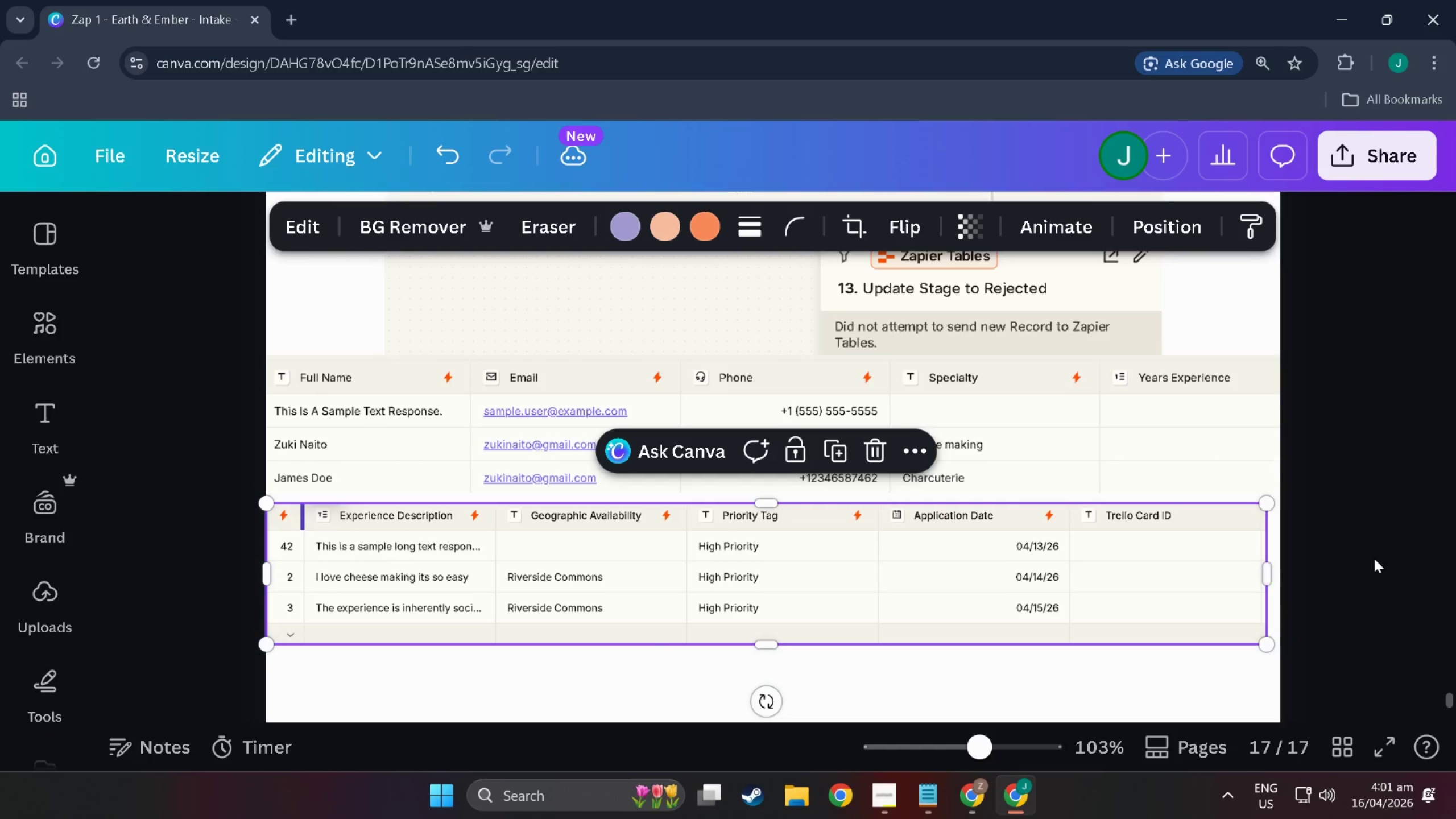 
left_click([1374, 559])
 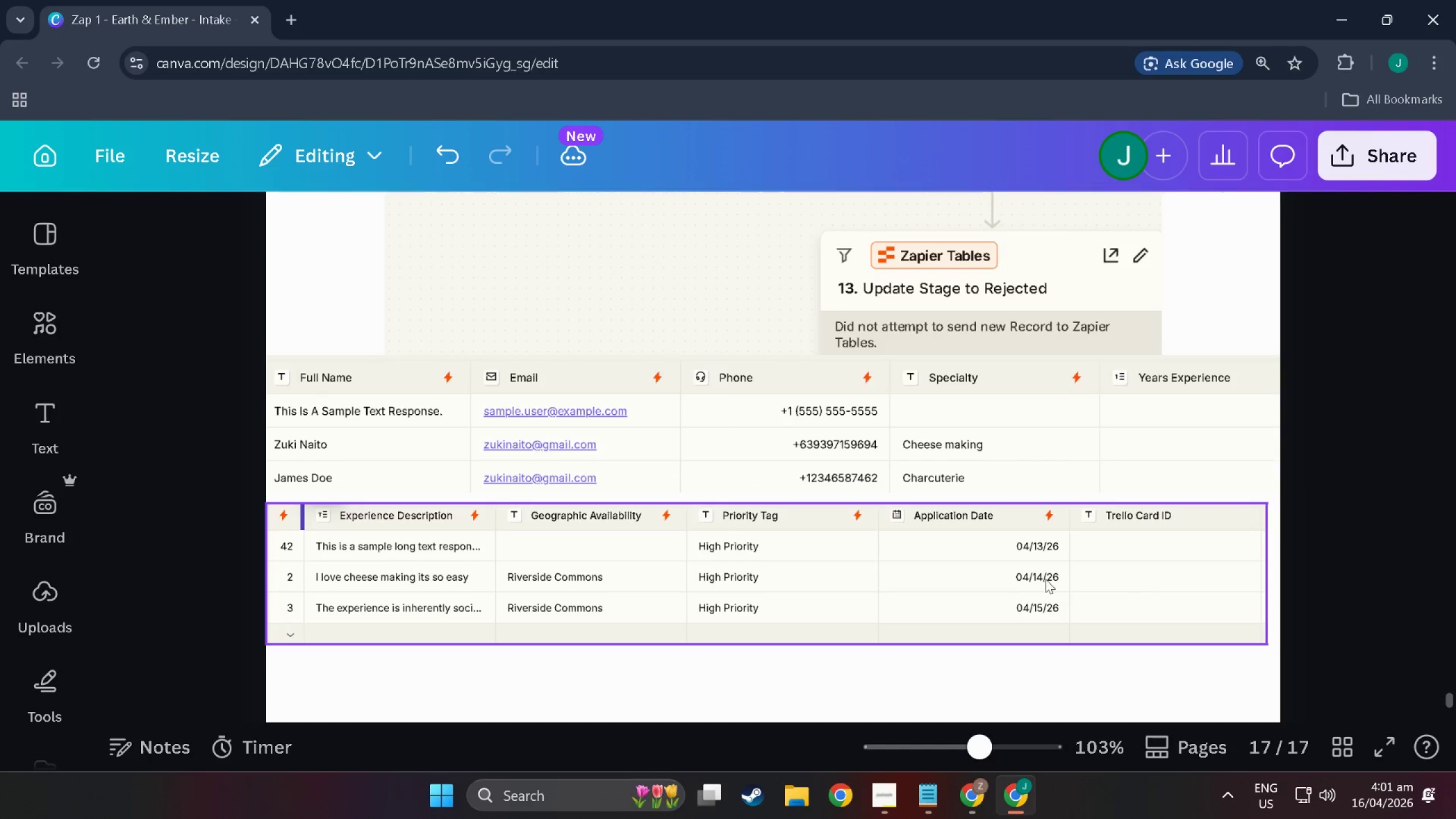 
left_click_drag(start_coordinate=[1011, 579], to_coordinate=[1019, 579])
 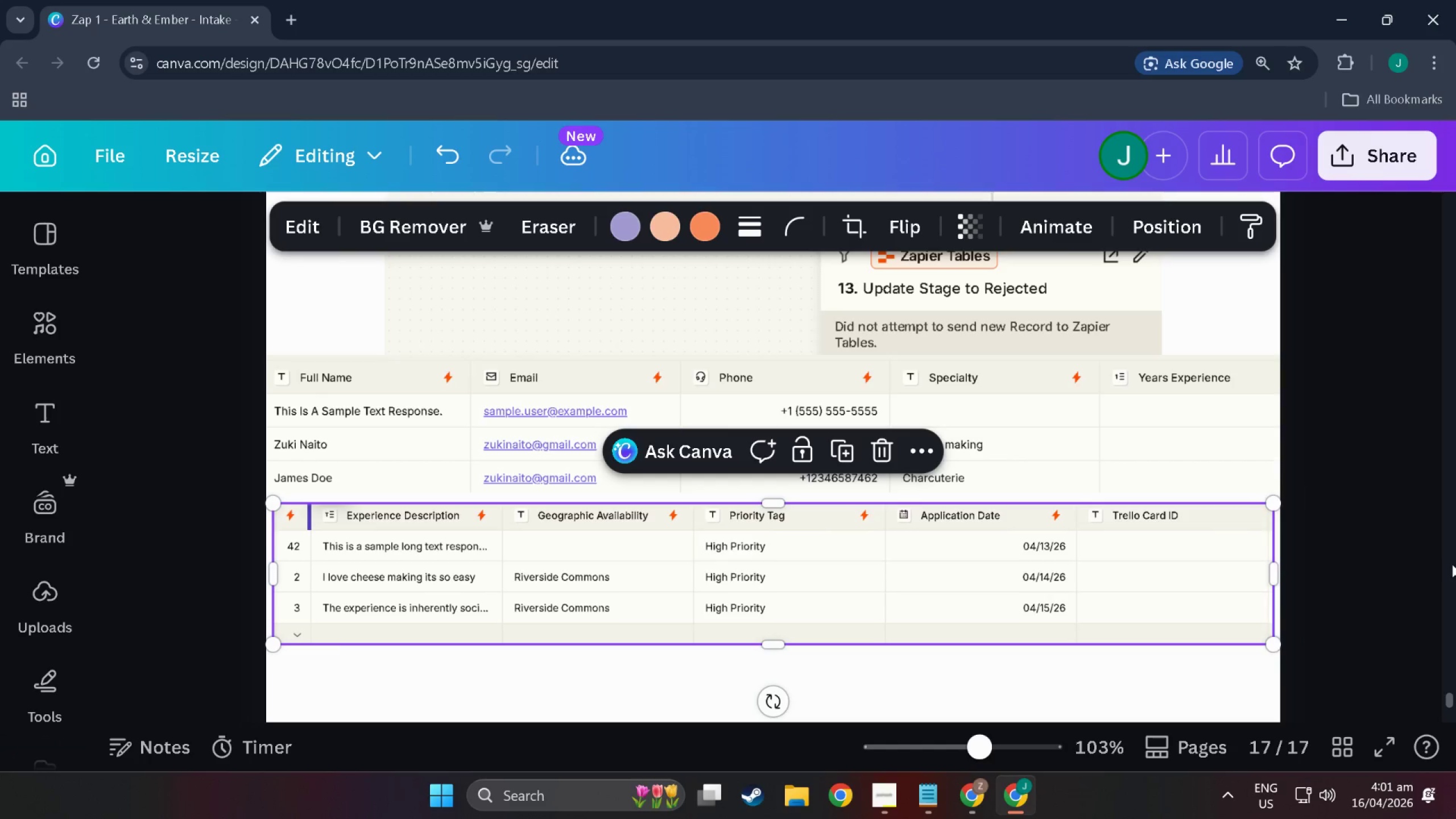 
left_click([1424, 540])
 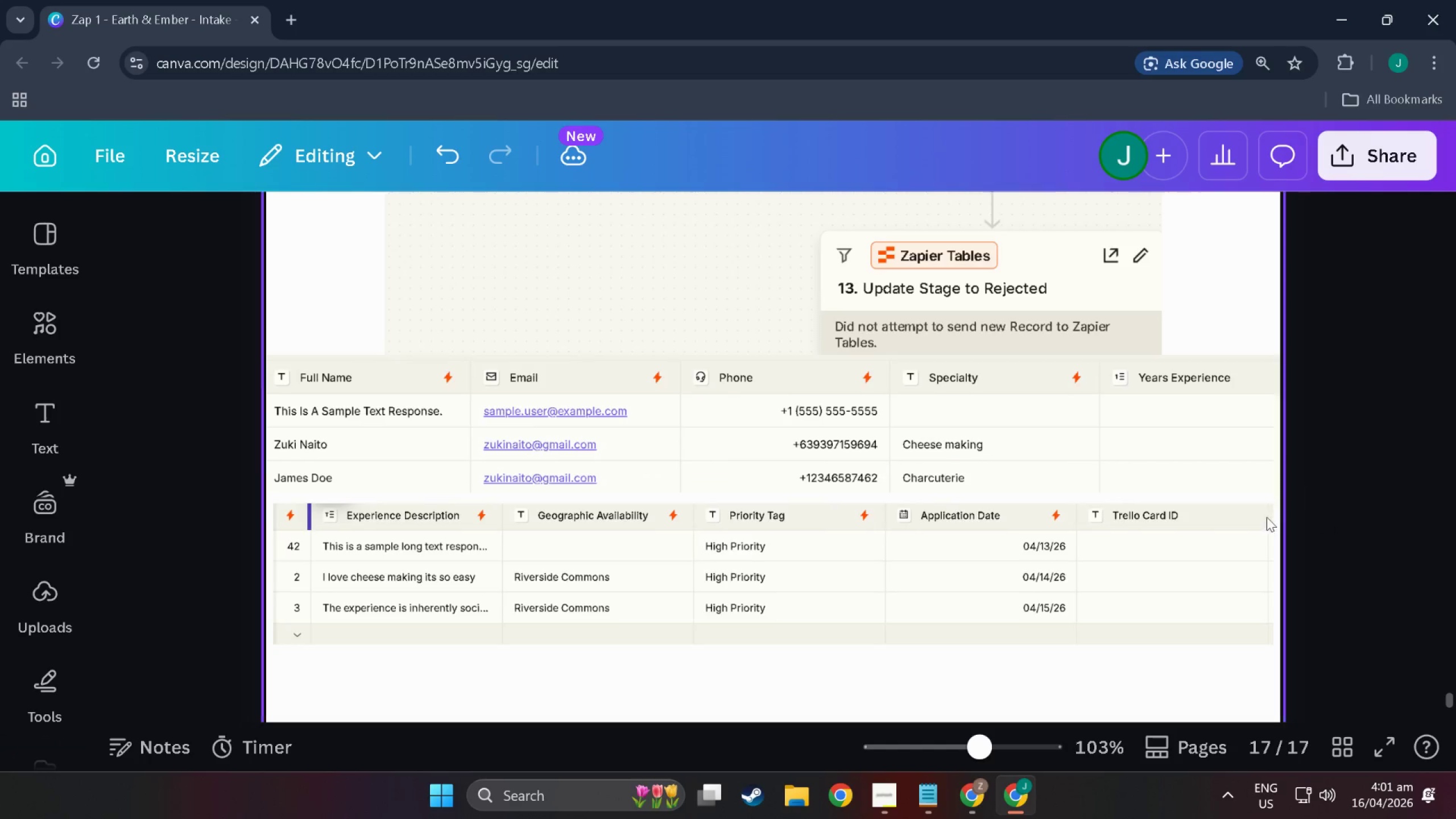 
scroll: coordinate [1262, 517], scroll_direction: down, amount: 4.0
 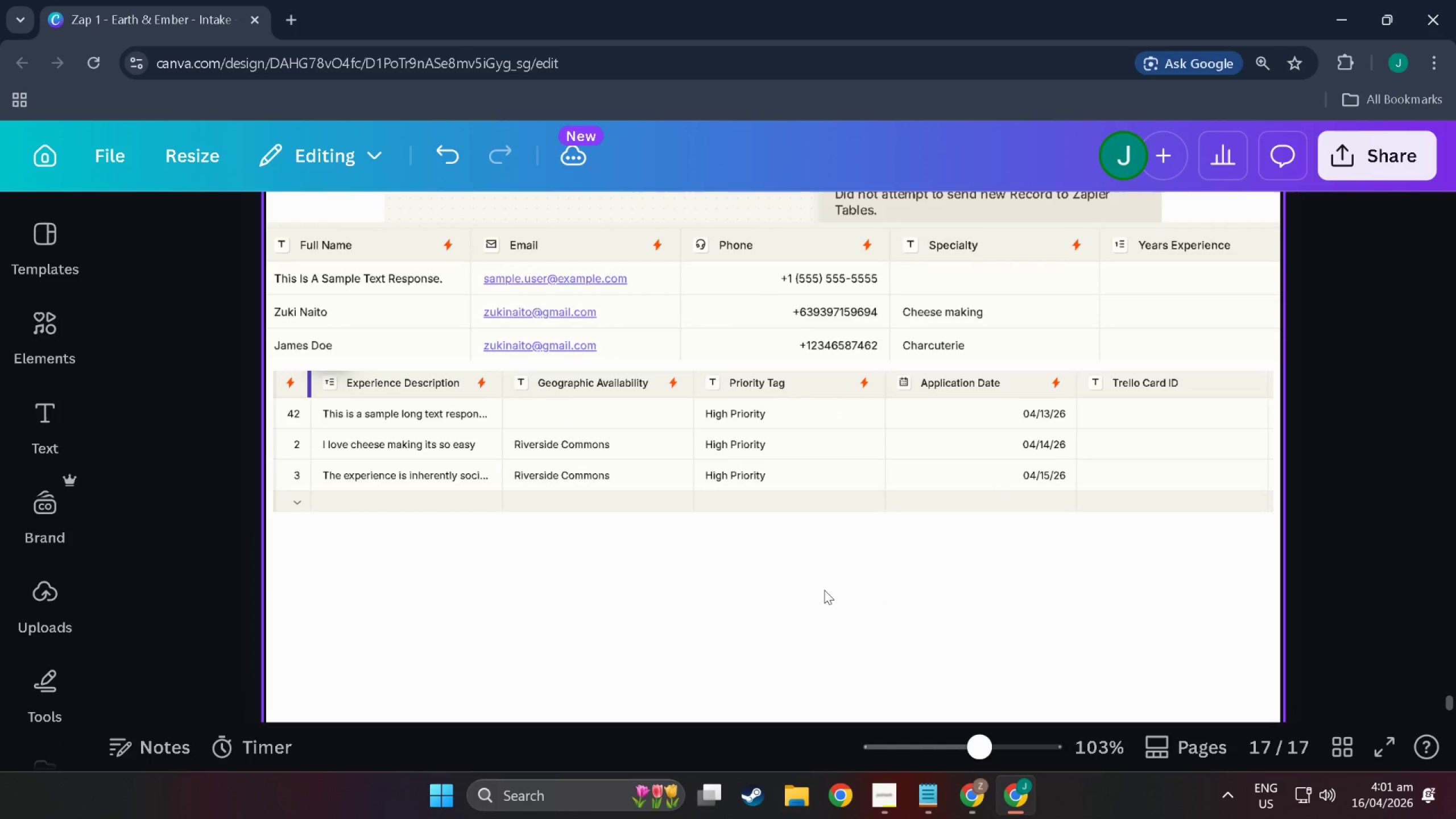 
left_click([825, 590])
 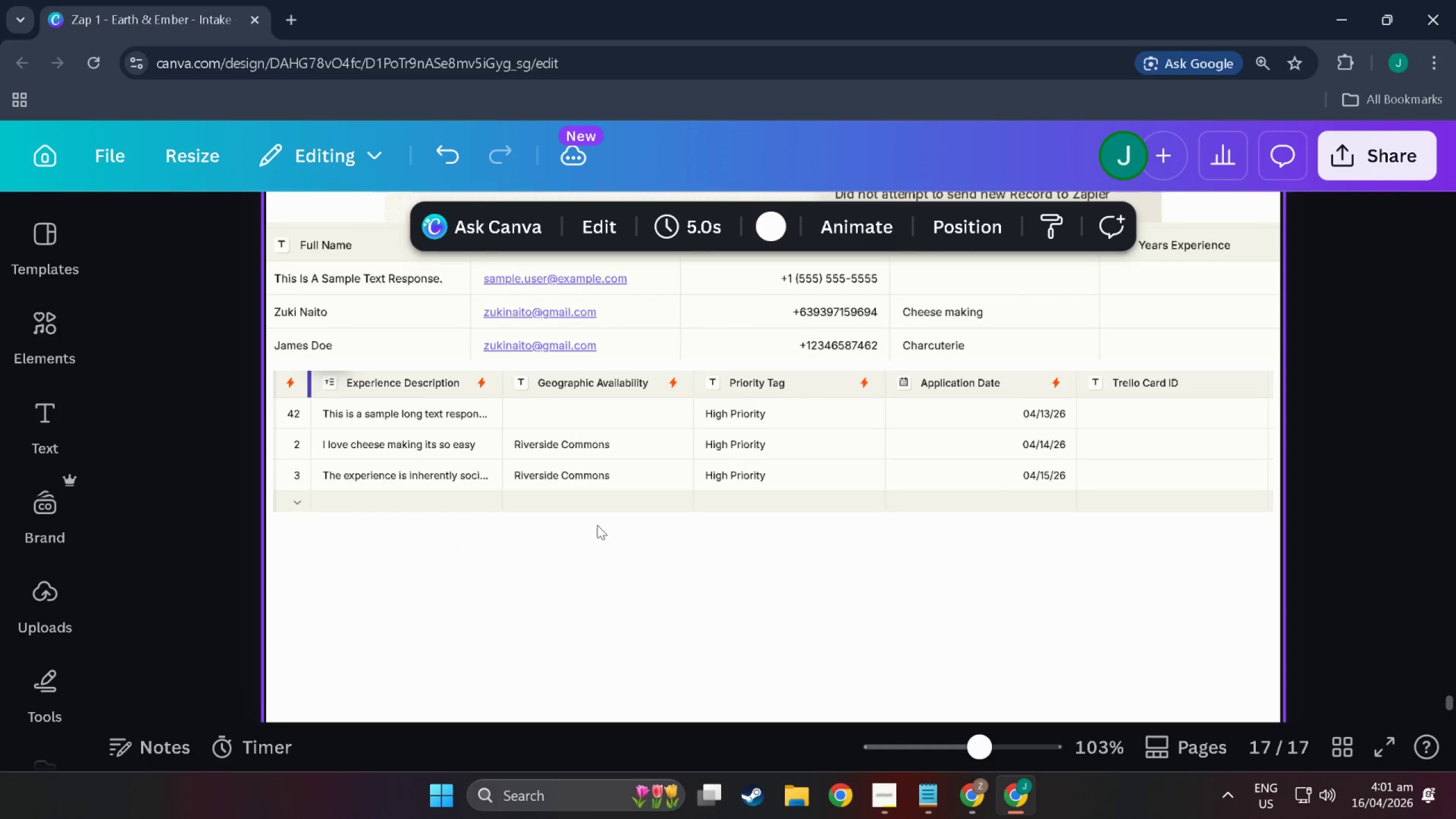 
key(Alt+Tab)
 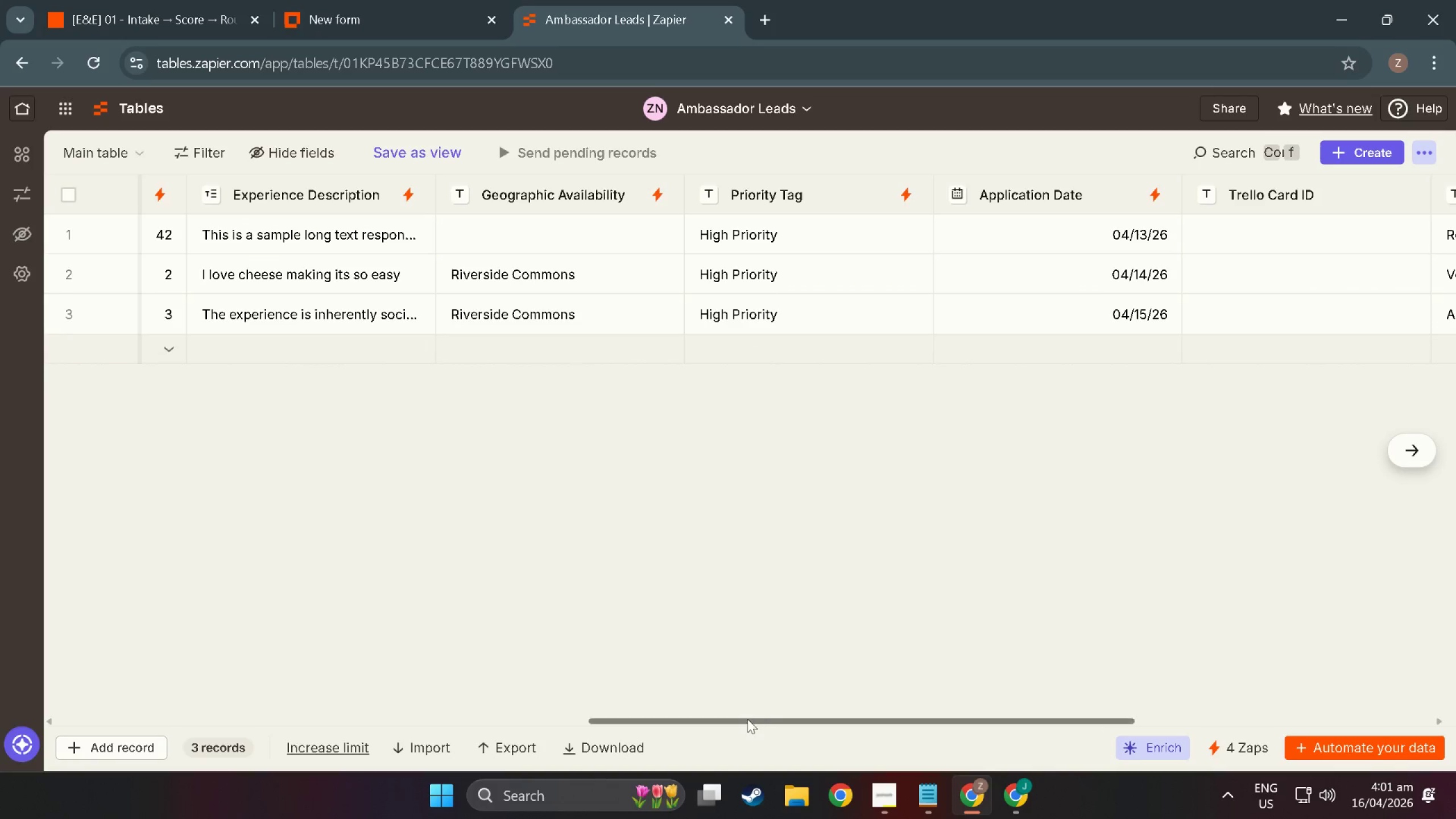 
left_click_drag(start_coordinate=[747, 719], to_coordinate=[1378, 703])
 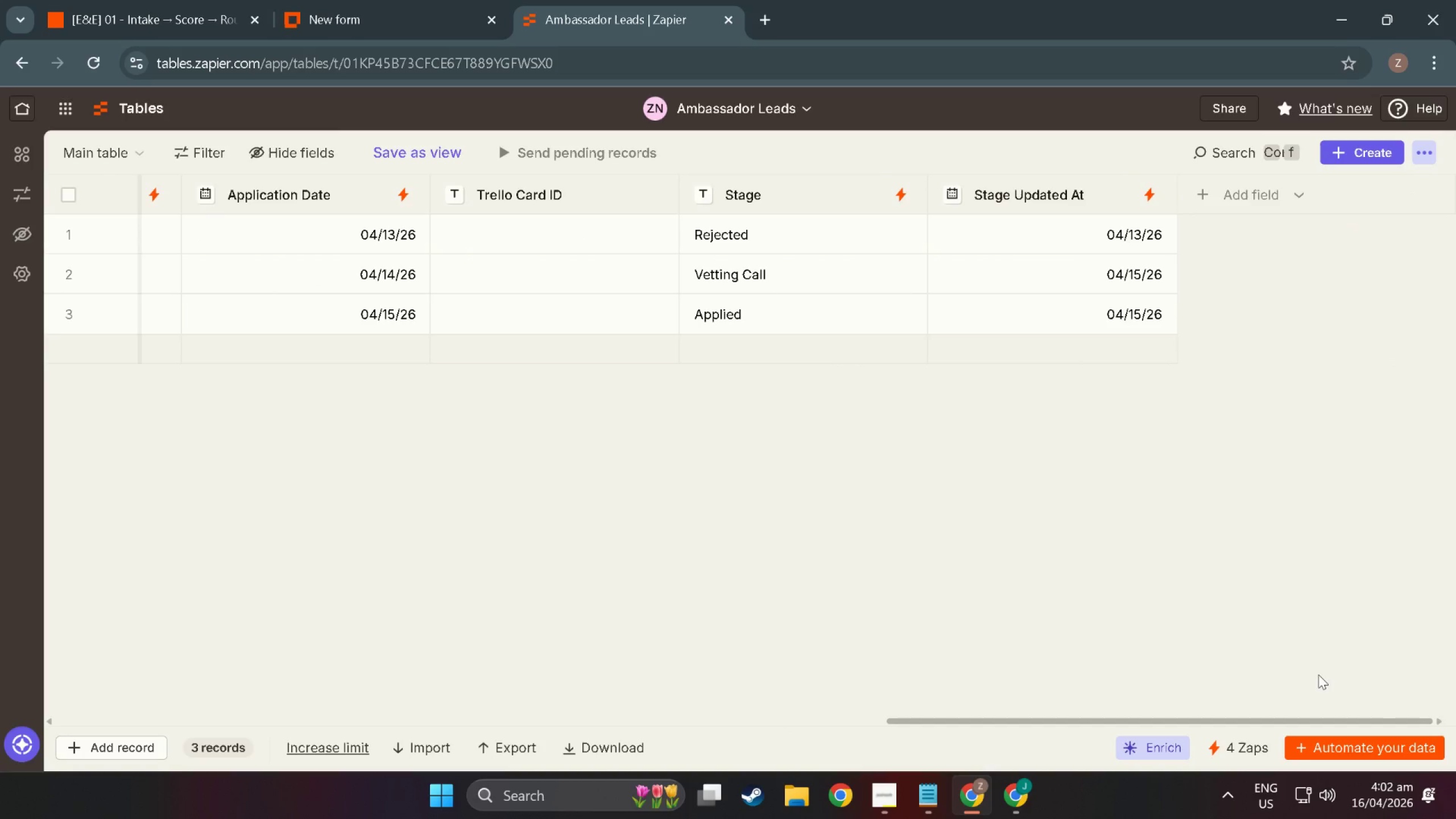 
key(Meta+MetaLeft)
 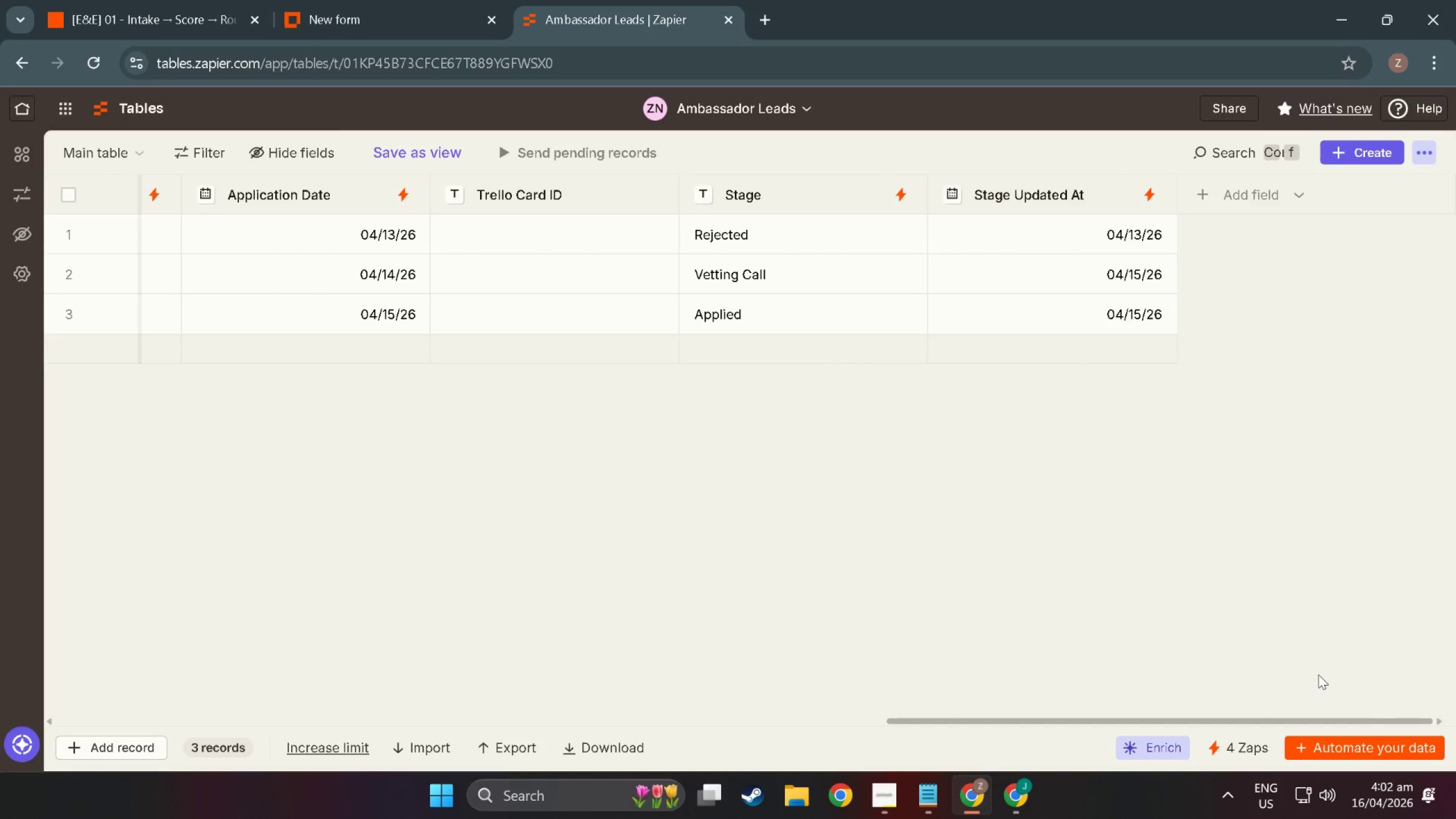 
key(Meta+Shift+ShiftLeft)
 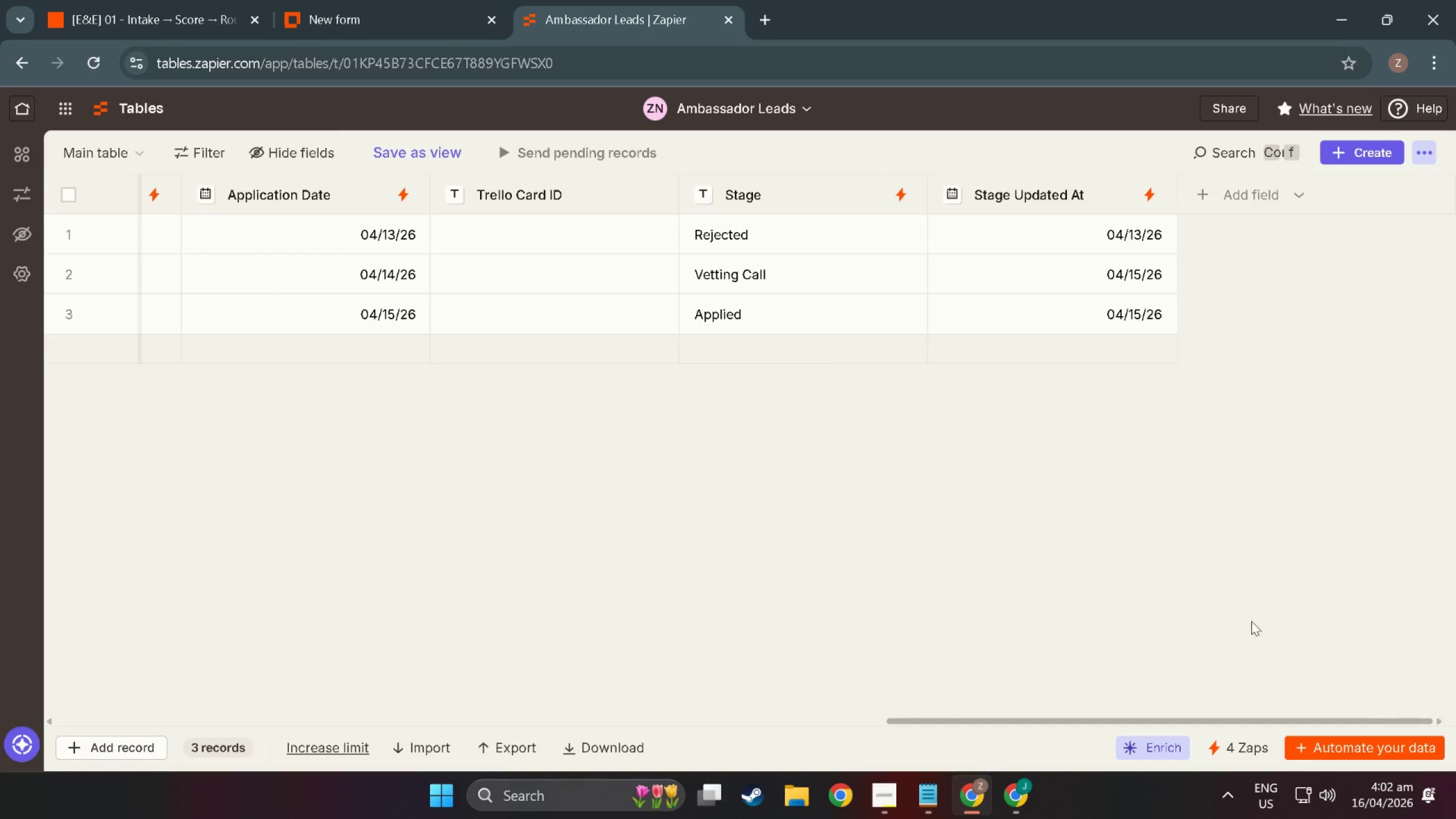 
key(Meta+Shift+S)
 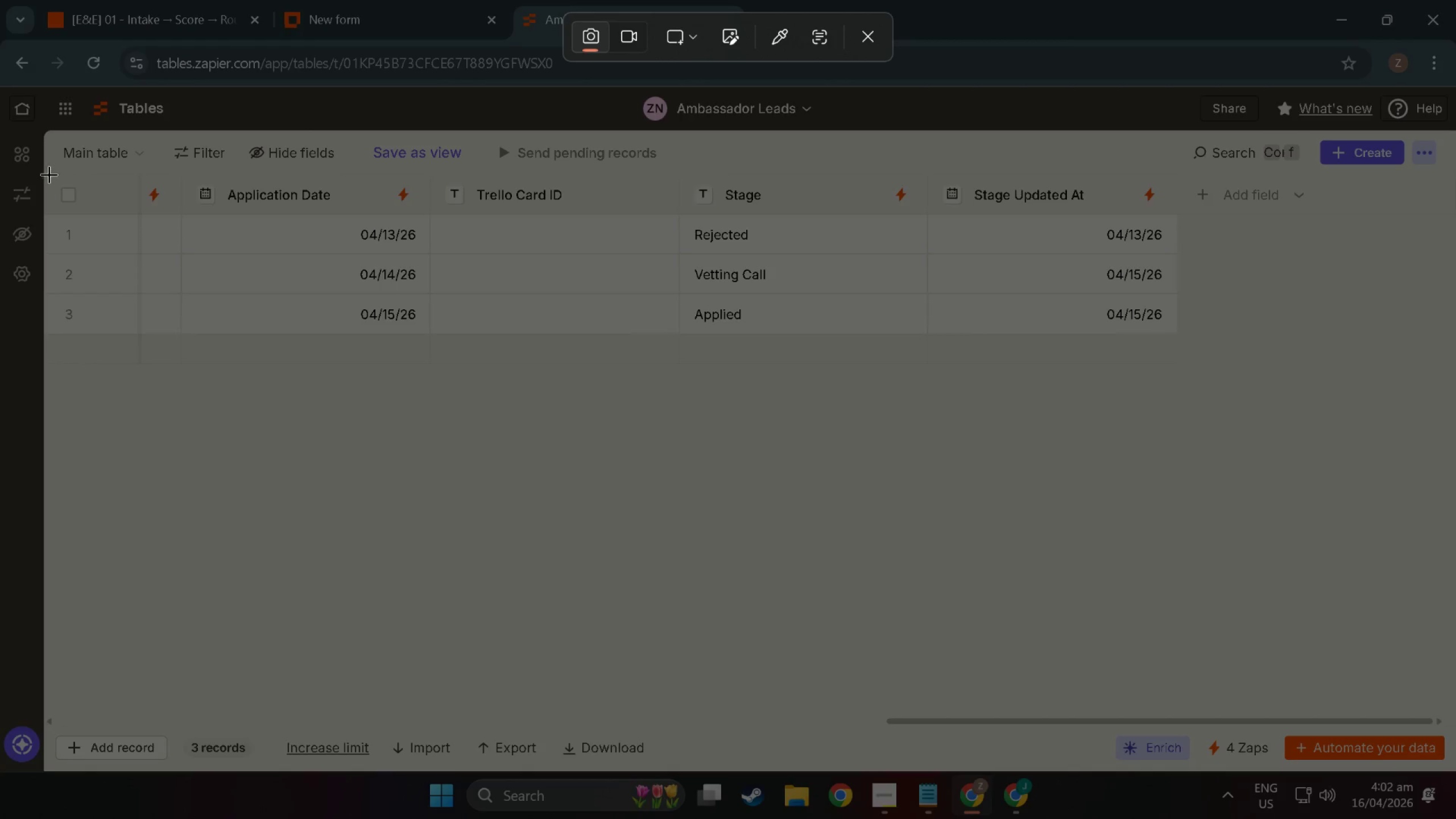 
left_click_drag(start_coordinate=[51, 174], to_coordinate=[1455, 342])
 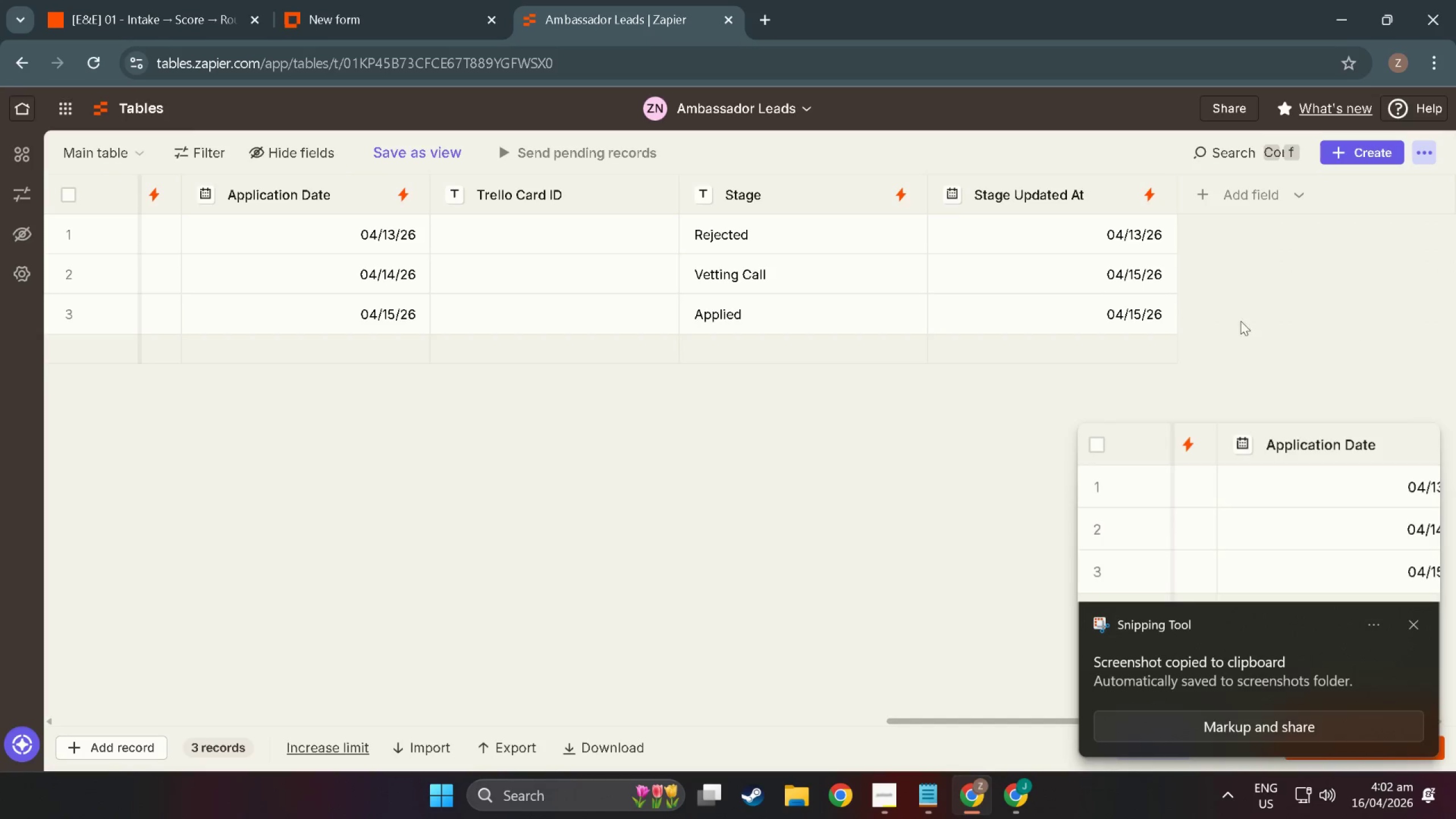 
key(Alt+Tab)
 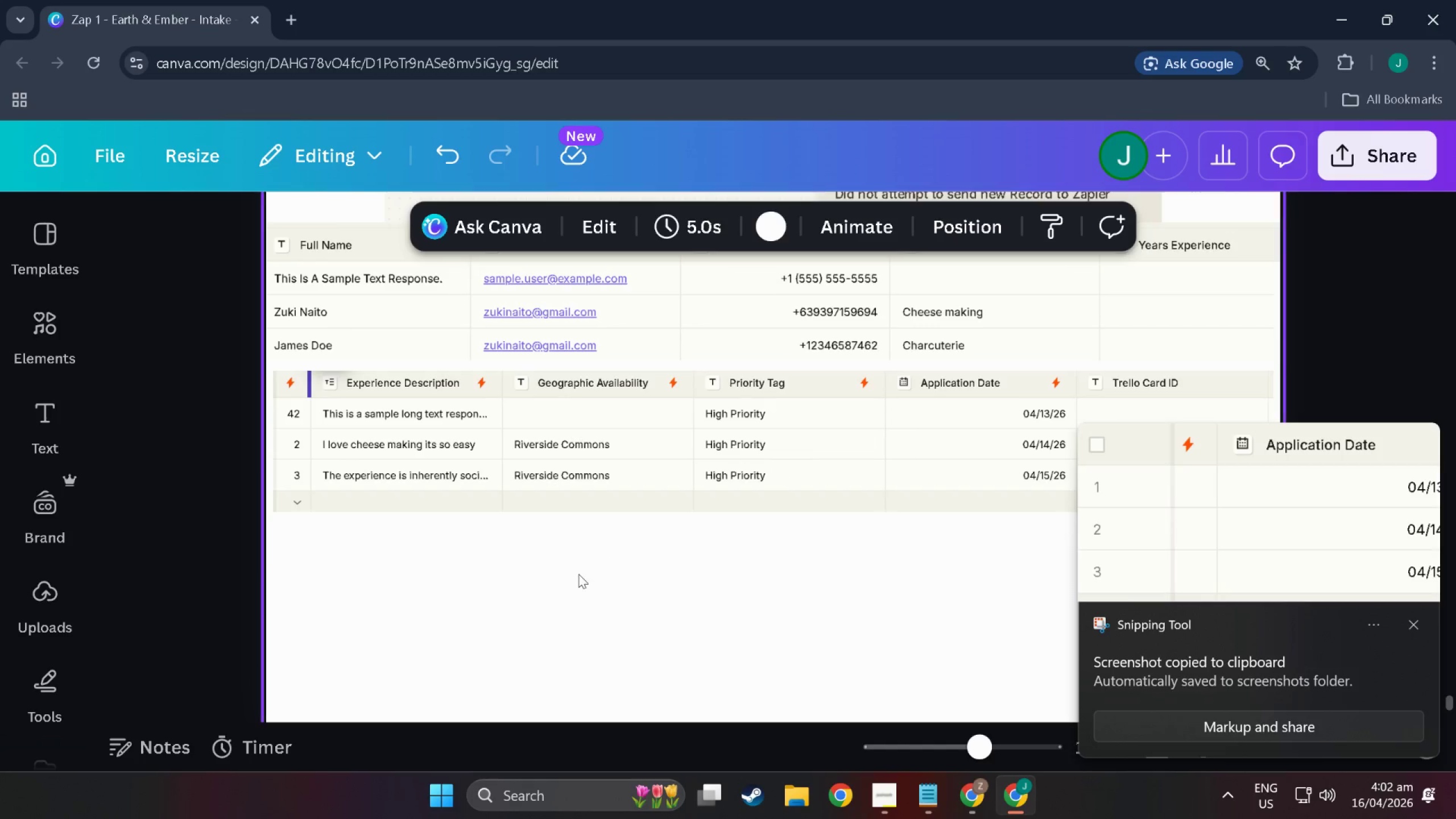 
left_click([576, 578])
 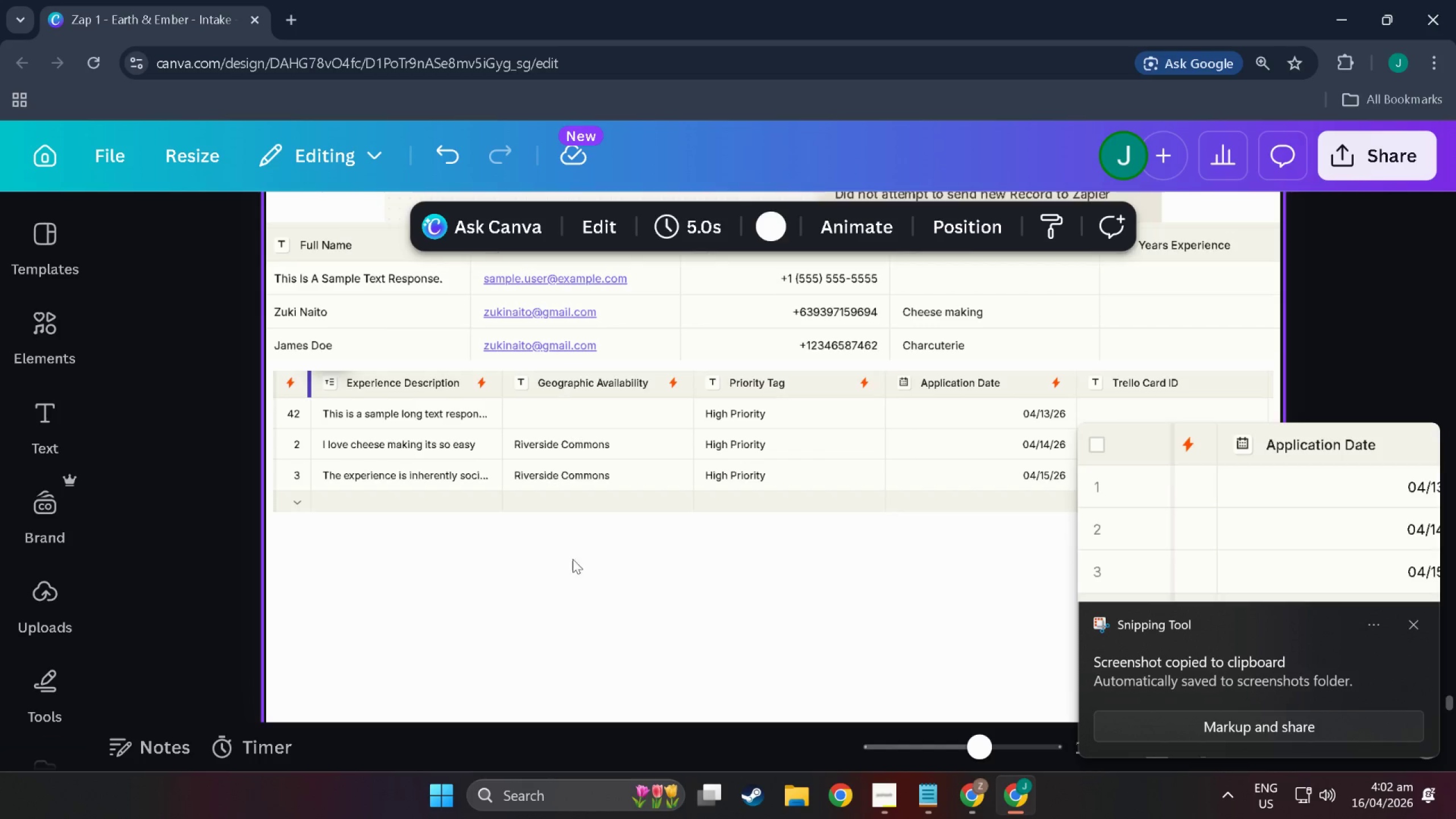 
key(Control+V)
 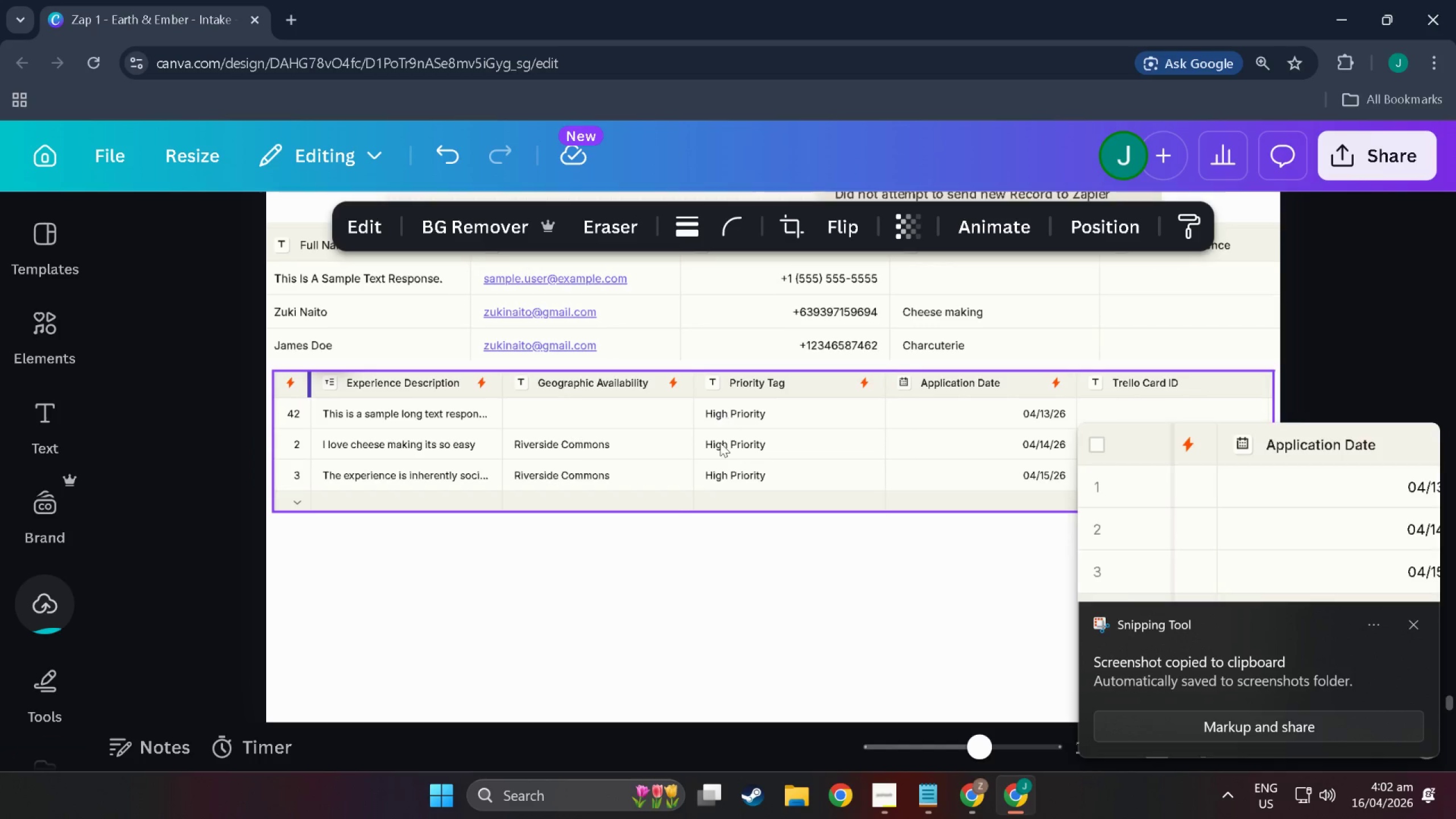 
scroll: coordinate [653, 523], scroll_direction: down, amount: 4.0
 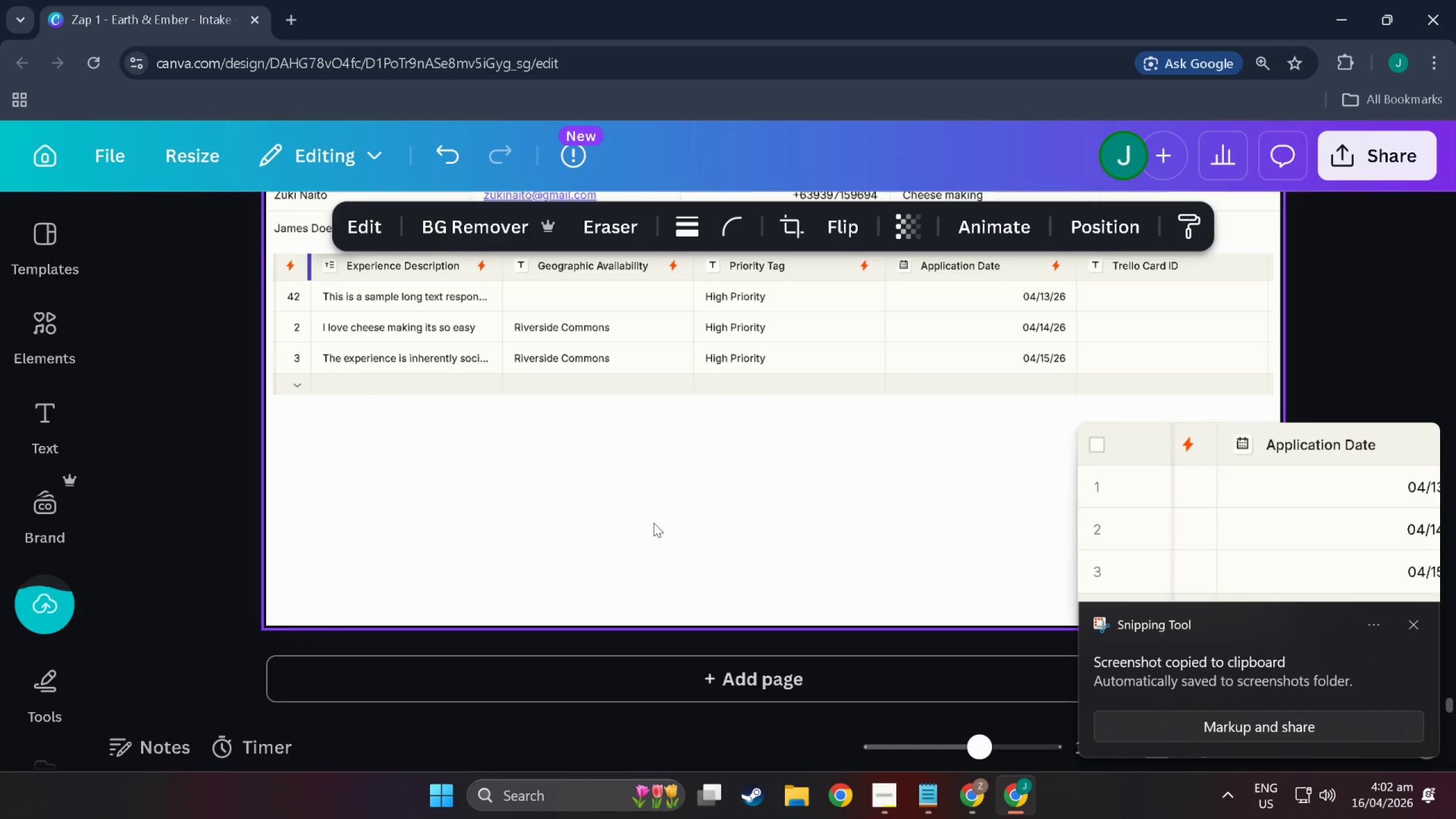 
scroll: coordinate [653, 524], scroll_direction: up, amount: 8.0
 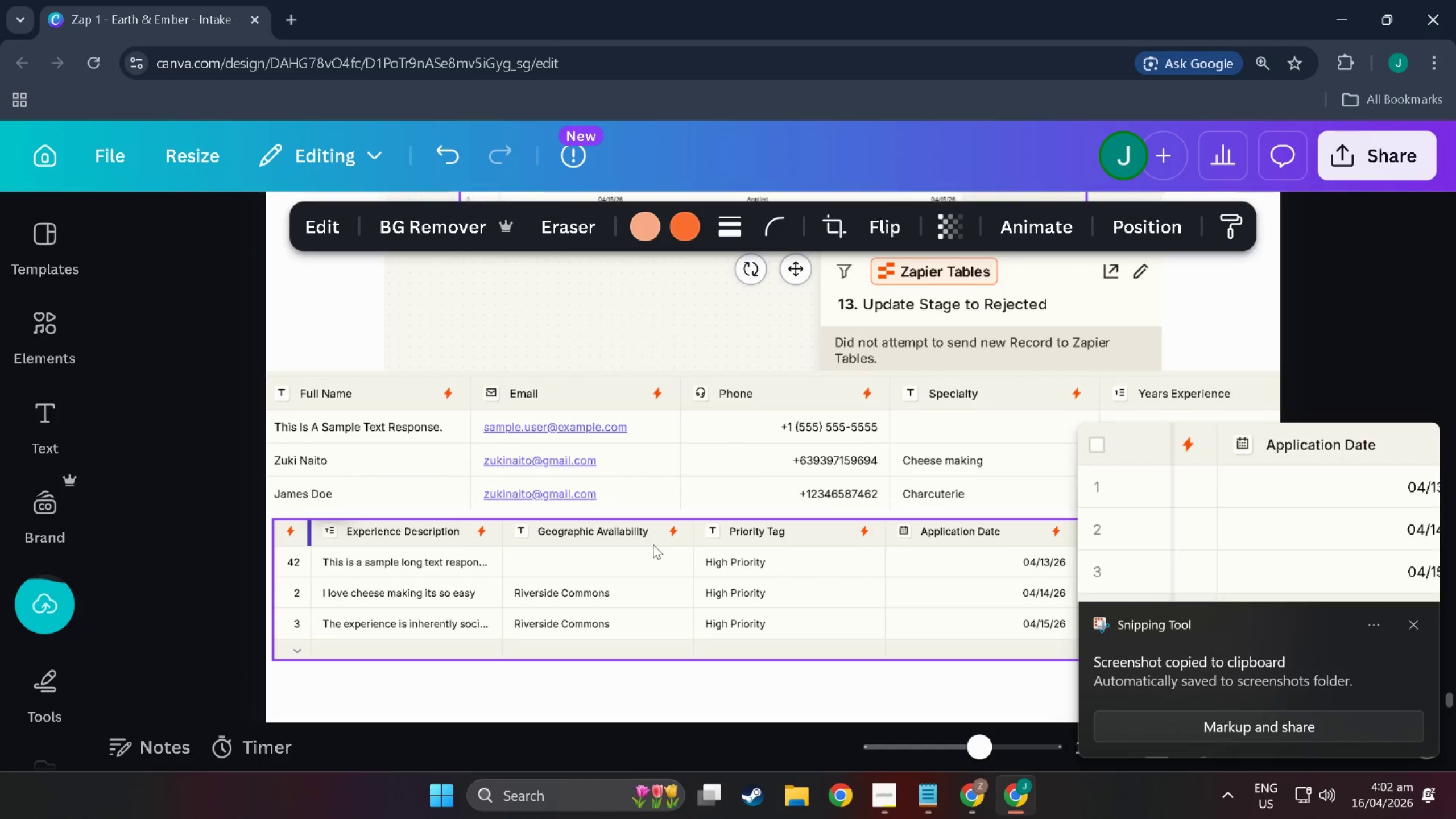 
scroll: coordinate [653, 557], scroll_direction: down, amount: 6.0
 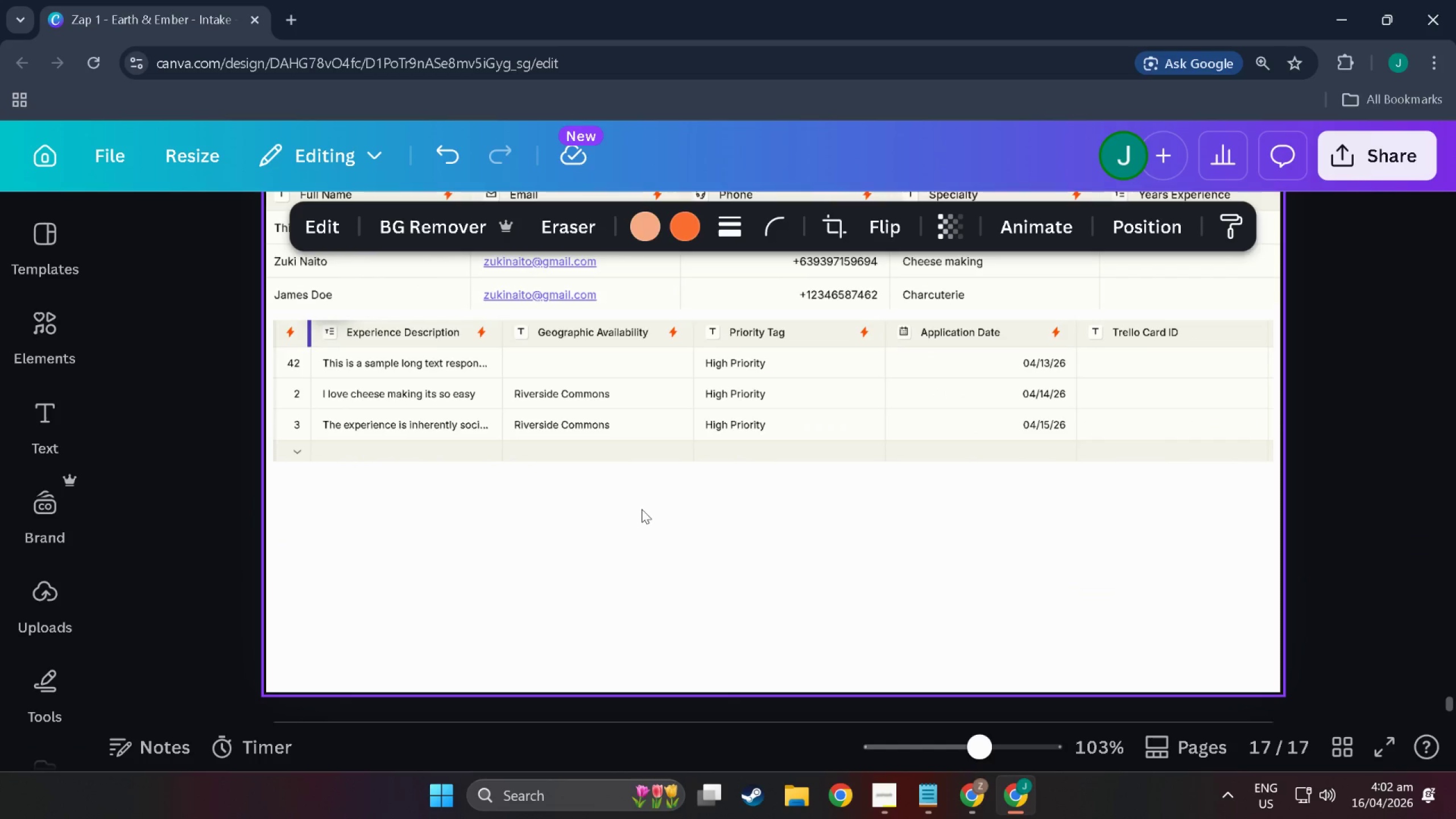 
left_click_drag(start_coordinate=[756, 373], to_coordinate=[562, 593])
 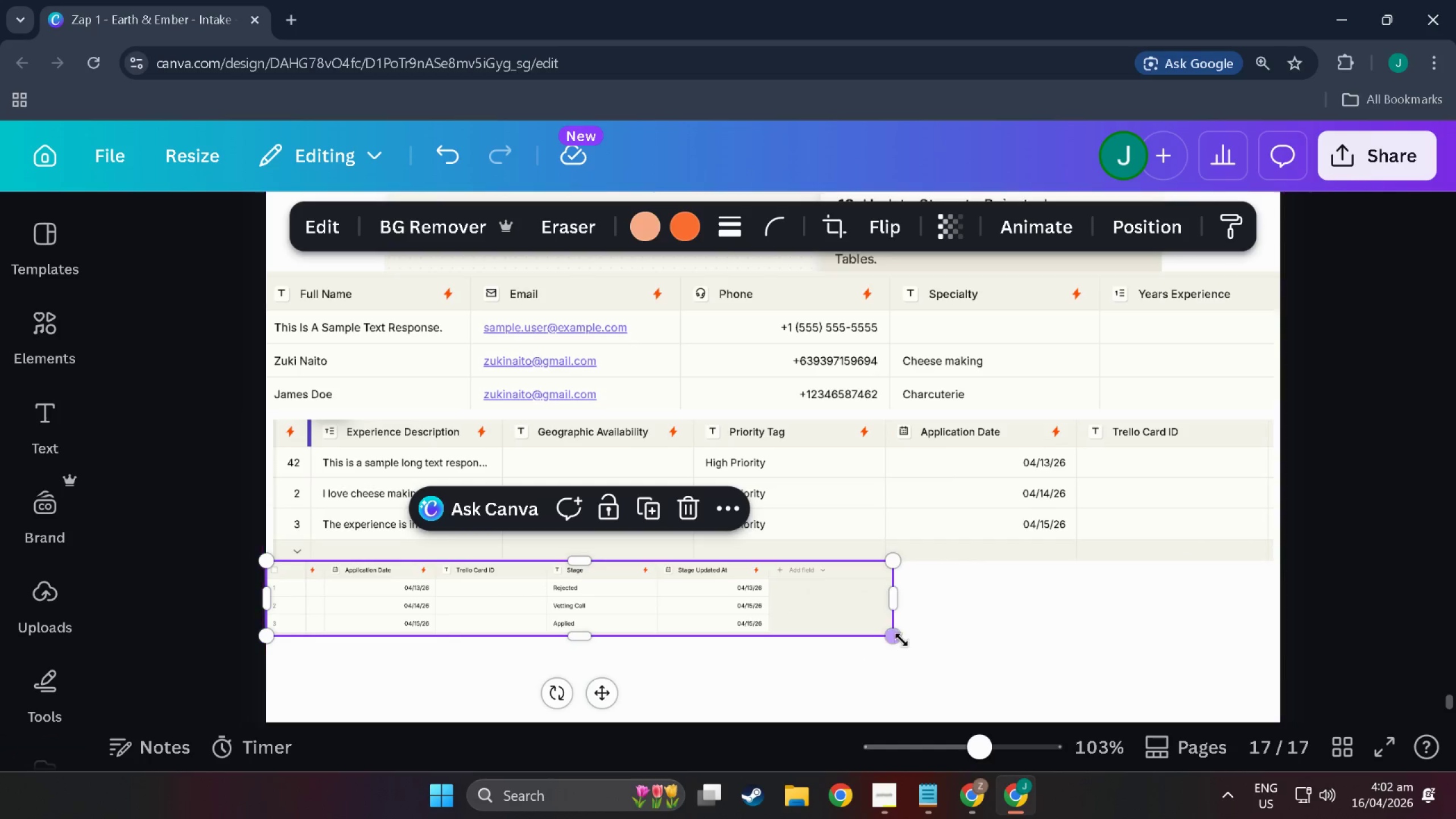 
scroll: coordinate [684, 520], scroll_direction: up, amount: 12.0
 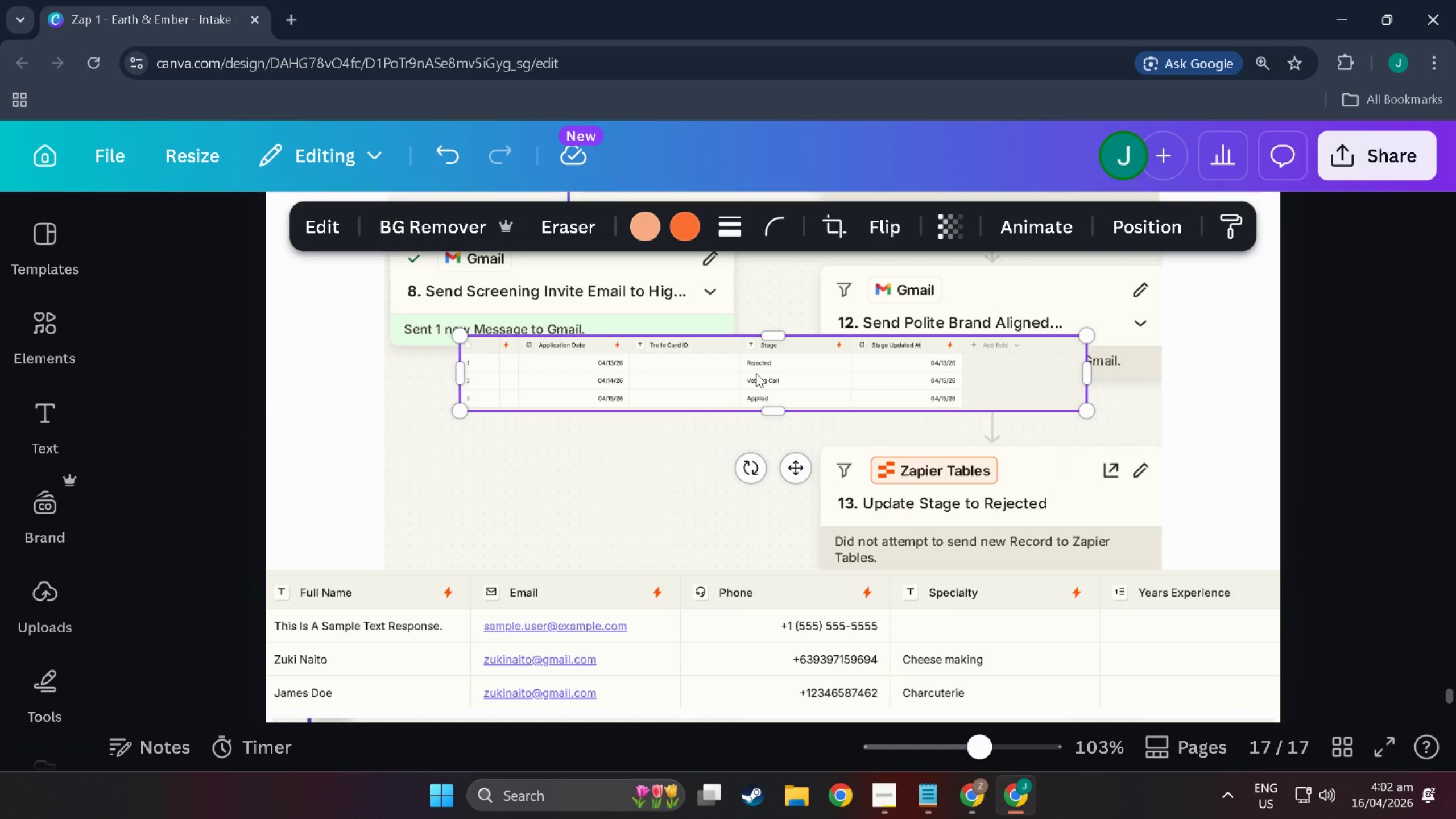 
scroll: coordinate [565, 648], scroll_direction: down, amount: 9.0
 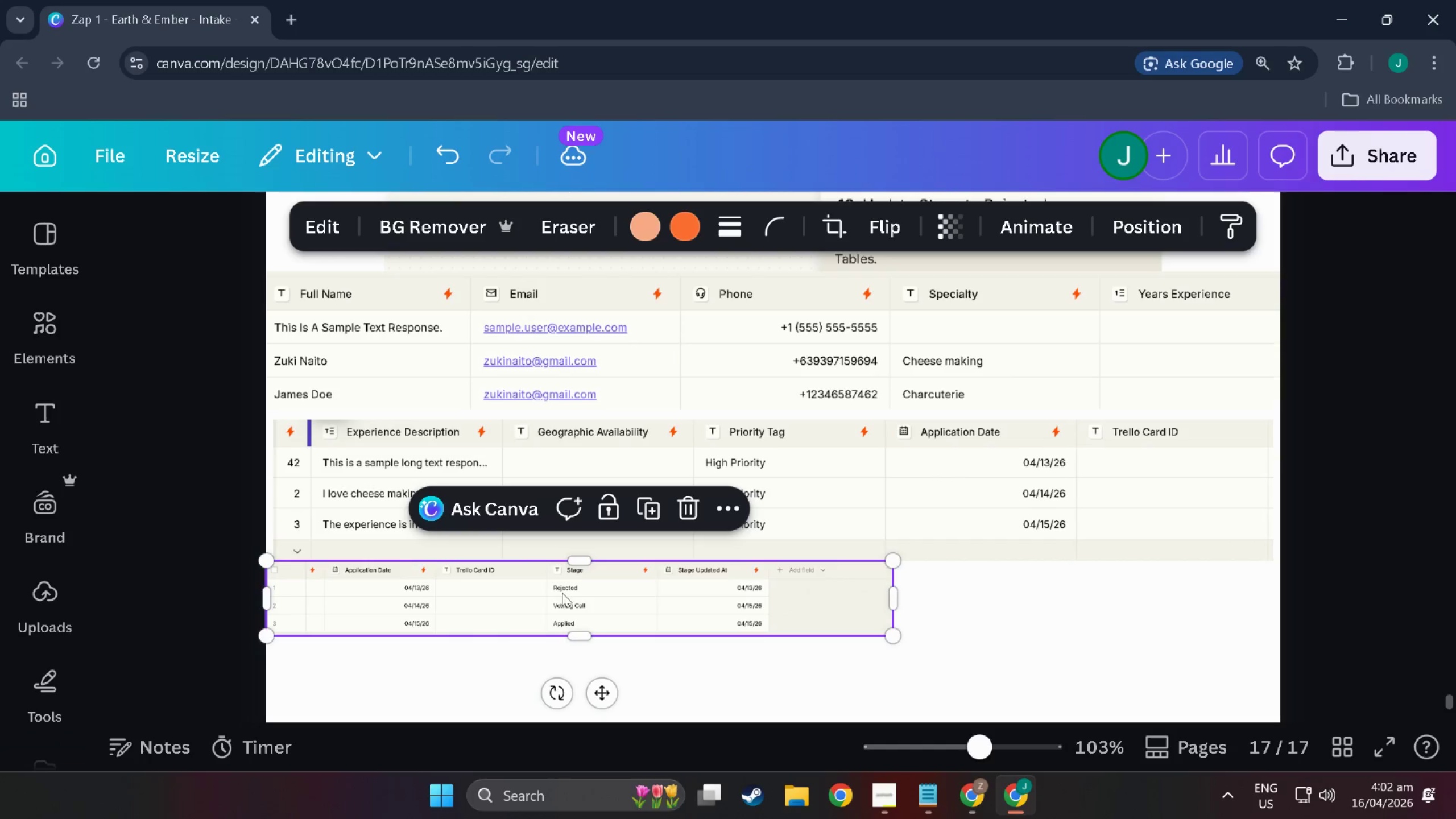 
left_click_drag(start_coordinate=[901, 640], to_coordinate=[1286, 689])
 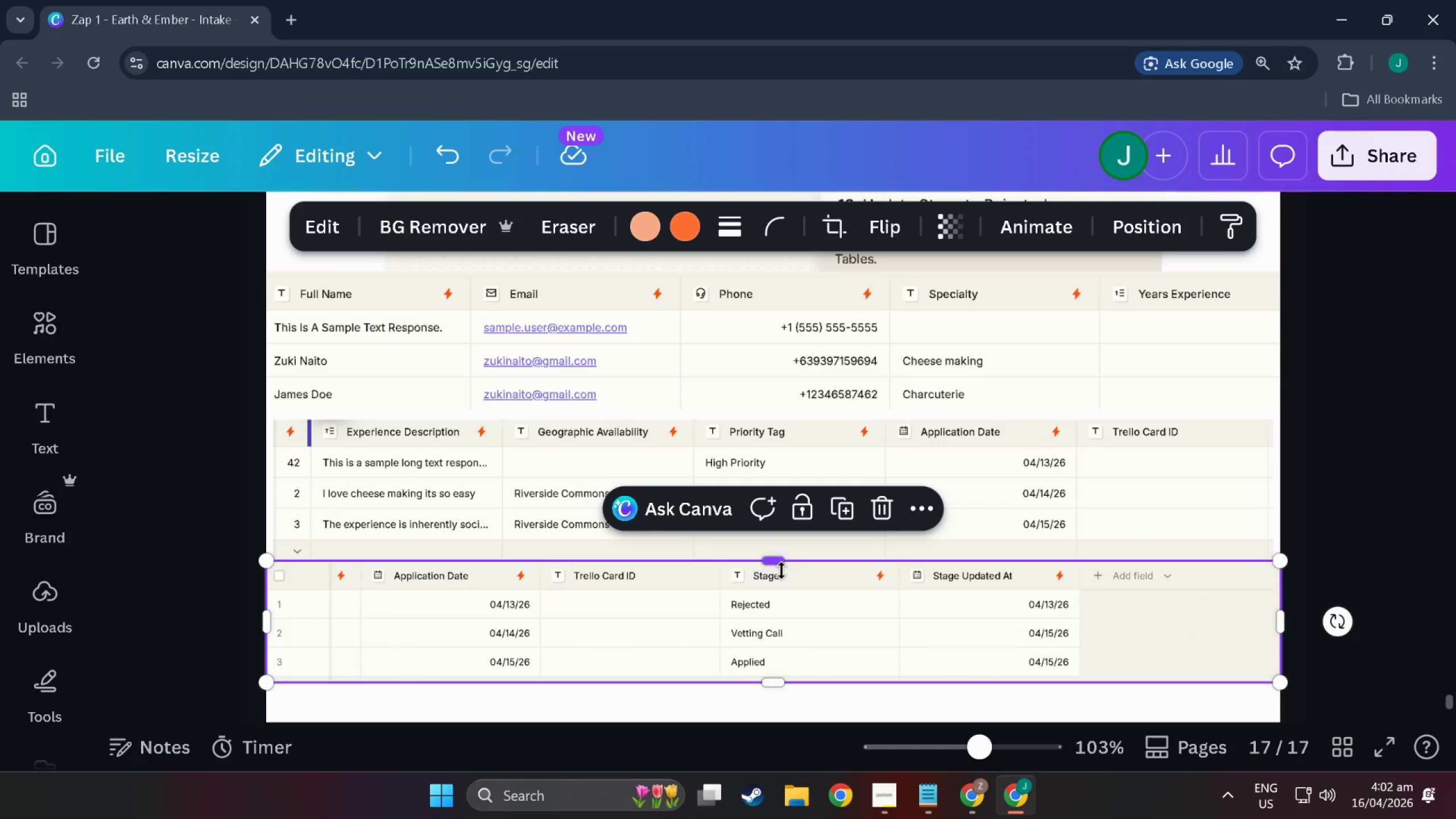 
left_click_drag(start_coordinate=[781, 570], to_coordinate=[788, 662])
 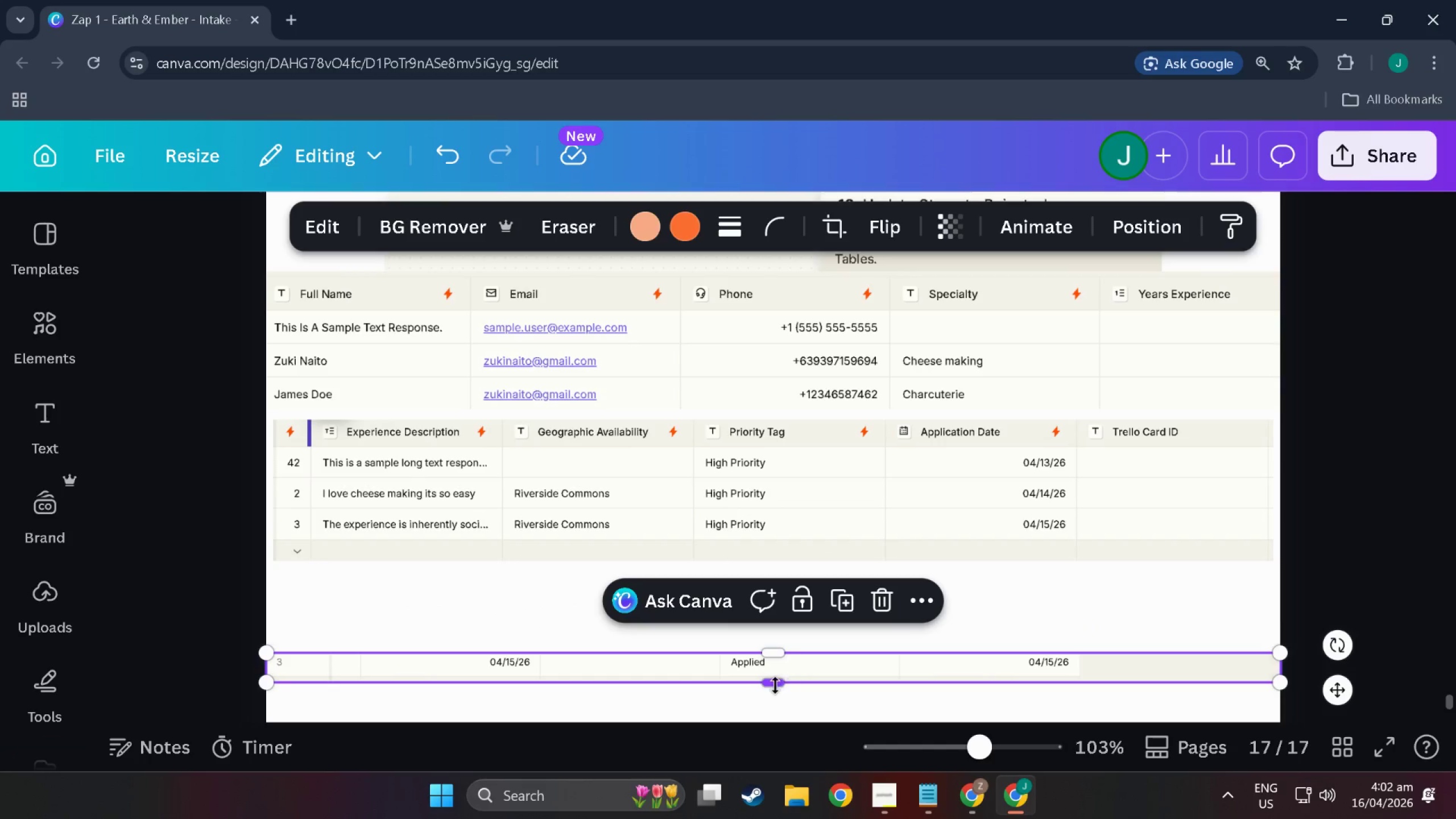 
left_click_drag(start_coordinate=[775, 685], to_coordinate=[775, 676])
 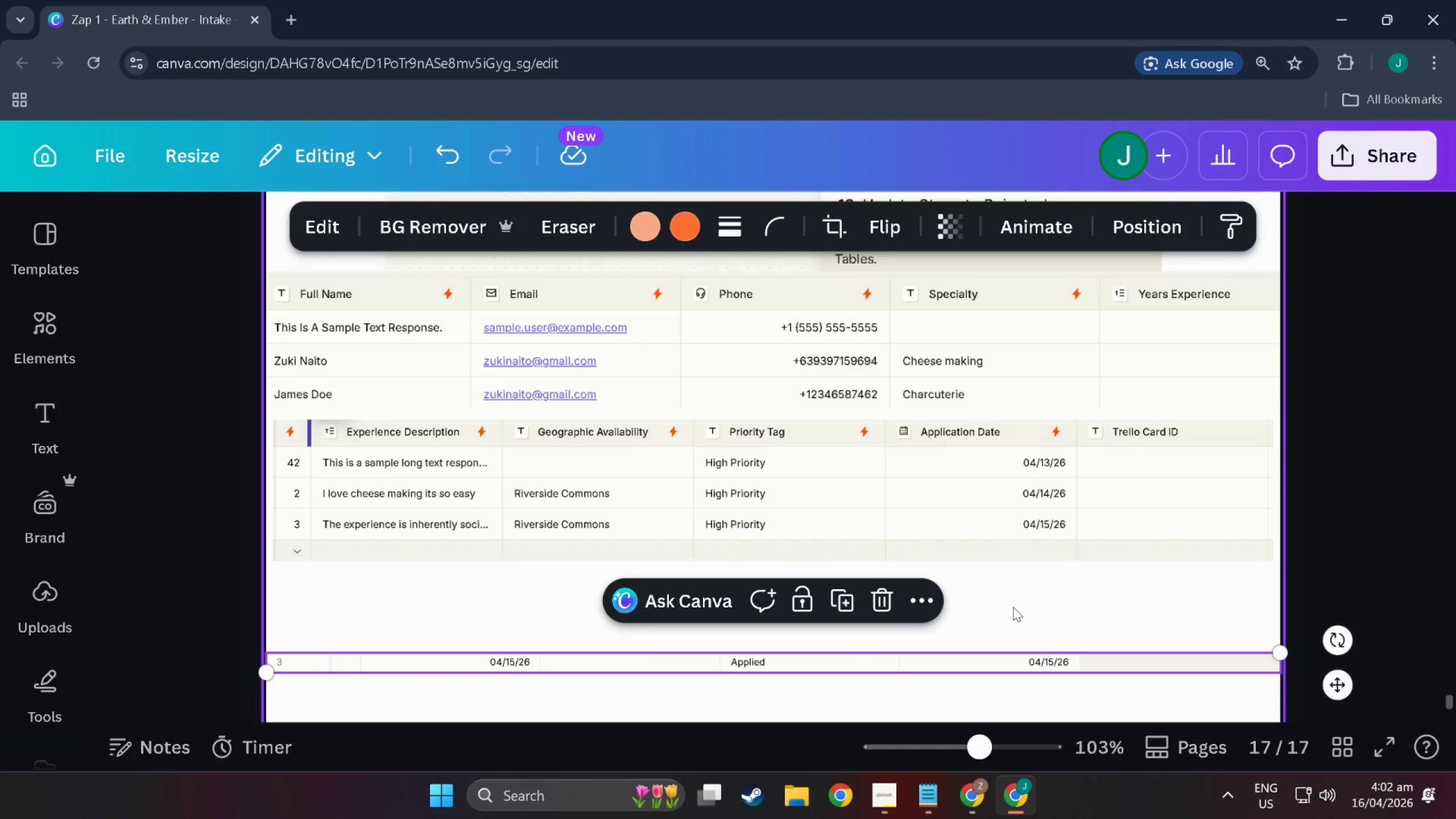 
left_click([1016, 606])
 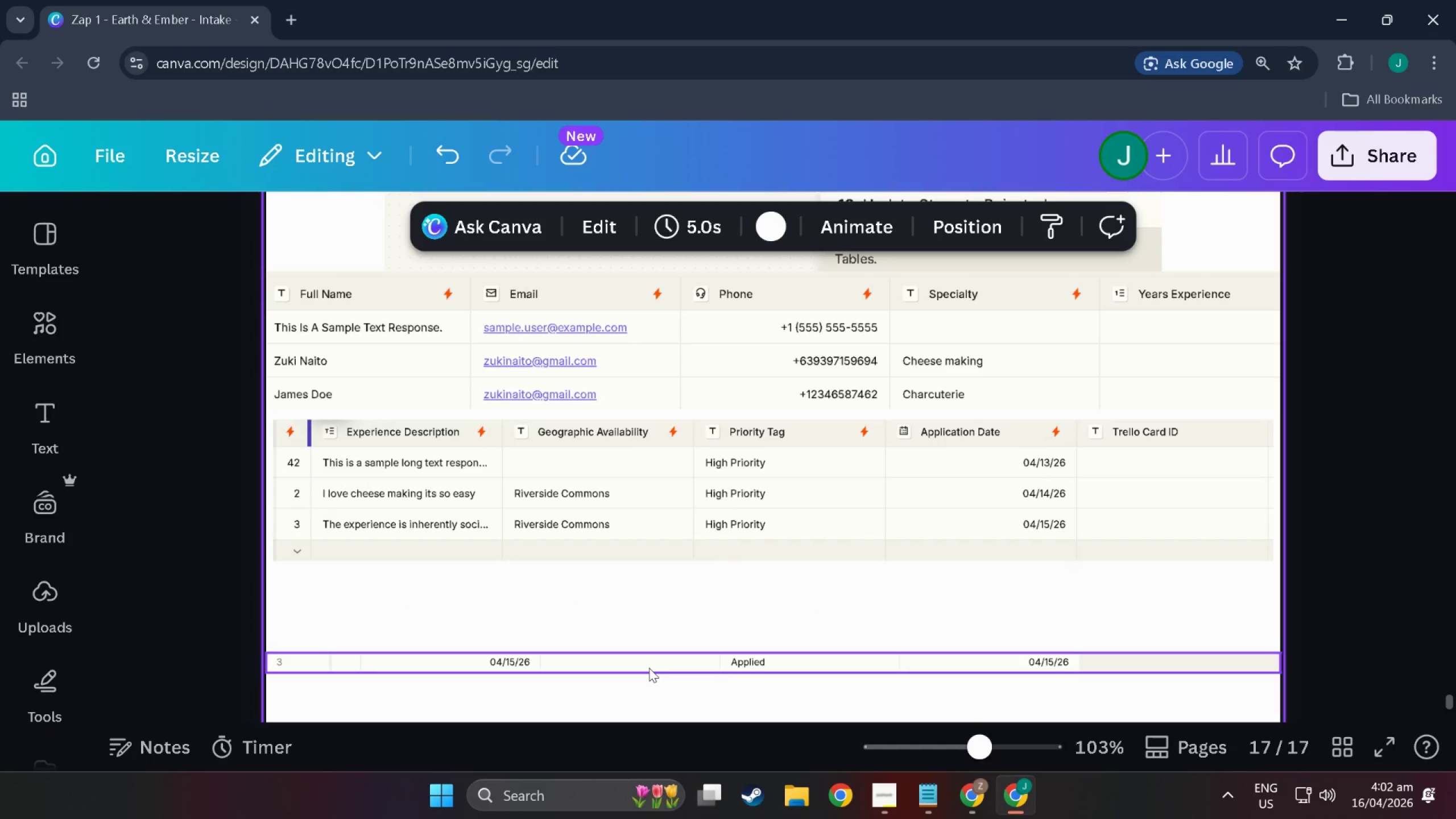 
left_click_drag(start_coordinate=[649, 668], to_coordinate=[650, 579])
 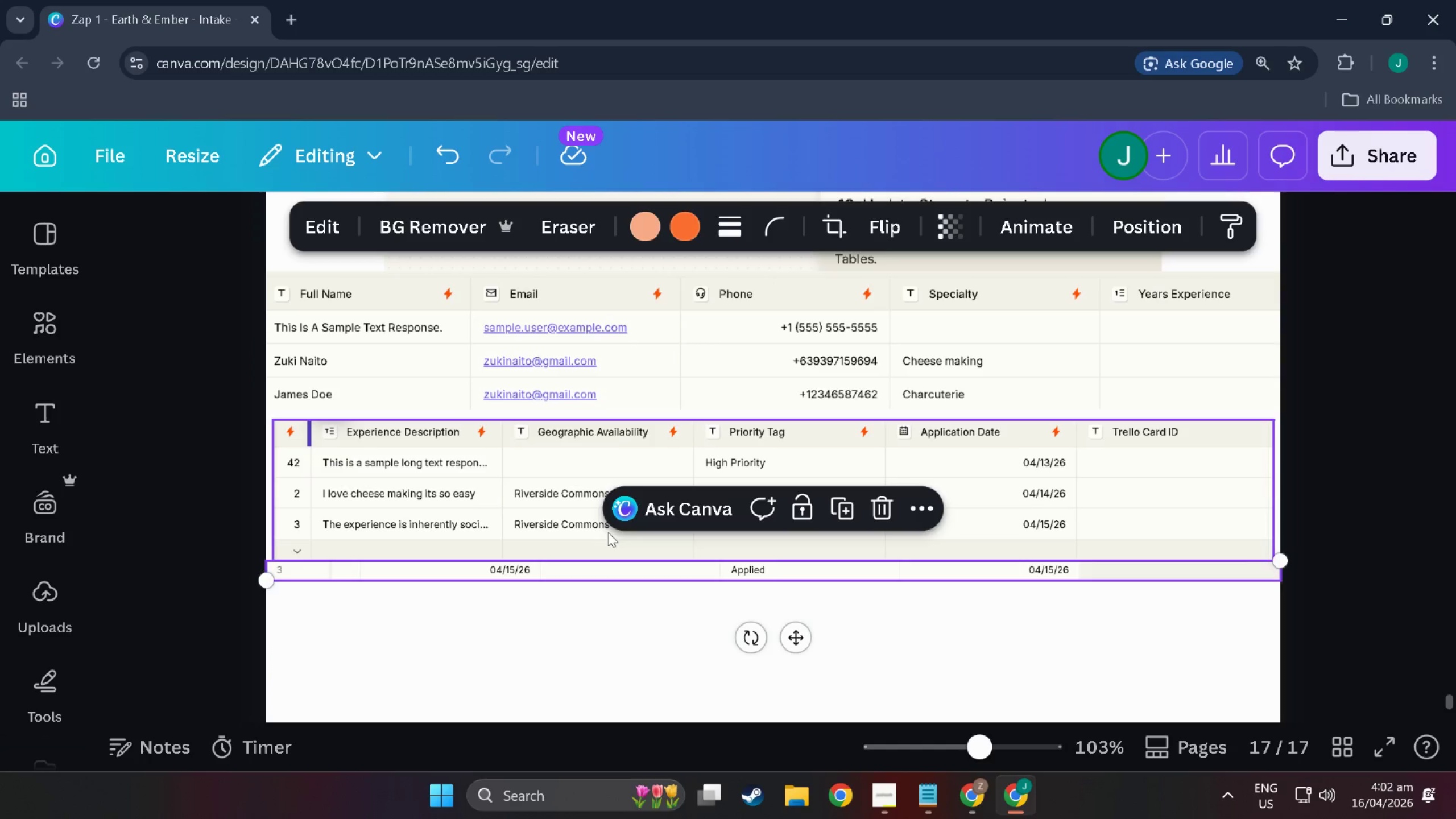 
left_click([591, 530])
 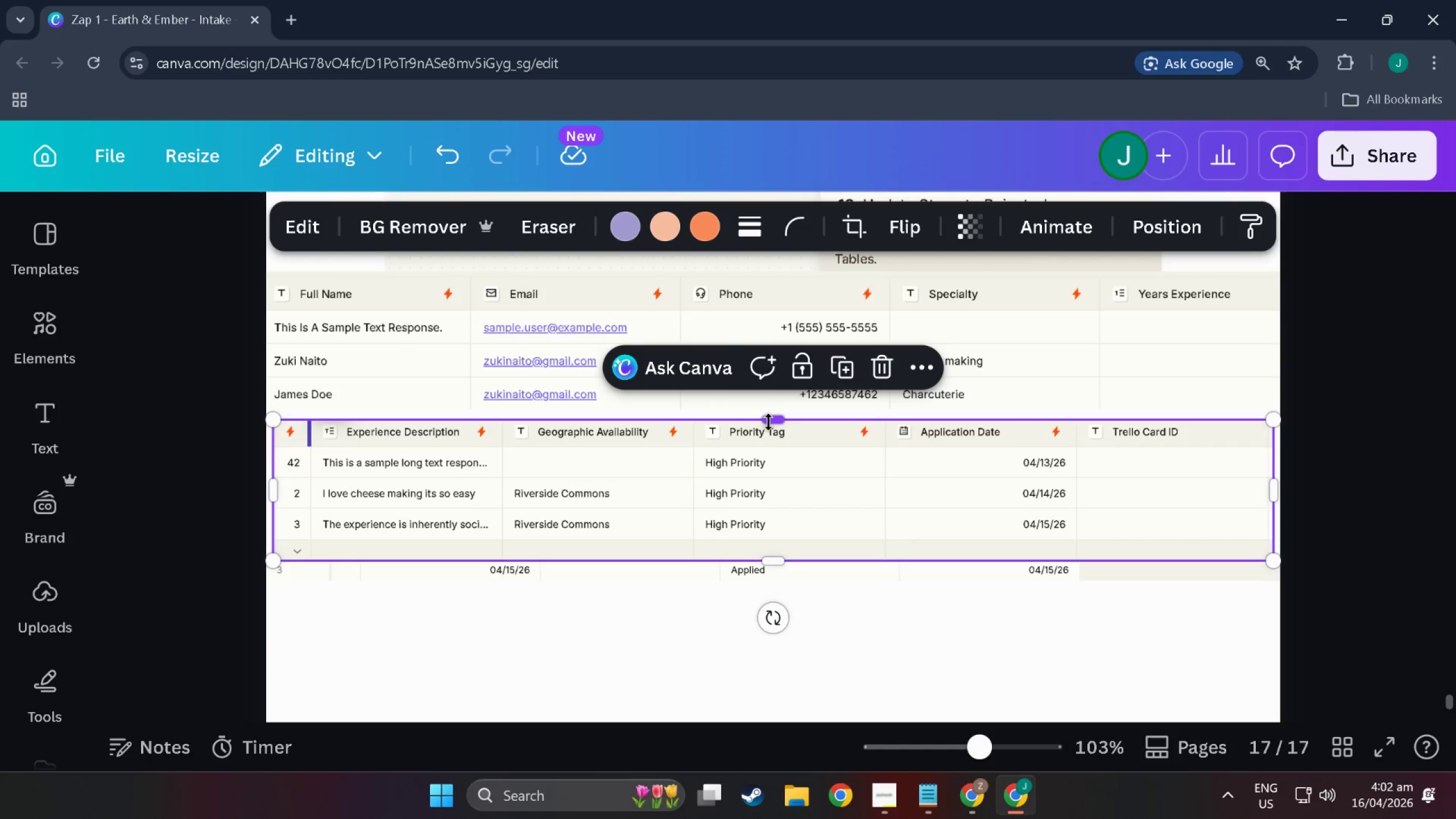 
left_click_drag(start_coordinate=[768, 422], to_coordinate=[767, 516])
 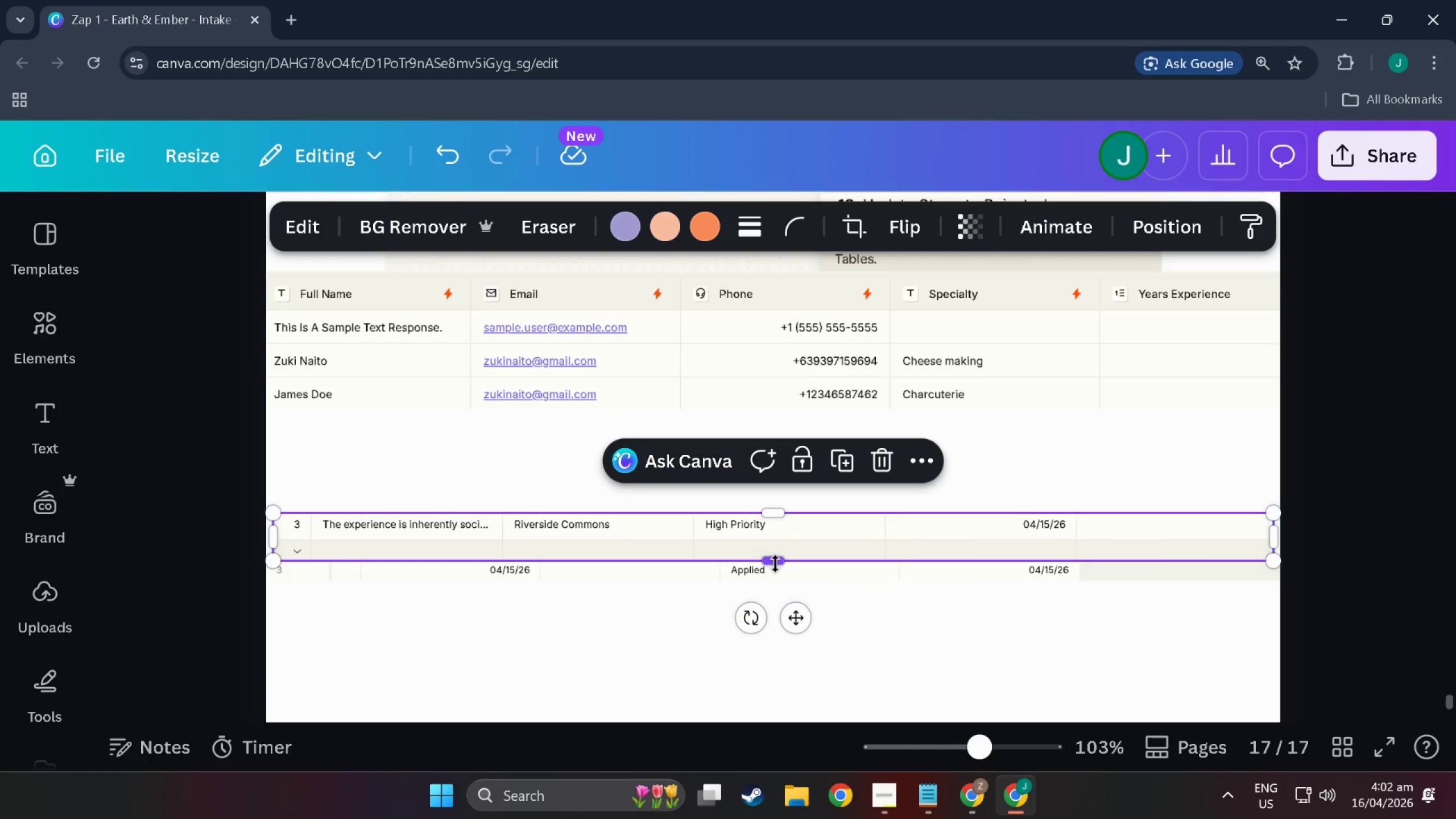 
left_click_drag(start_coordinate=[775, 563], to_coordinate=[775, 540])
 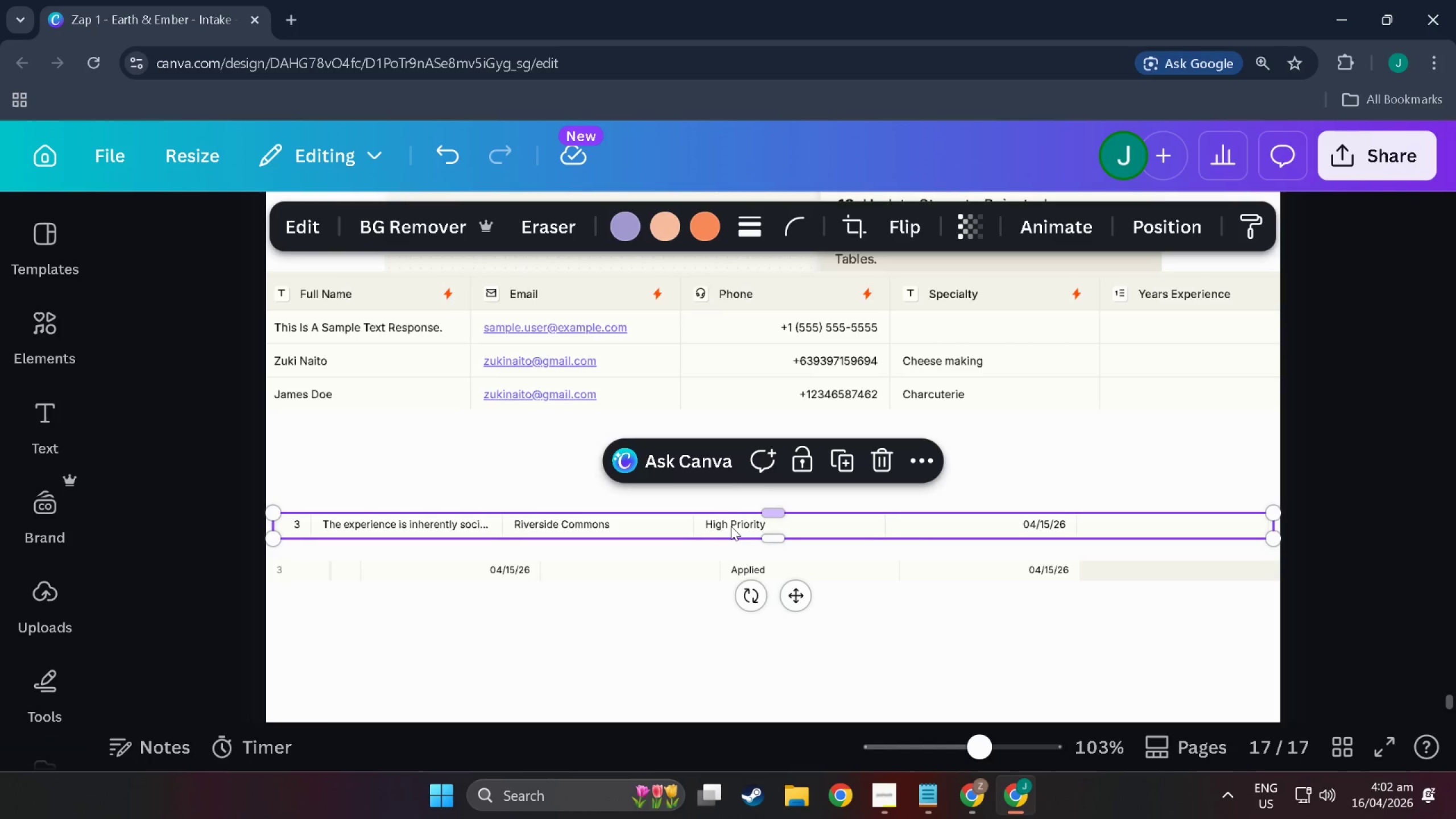 
left_click([732, 527])
 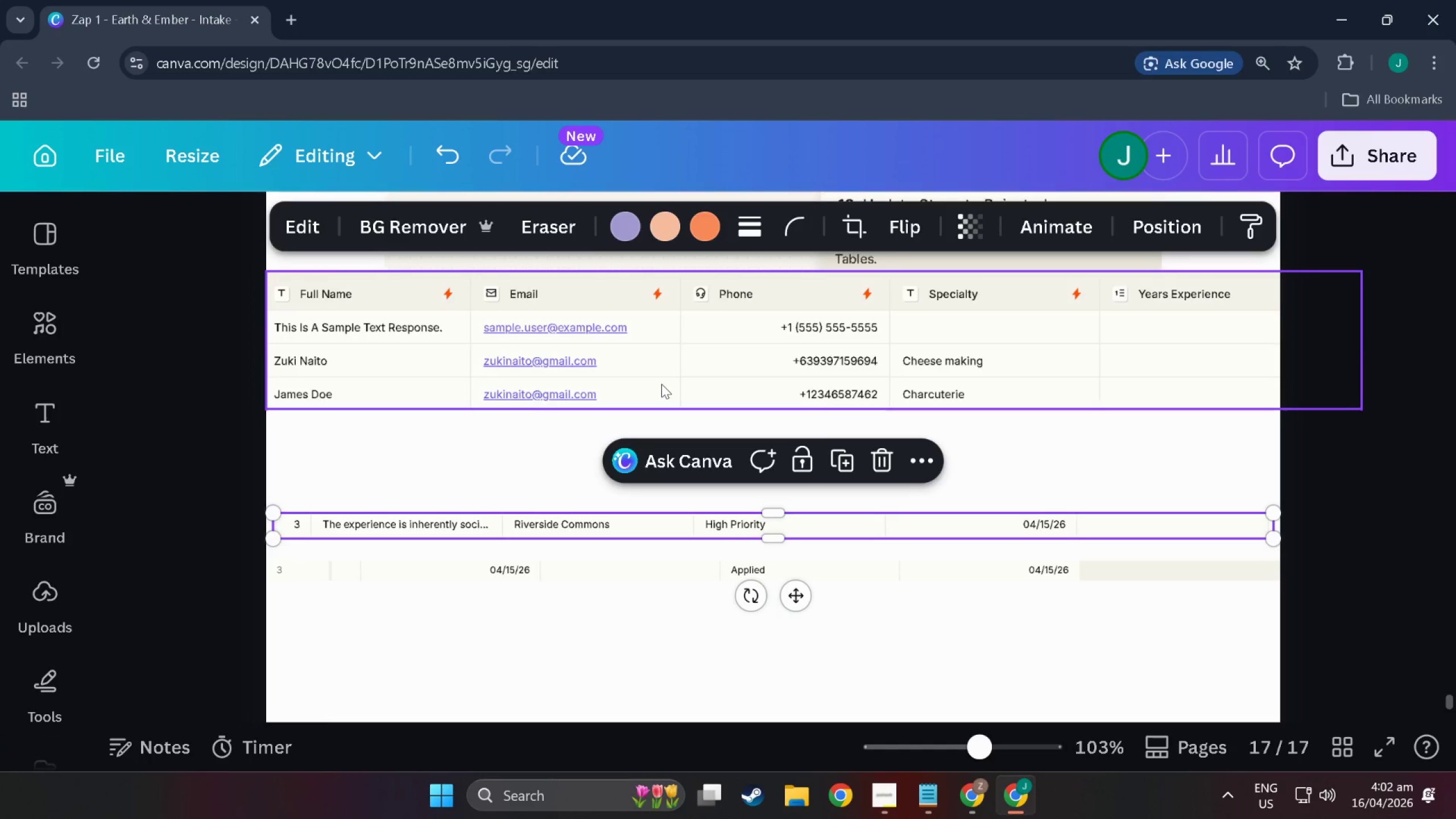 
left_click([661, 384])
 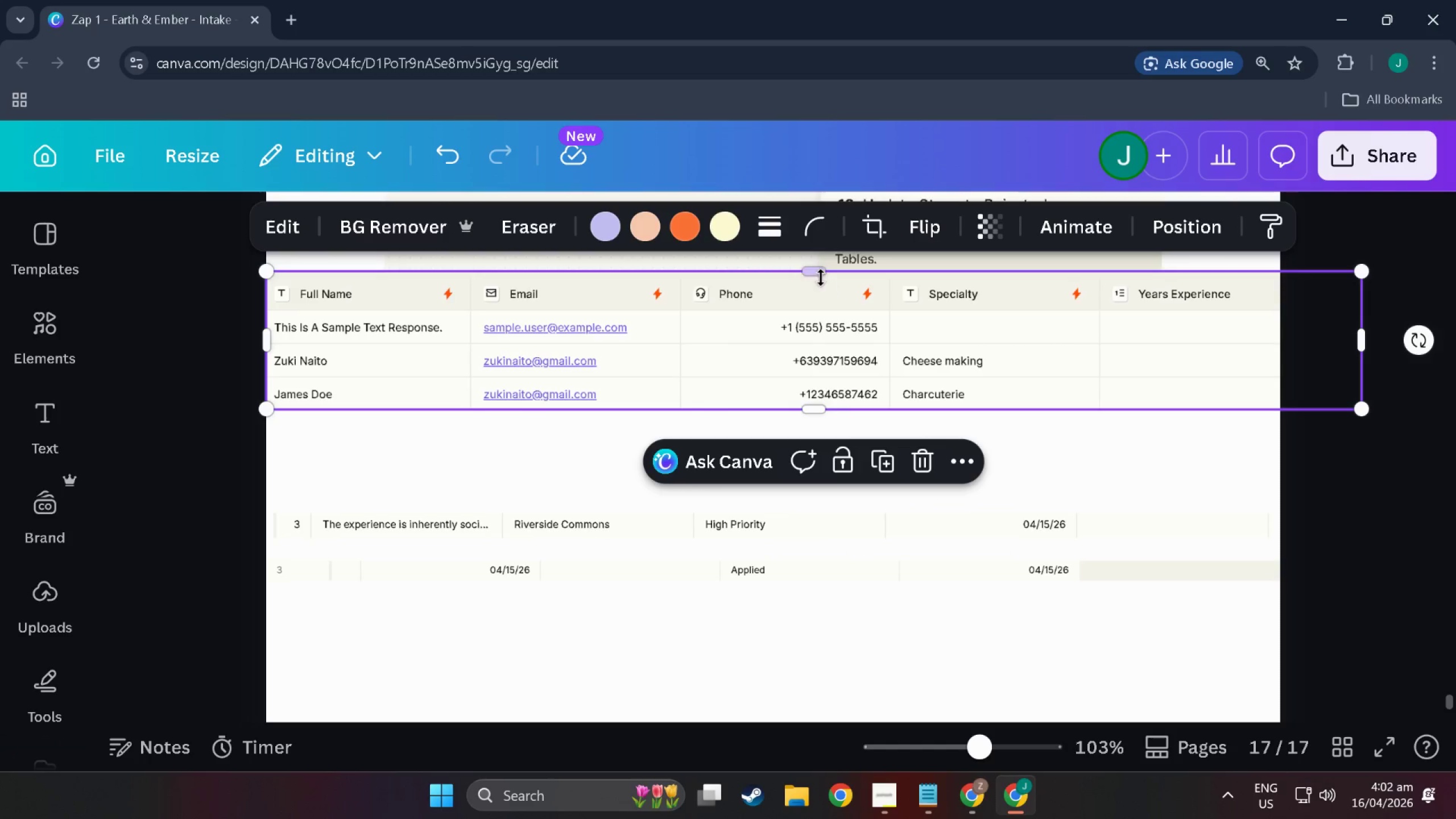 
left_click_drag(start_coordinate=[818, 277], to_coordinate=[820, 388])
 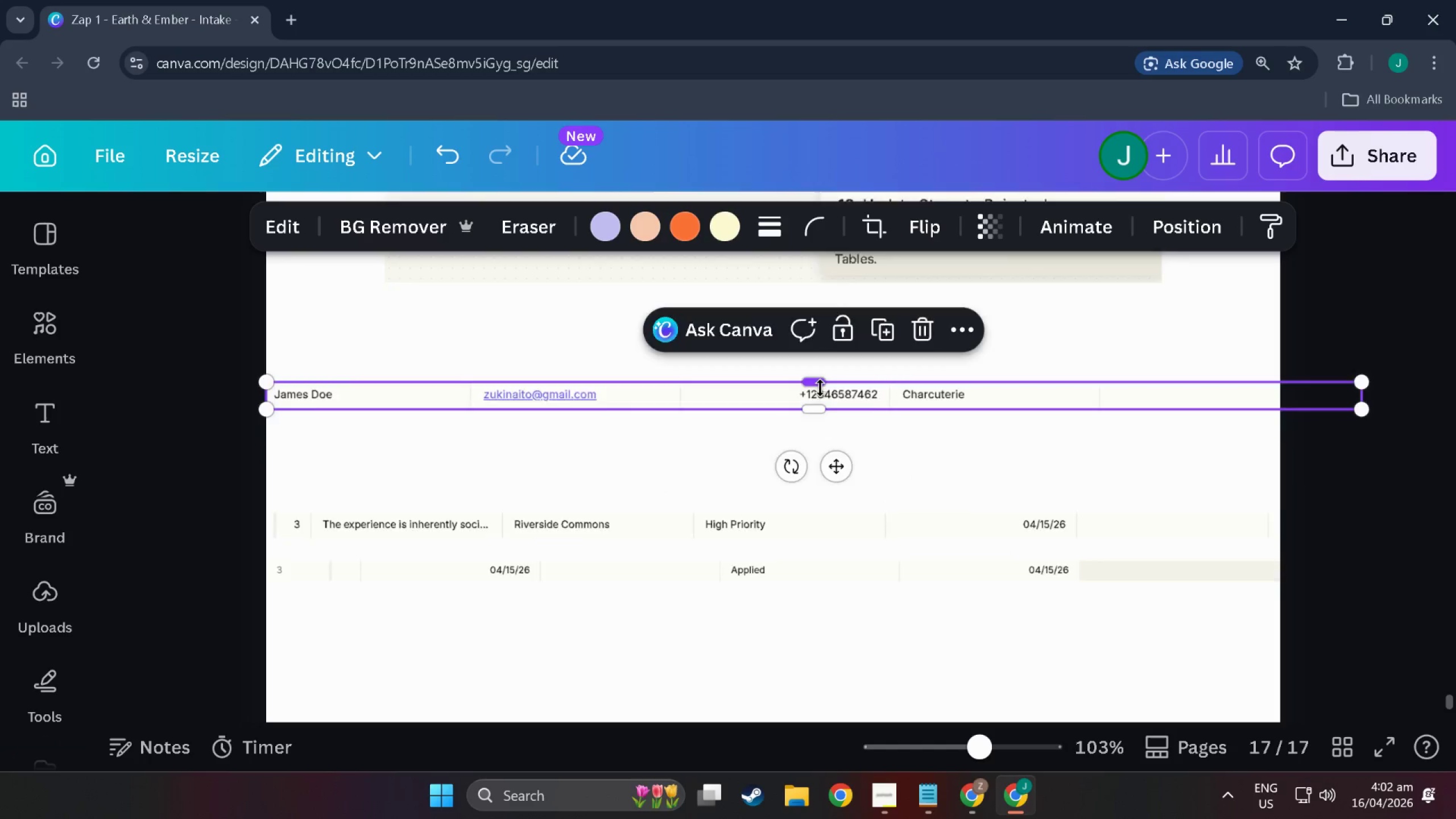 
scroll: coordinate [780, 505], scroll_direction: up, amount: 3.0
 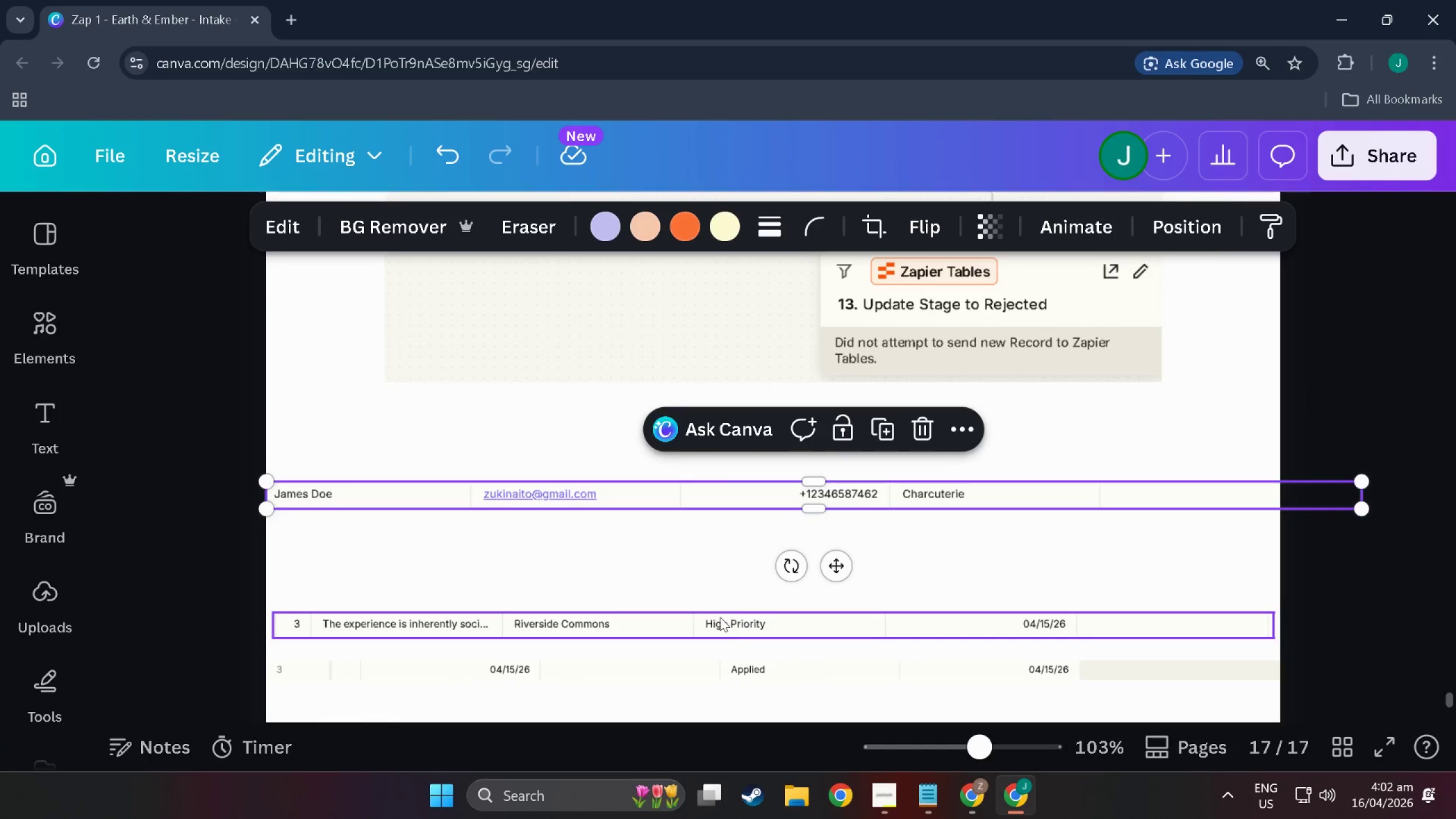 
left_click_drag(start_coordinate=[720, 617], to_coordinate=[709, 559])
 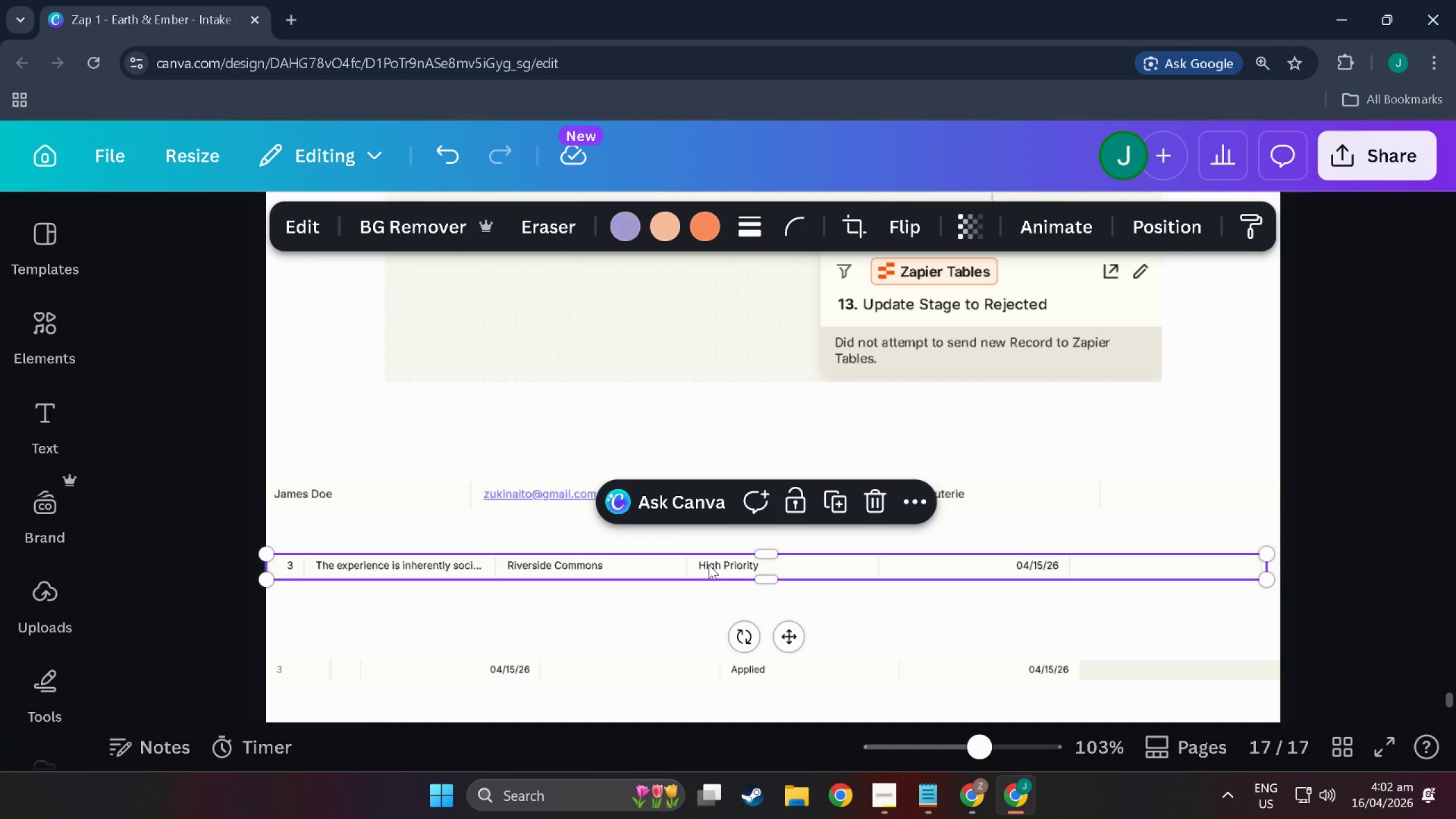 
key(Control+C)
 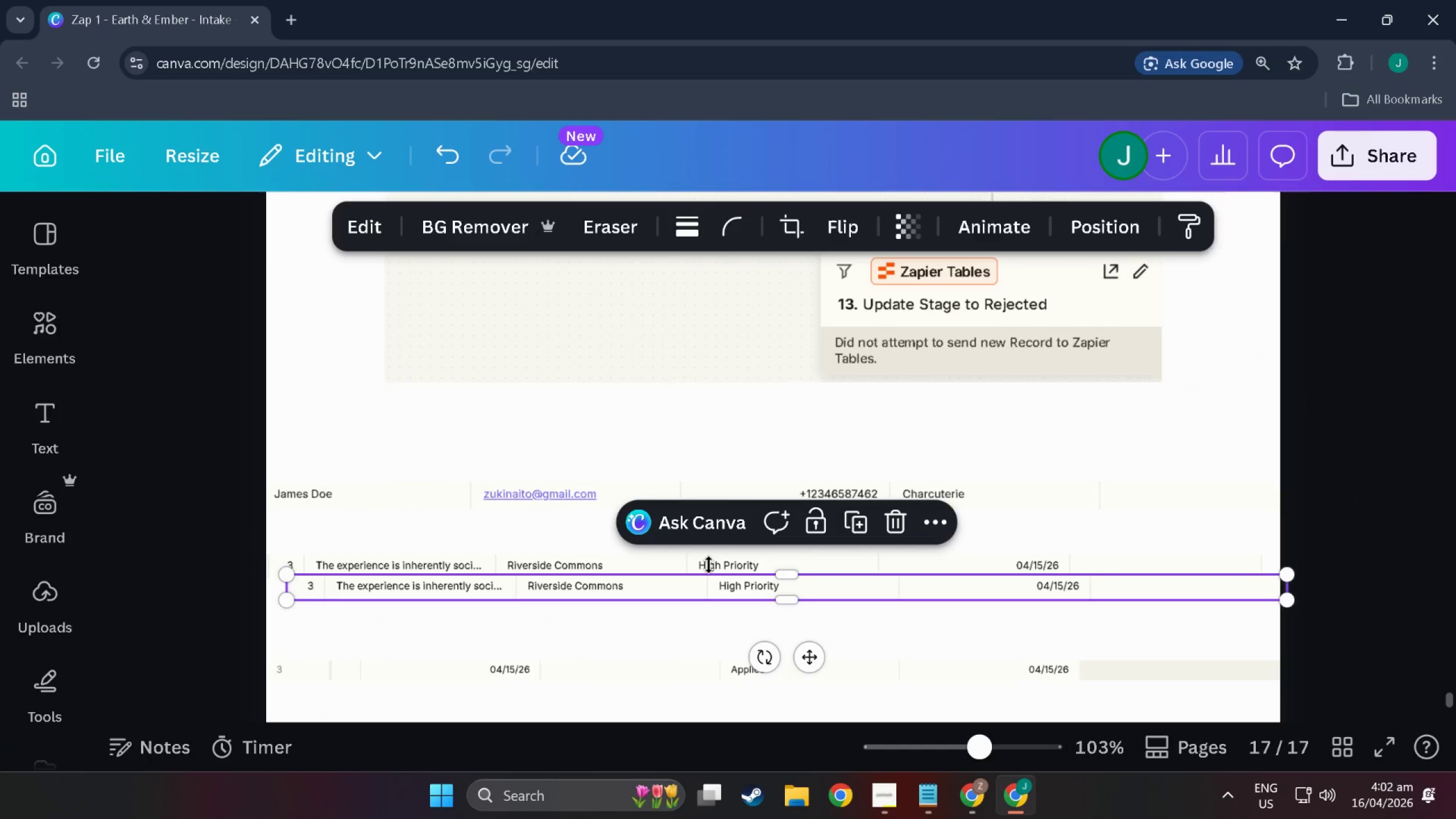 
key(Control+V)
 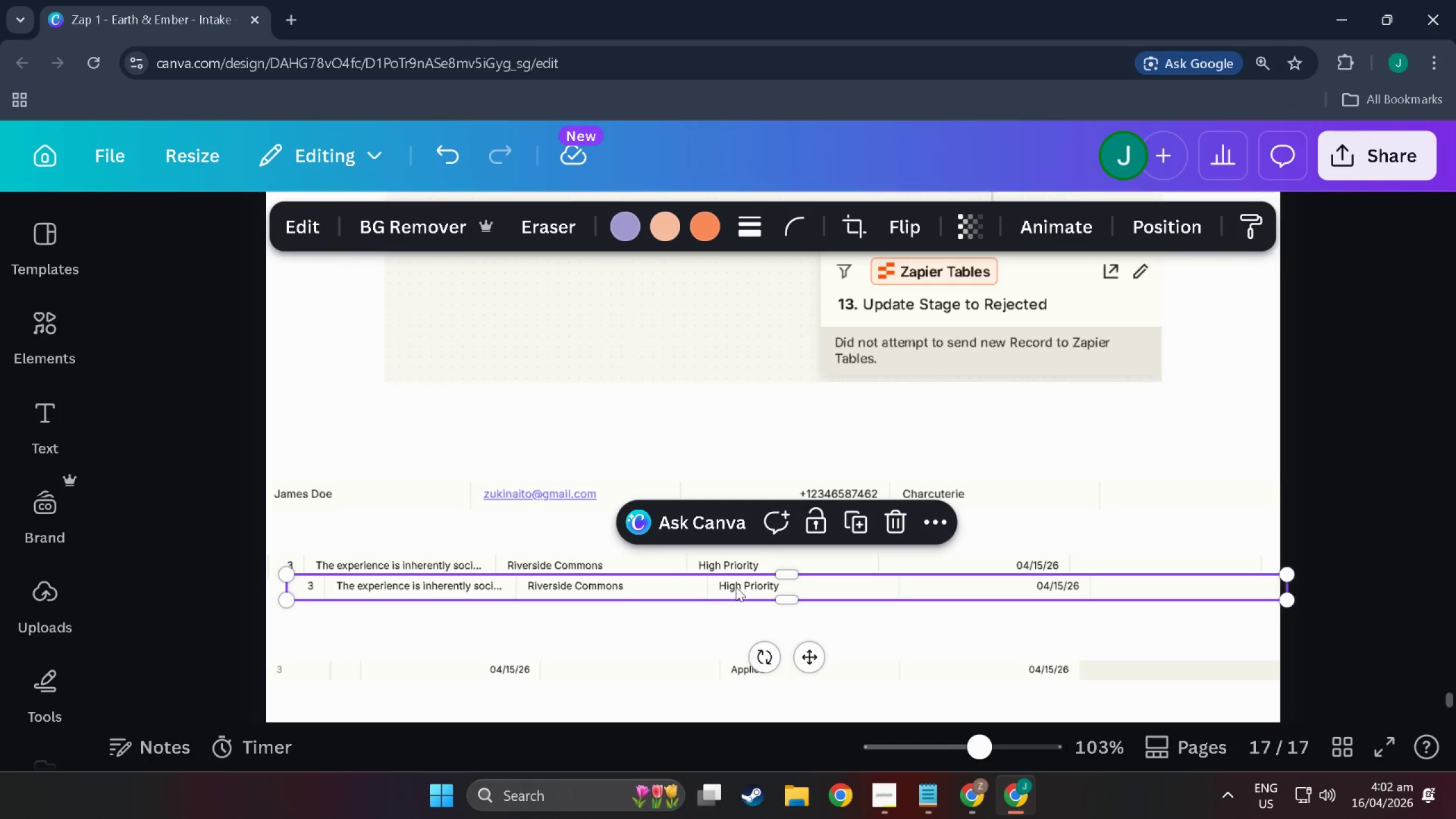 
left_click_drag(start_coordinate=[736, 587], to_coordinate=[715, 547])
 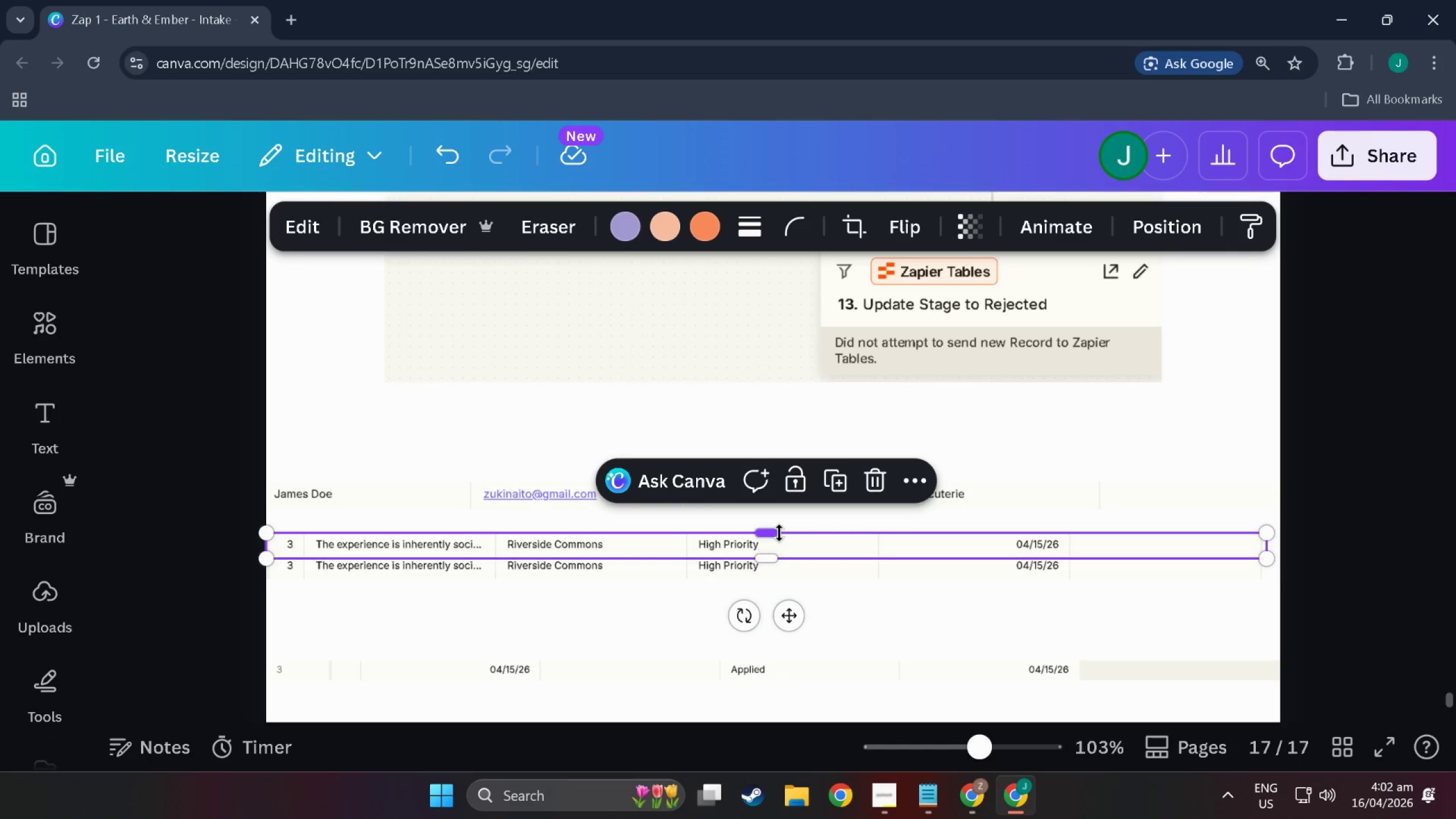 
left_click_drag(start_coordinate=[779, 532], to_coordinate=[775, 442])
 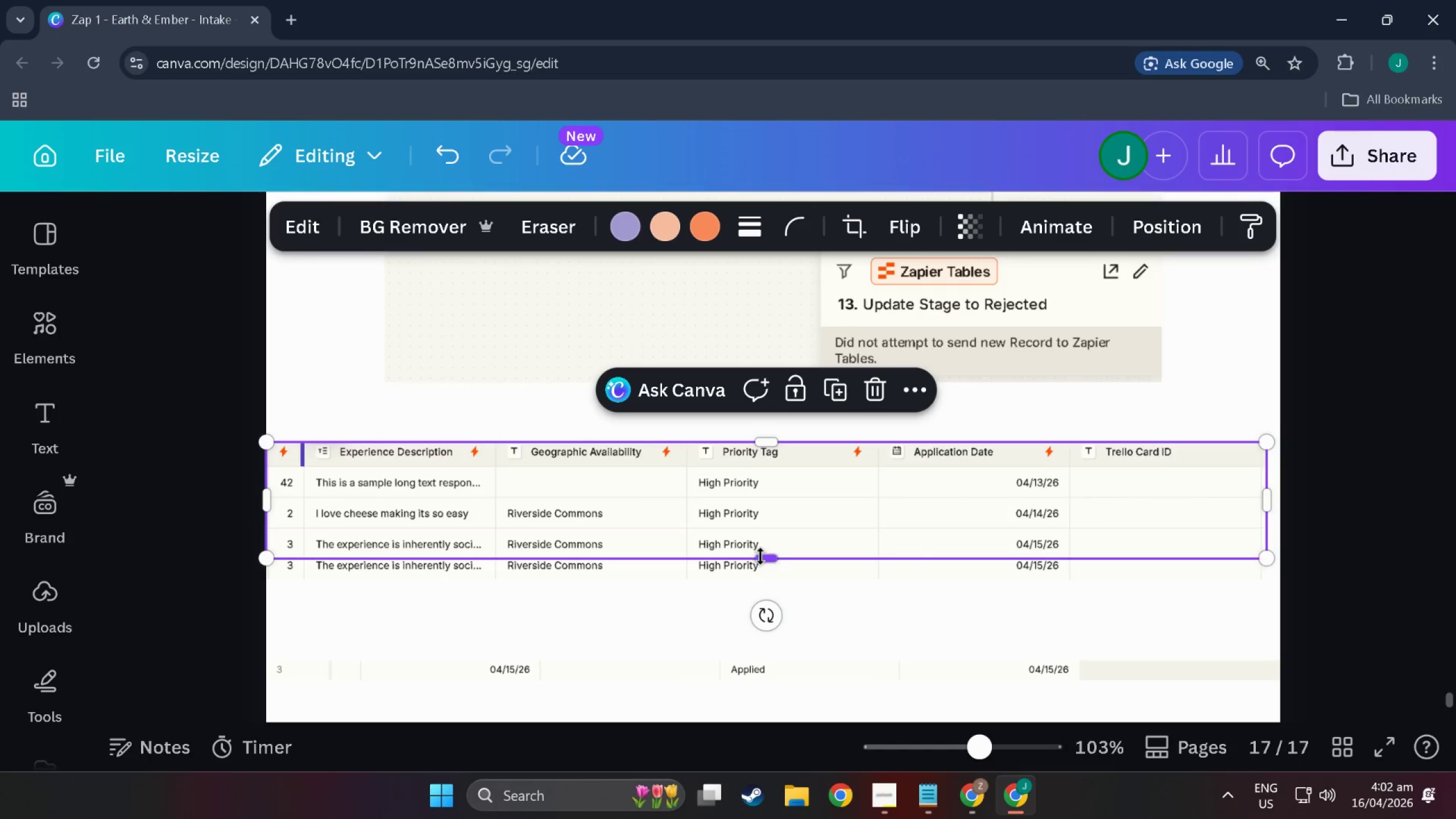 
left_click_drag(start_coordinate=[760, 556], to_coordinate=[756, 468])
 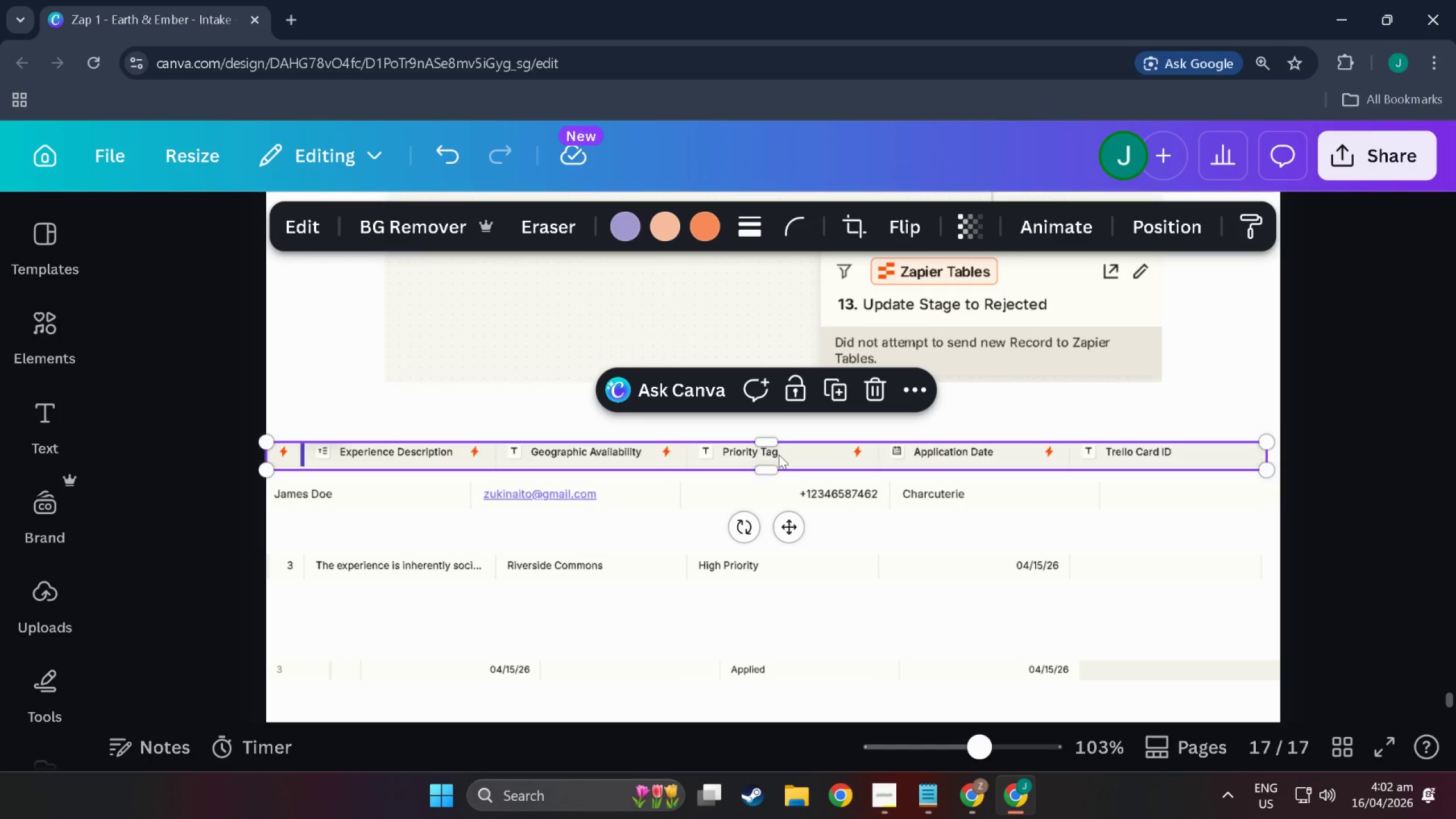 
left_click_drag(start_coordinate=[779, 453], to_coordinate=[779, 547])
 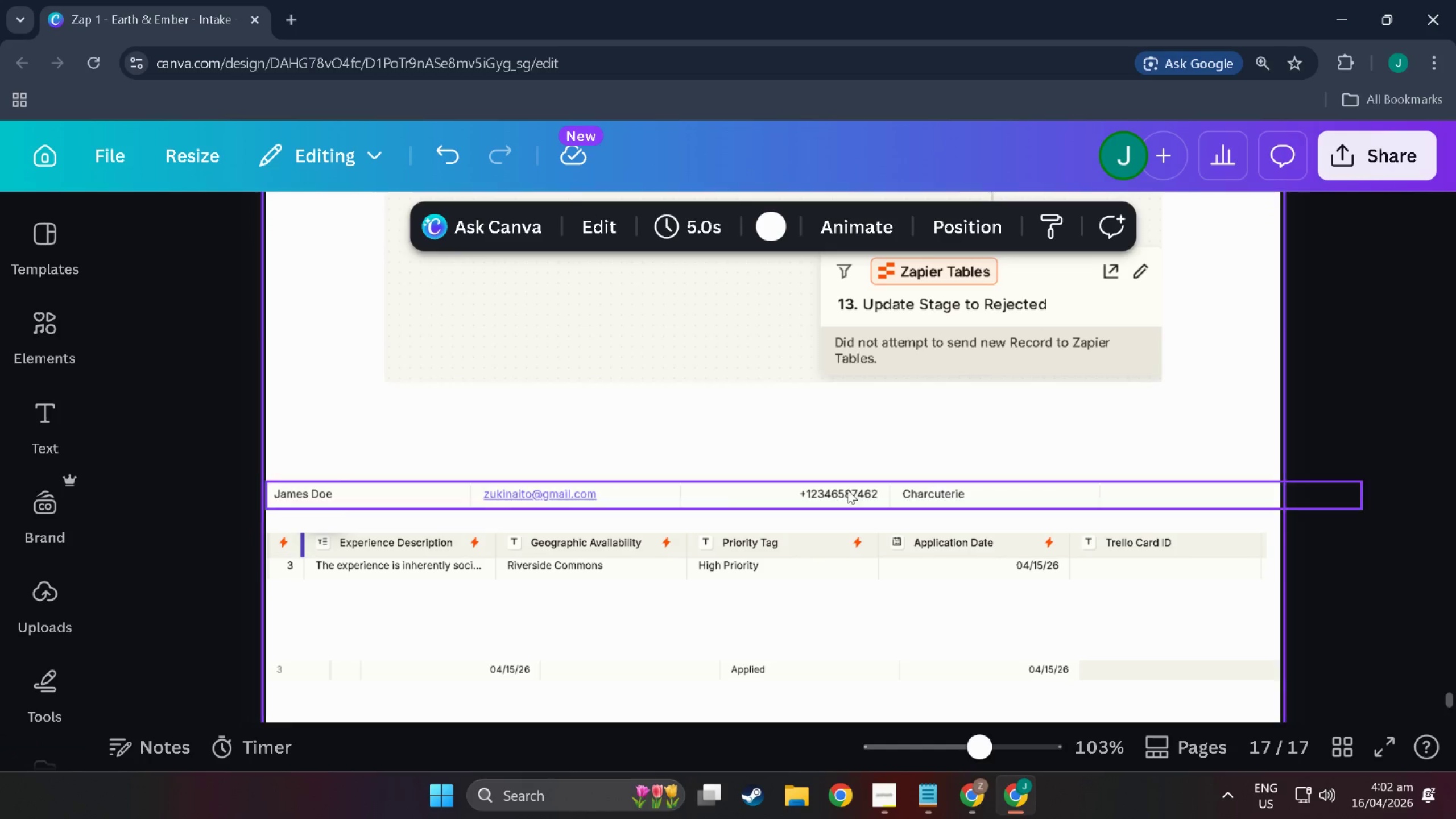 
left_click([840, 491])
 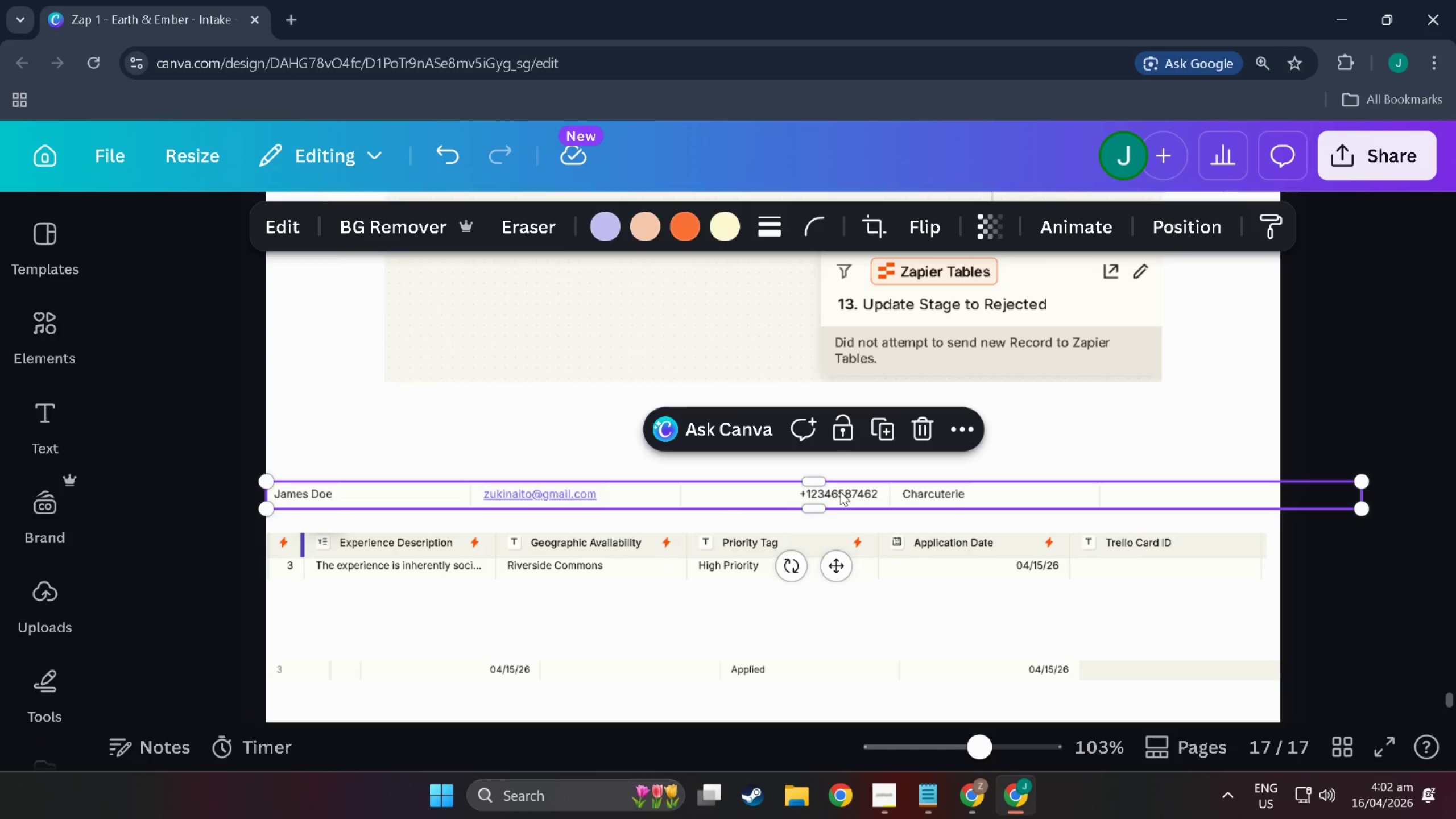 
key(Control+C)
 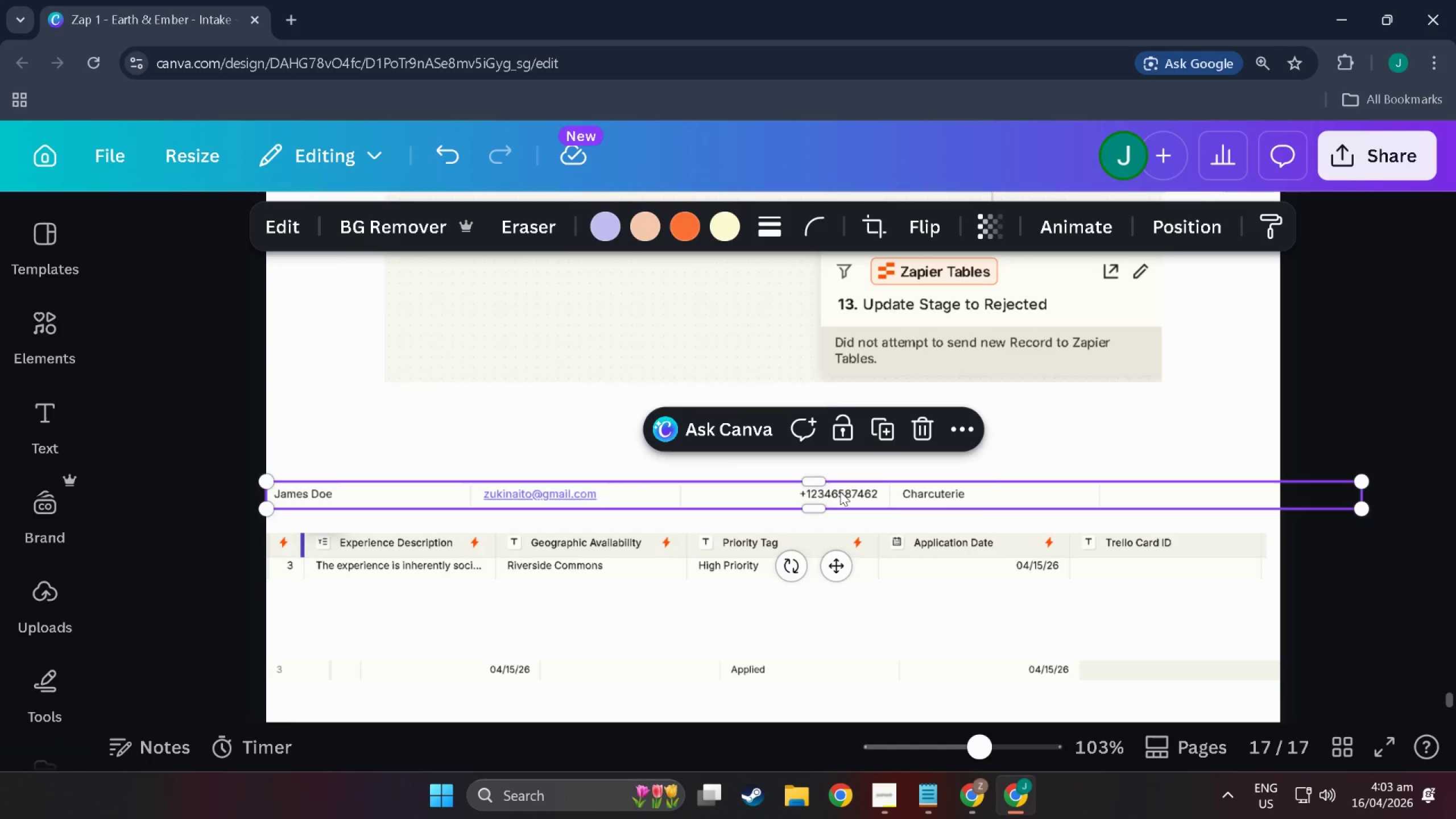 
key(Control+V)
 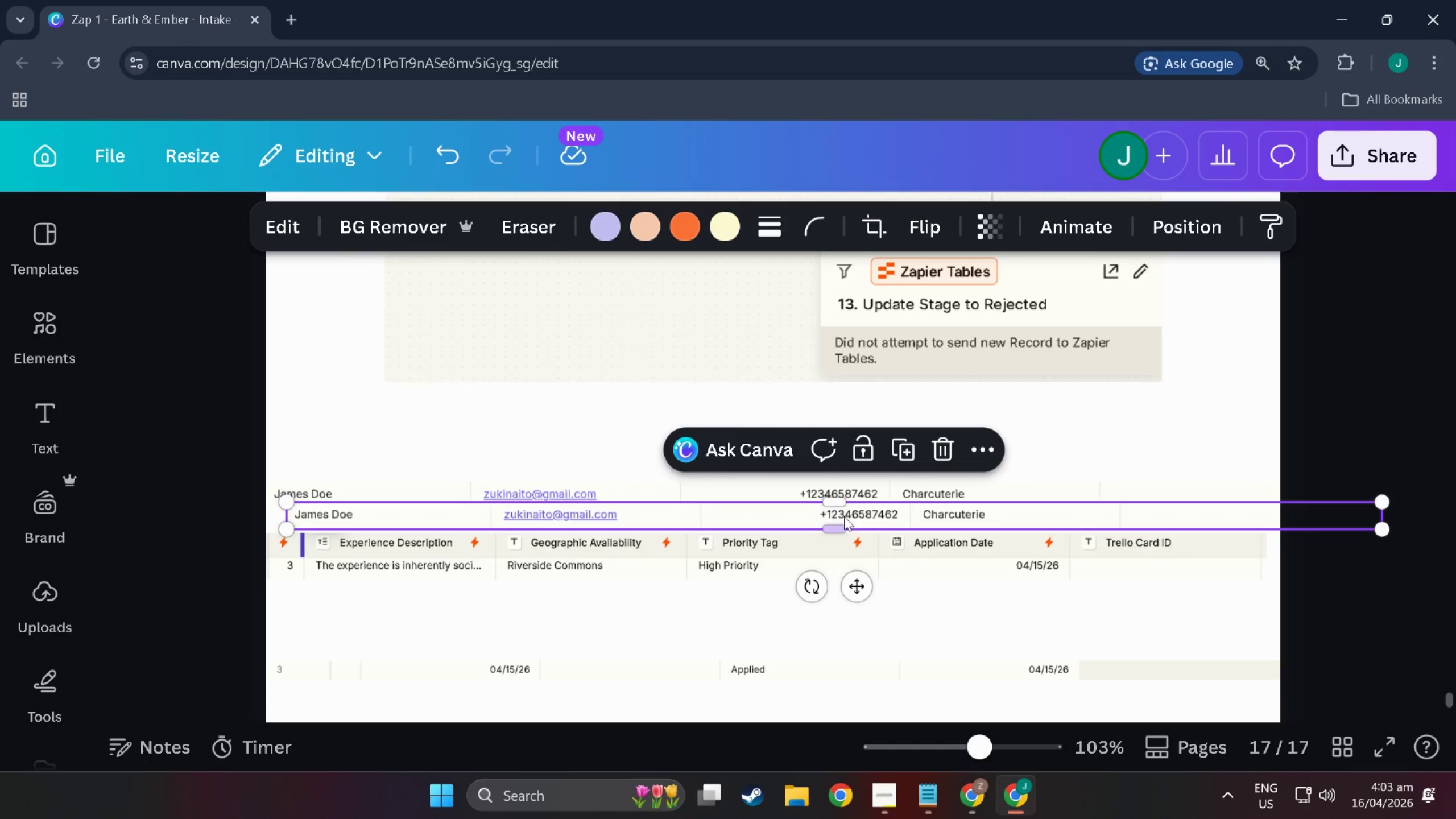 
left_click_drag(start_coordinate=[850, 516], to_coordinate=[828, 471])
 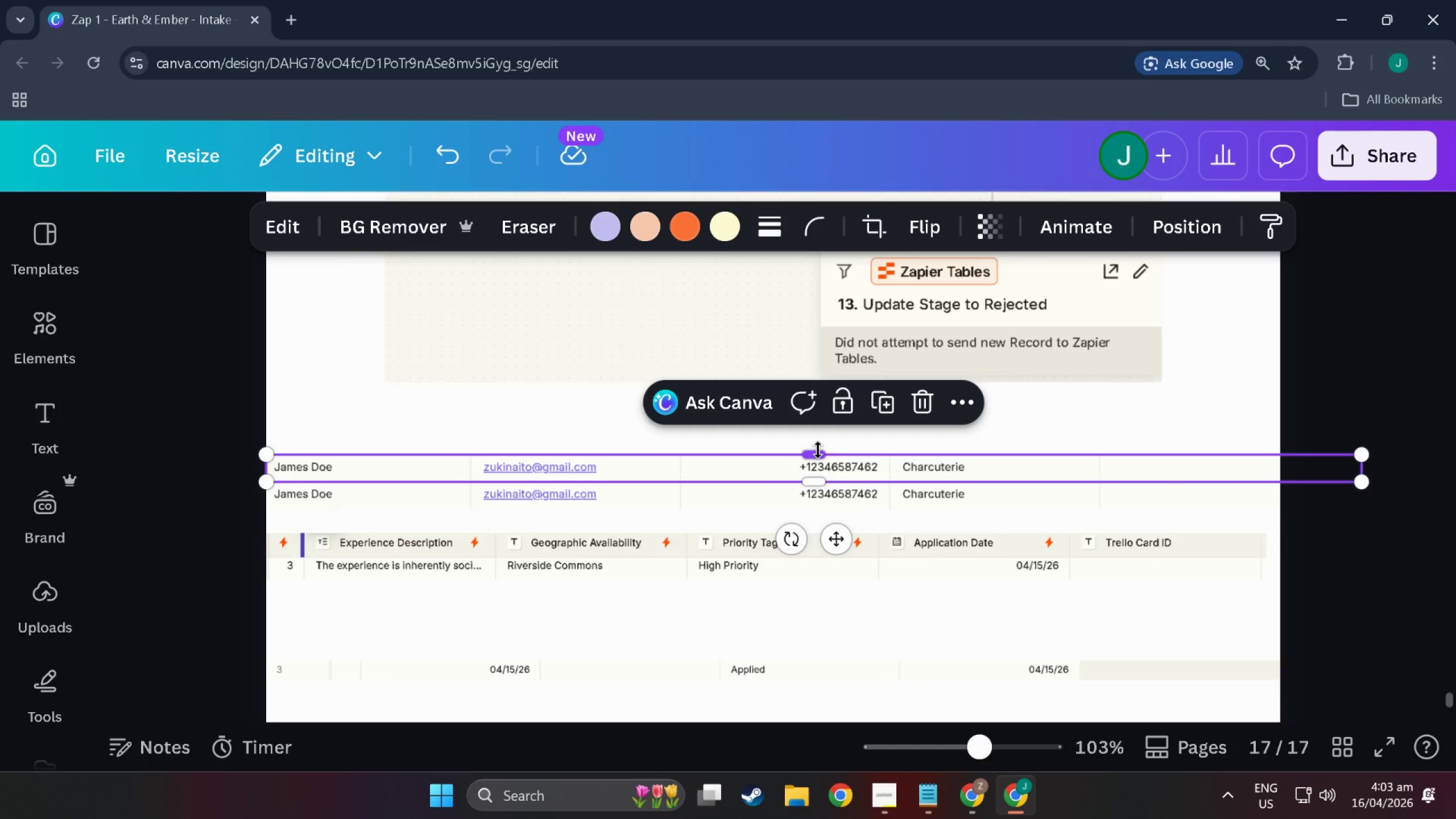 
left_click_drag(start_coordinate=[818, 449], to_coordinate=[818, 342])
 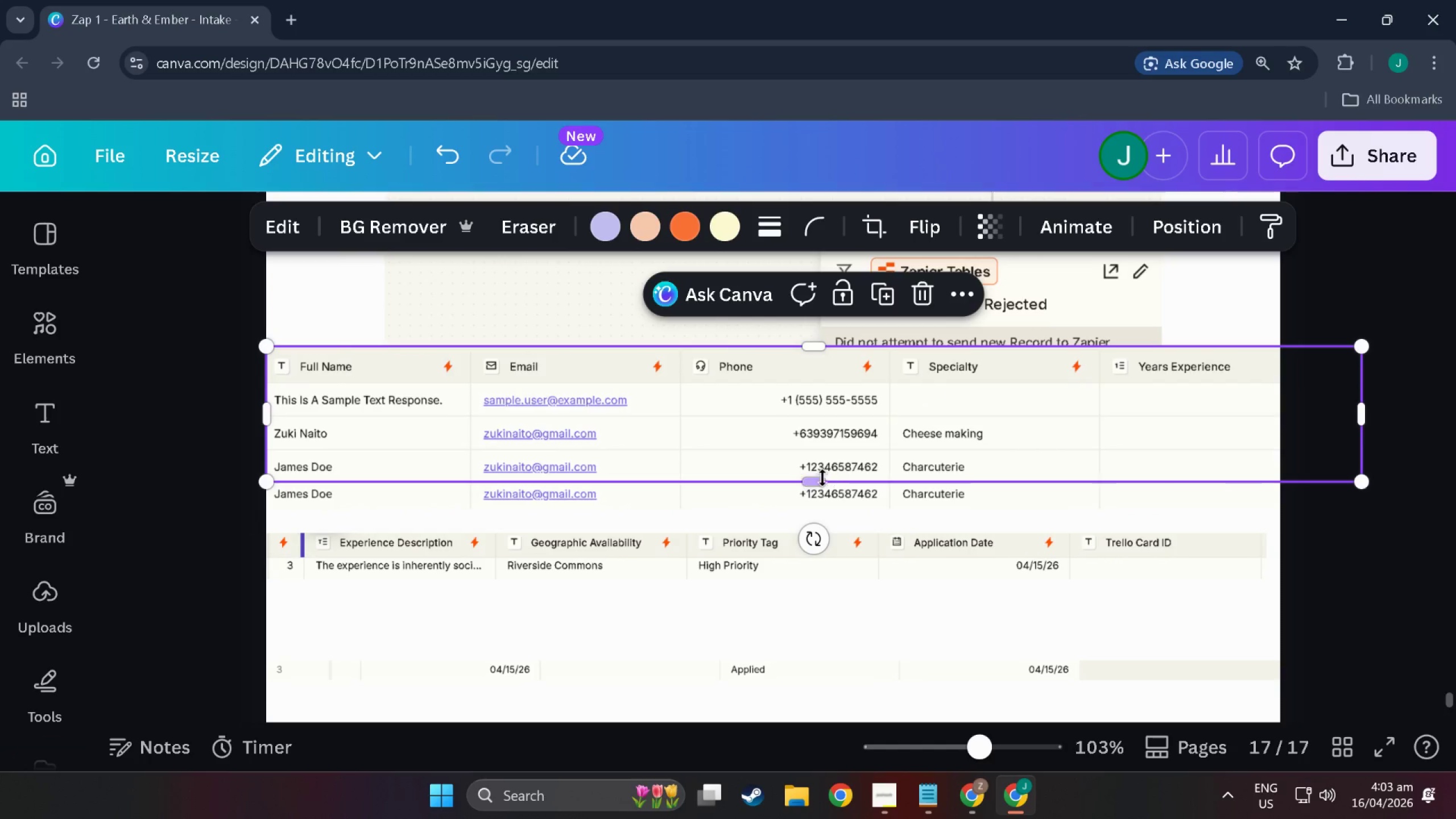 
left_click_drag(start_coordinate=[817, 482], to_coordinate=[812, 388])
 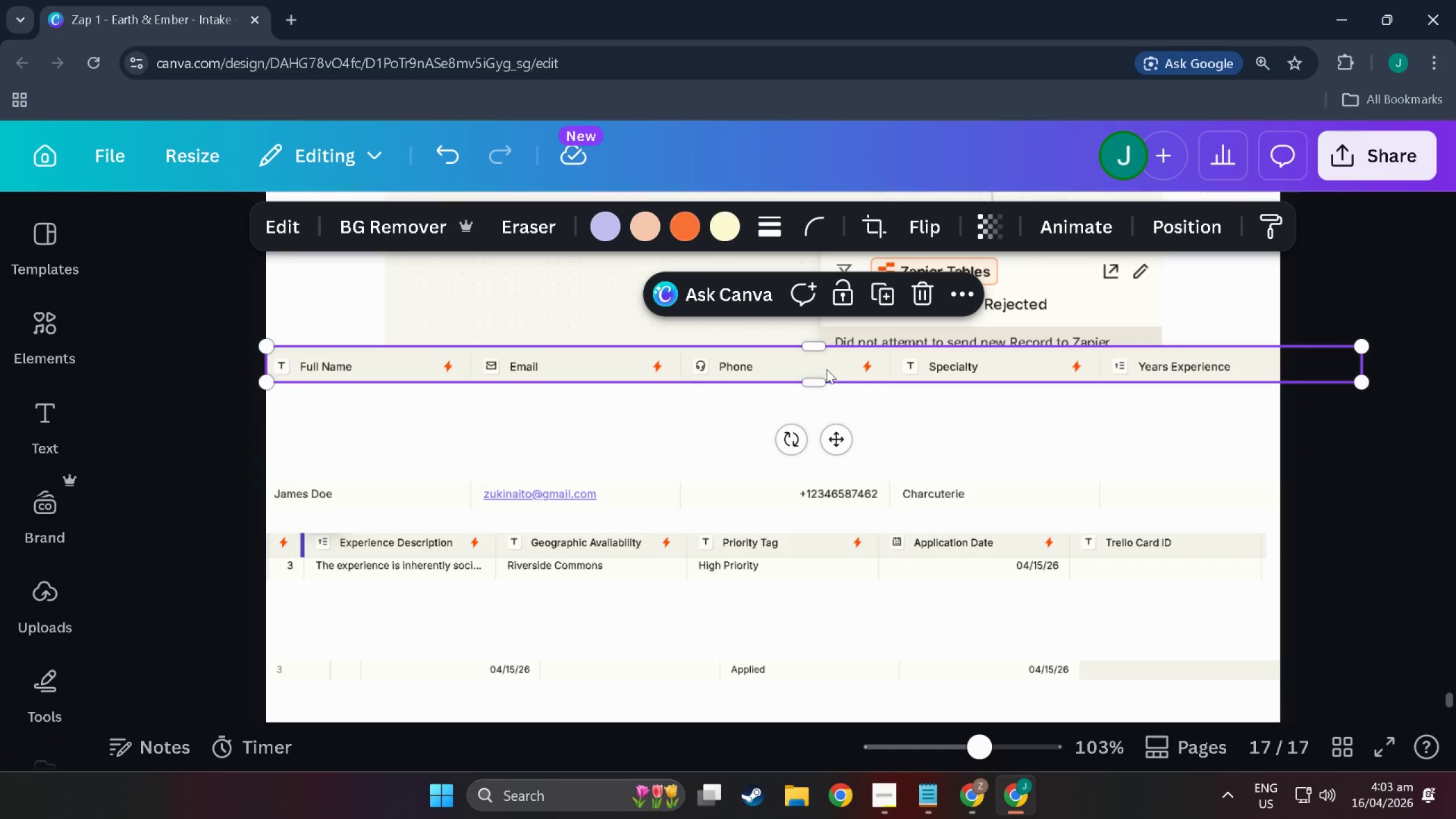 
left_click_drag(start_coordinate=[826, 367], to_coordinate=[825, 468])
 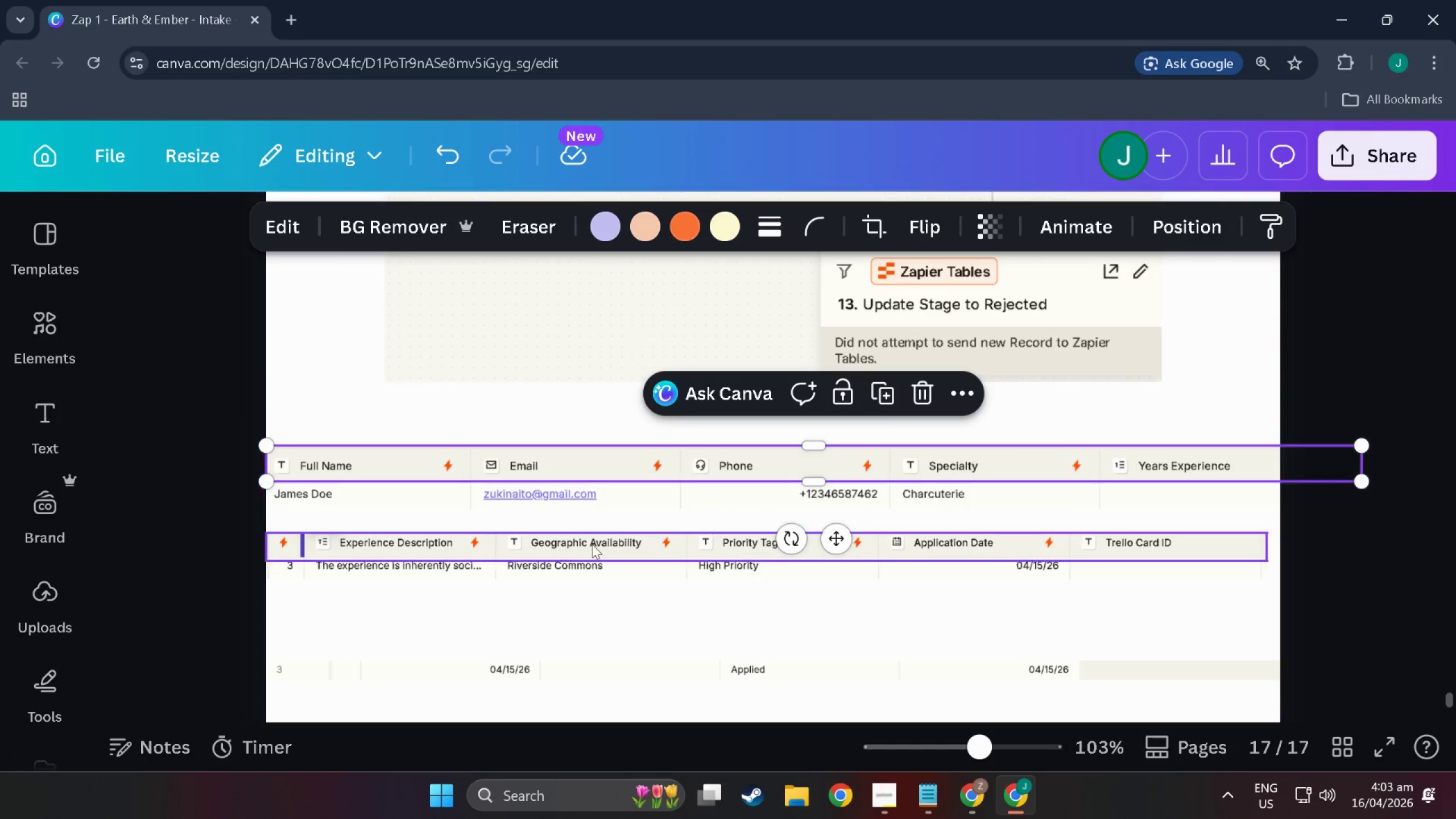 
left_click([590, 544])
 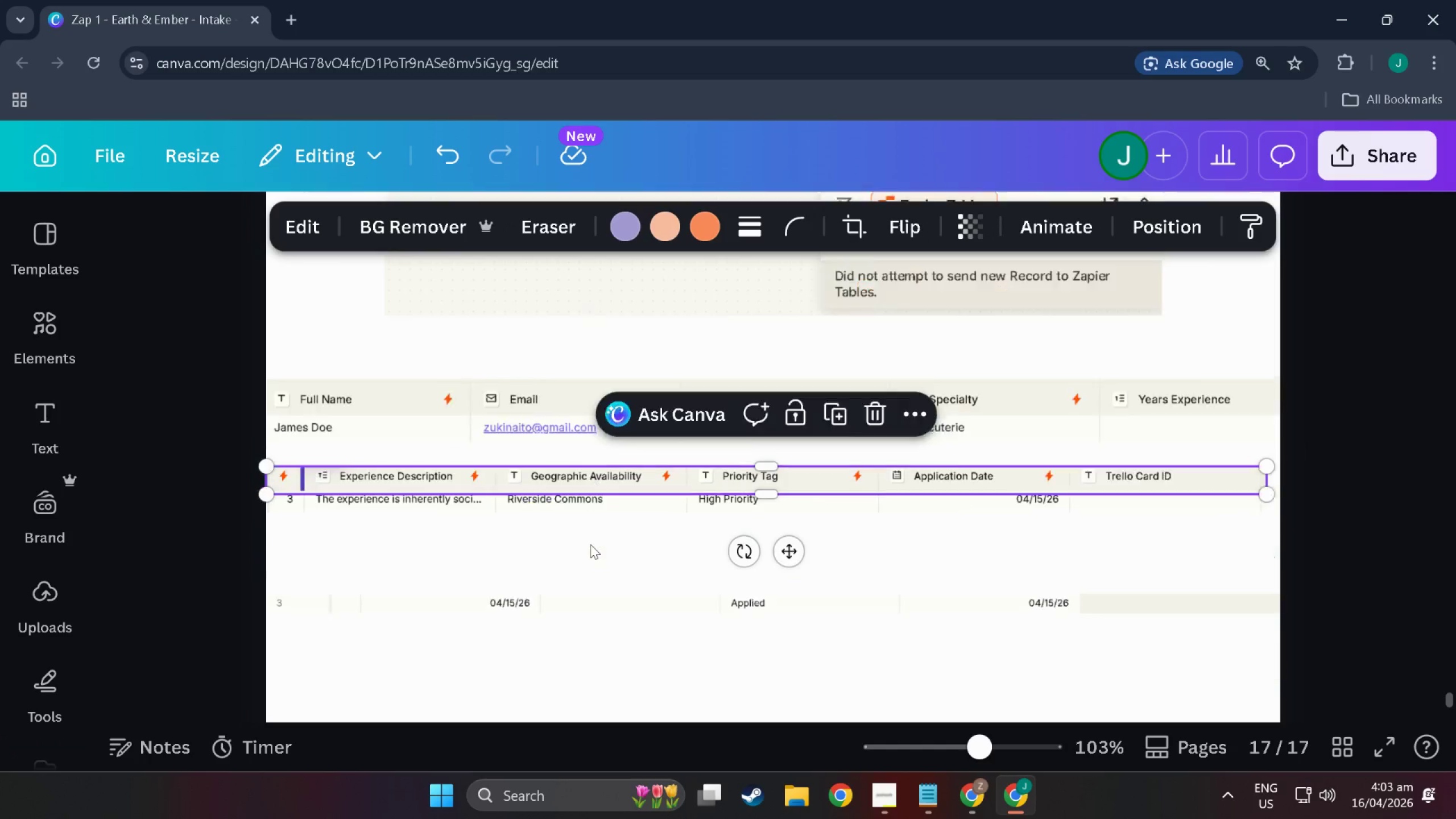 
scroll: coordinate [590, 544], scroll_direction: down, amount: 3.0
 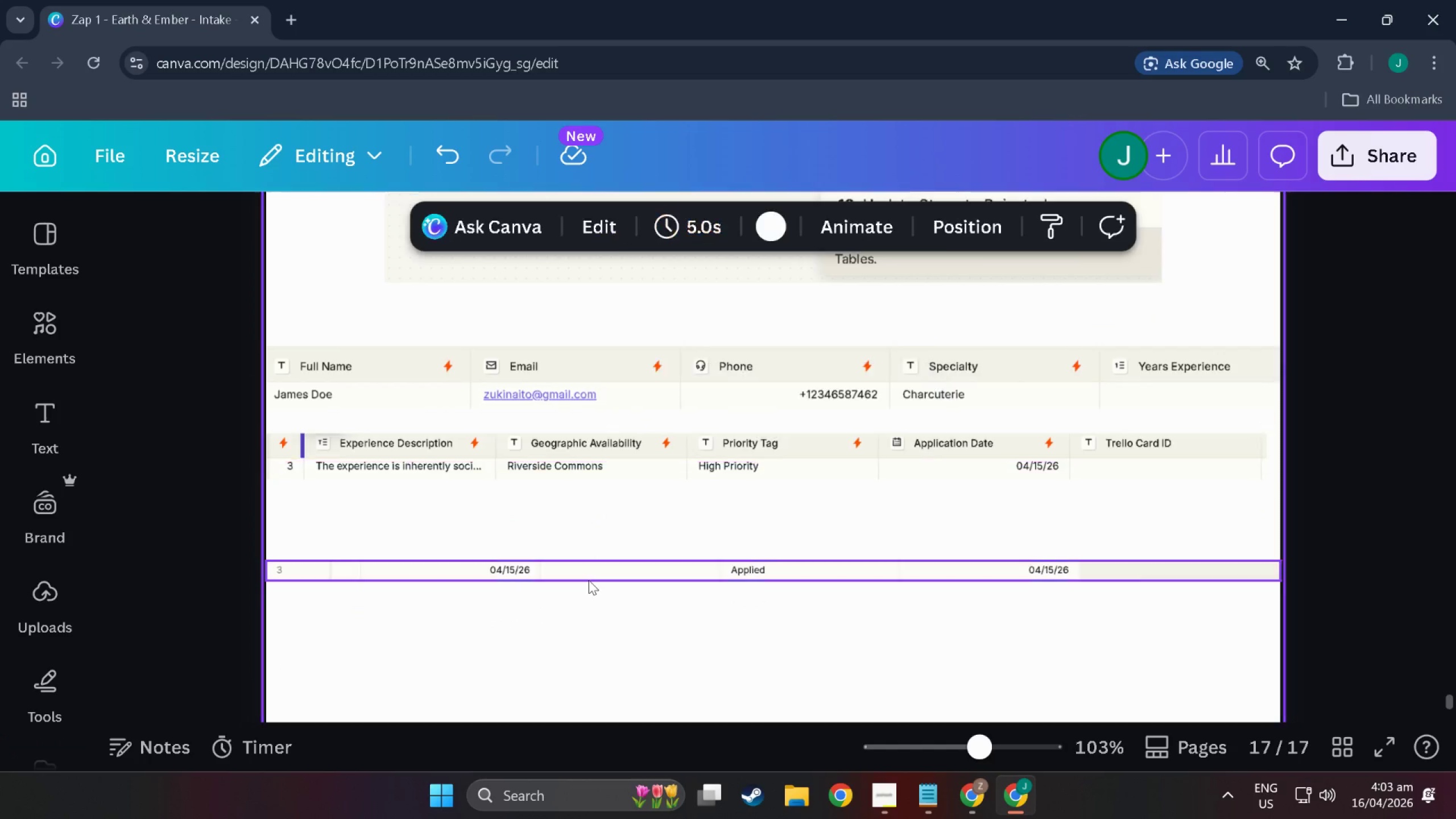 
double_click([591, 574])
 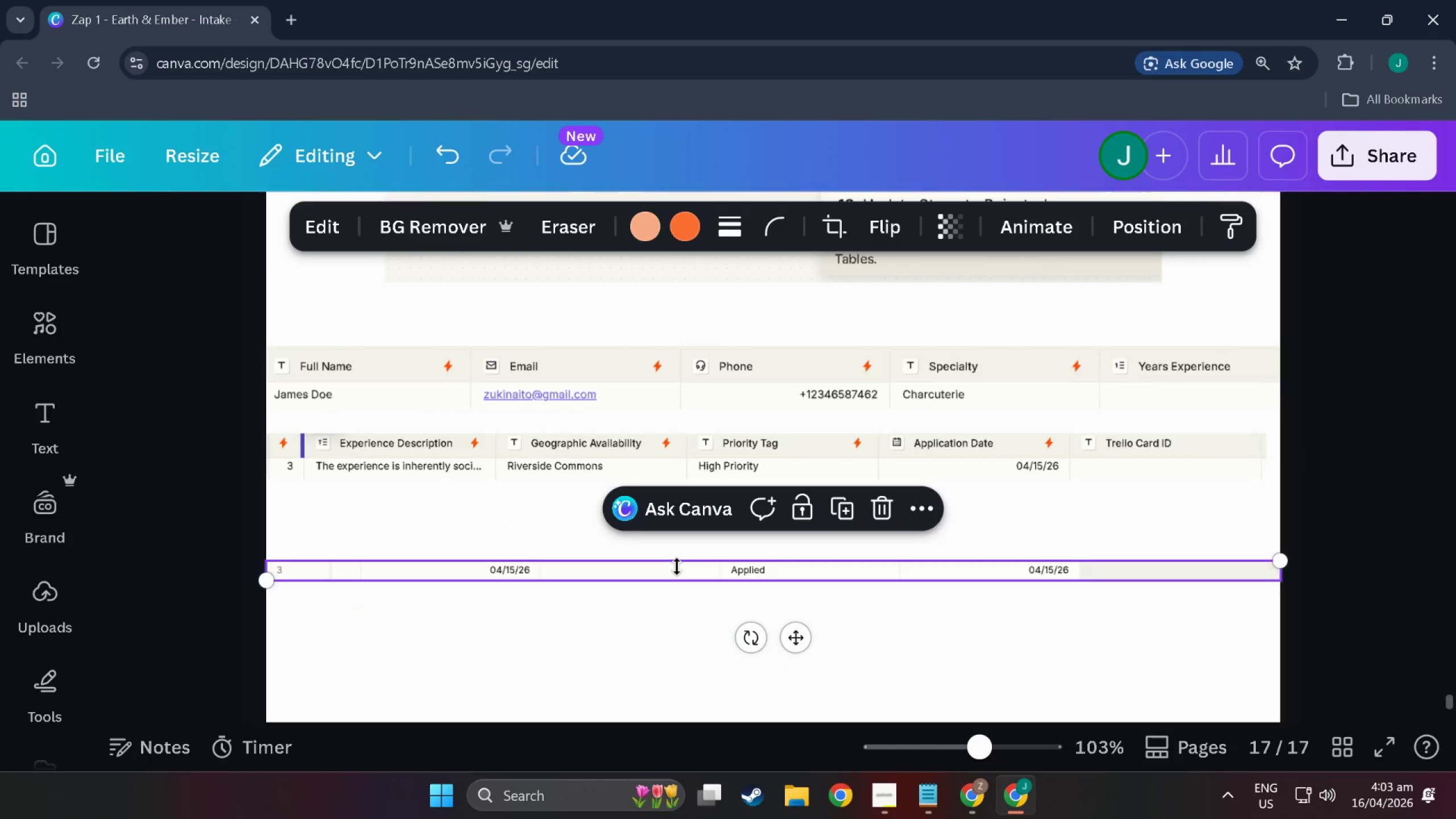 
key(Control+C)
 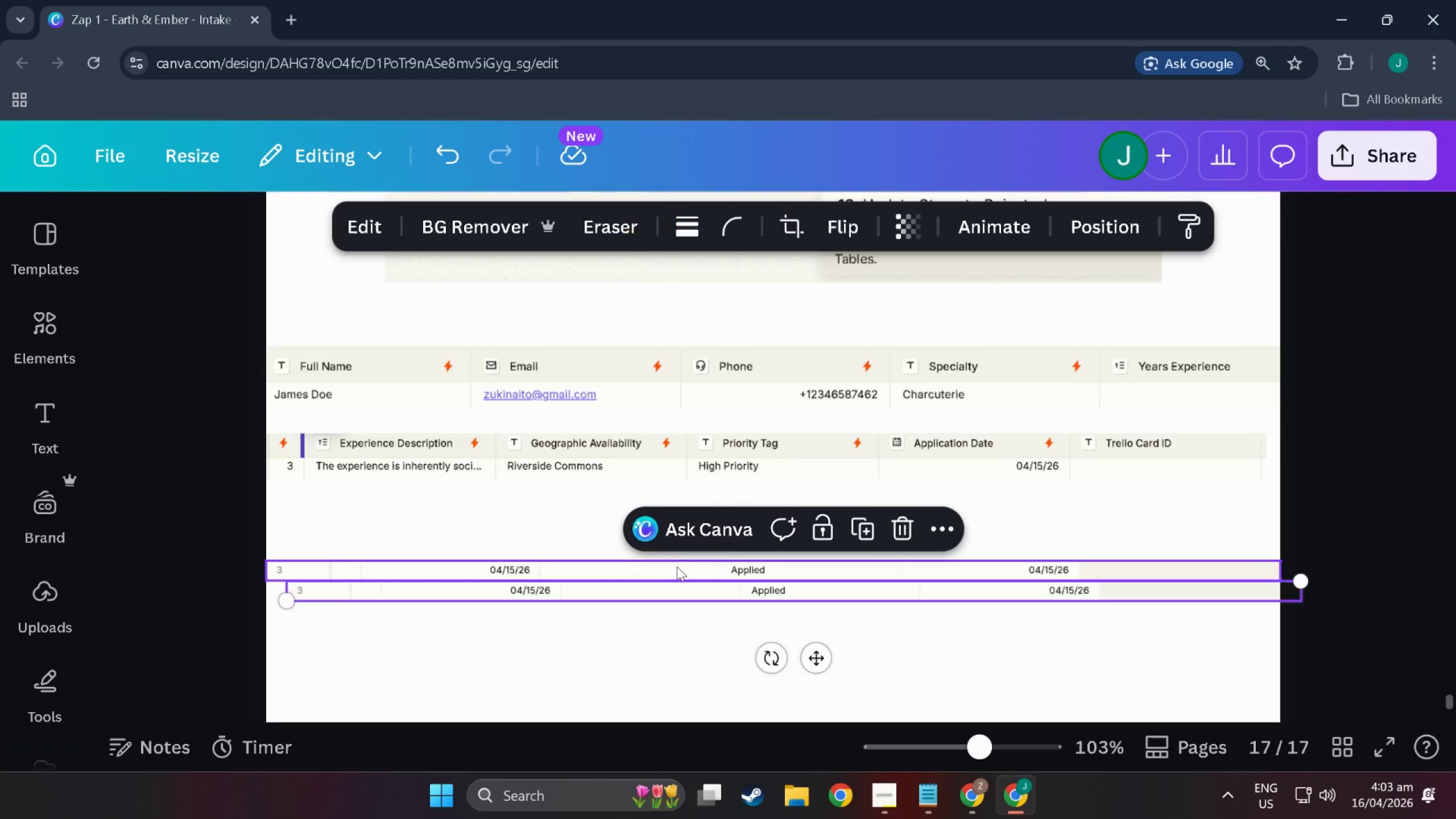 
key(Control+V)
 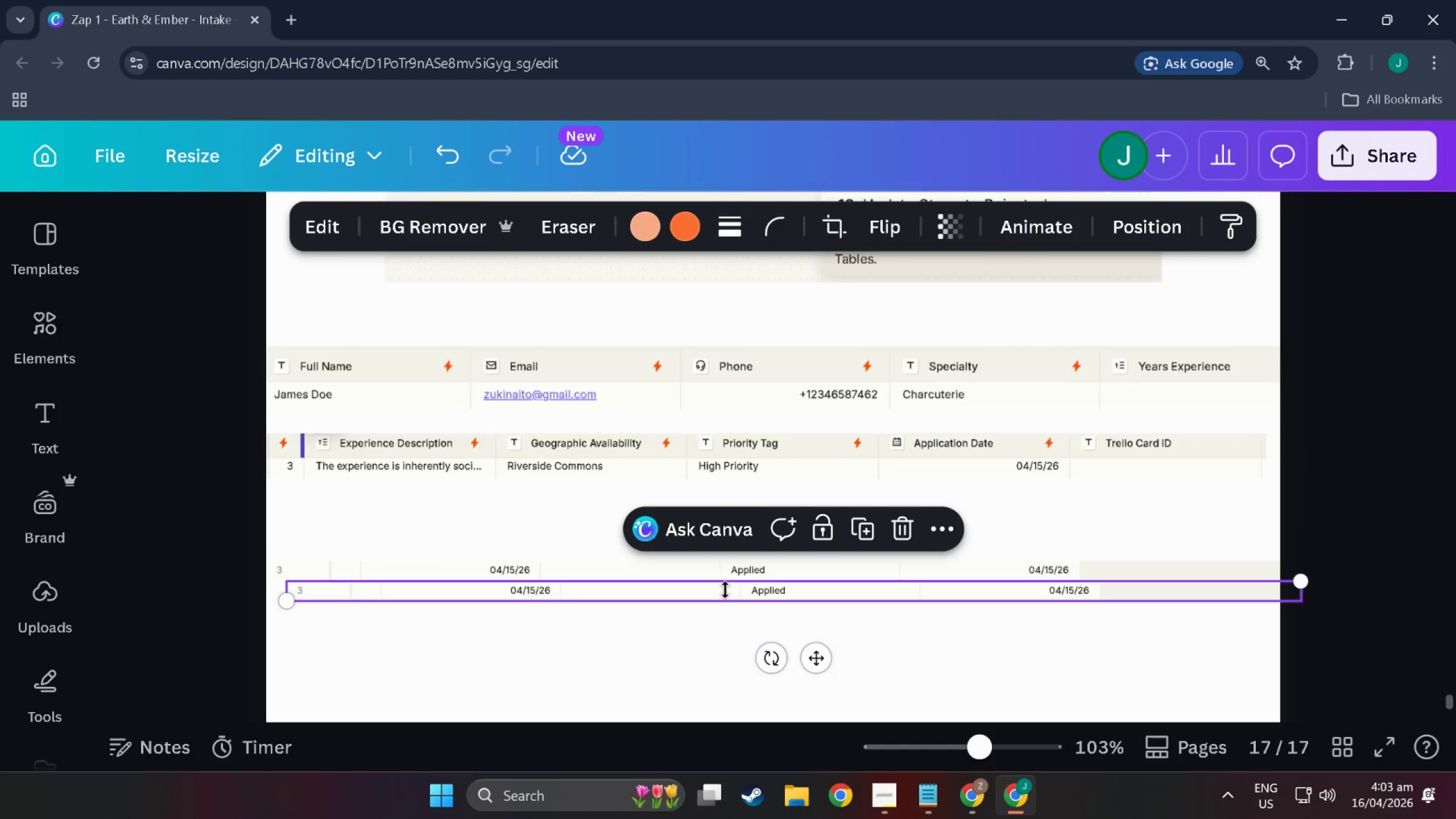 
left_click([725, 590])
 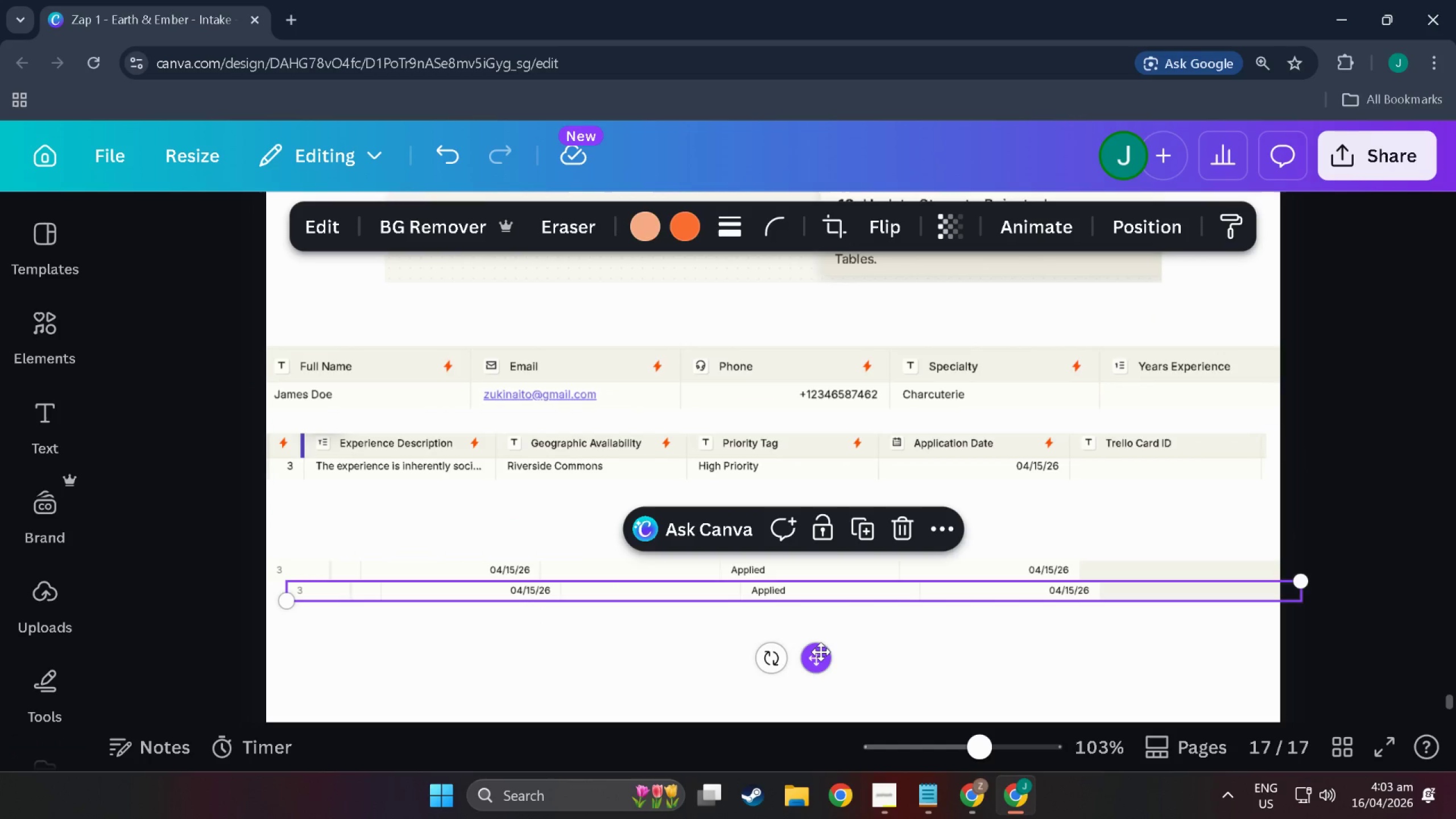 
left_click_drag(start_coordinate=[821, 652], to_coordinate=[798, 651])
 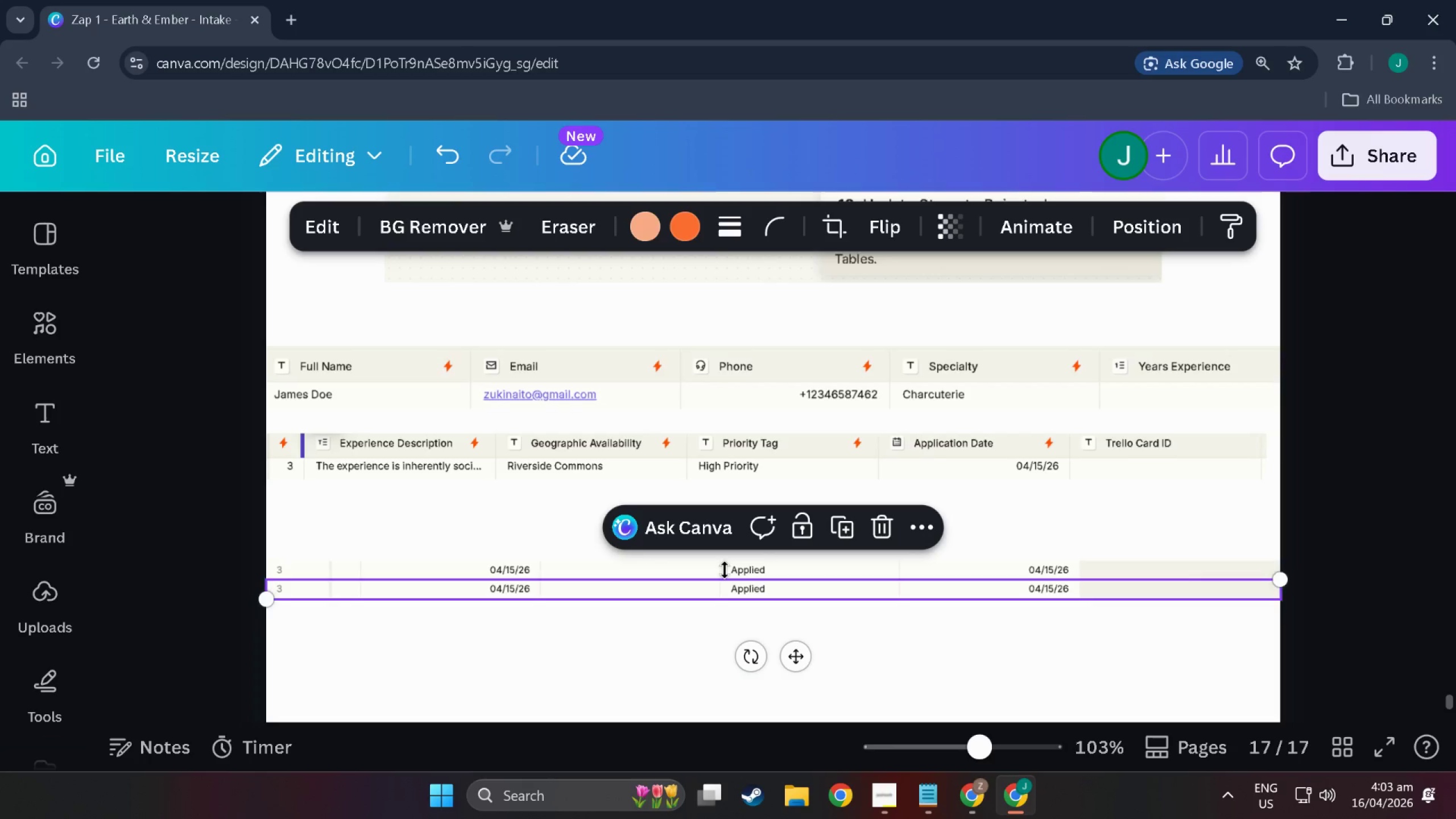 
double_click([726, 568])
 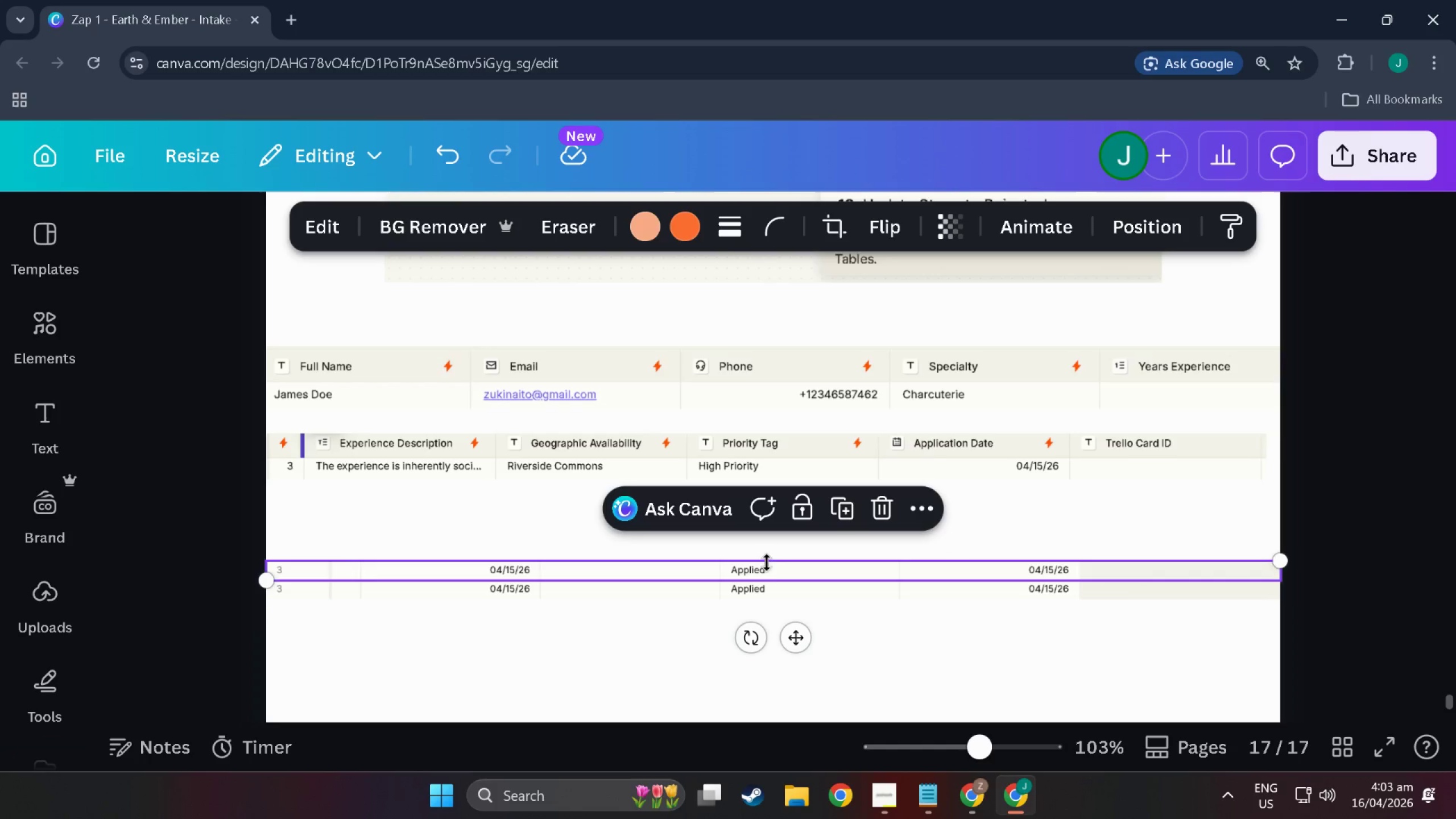 
left_click_drag(start_coordinate=[767, 562], to_coordinate=[769, 470])
 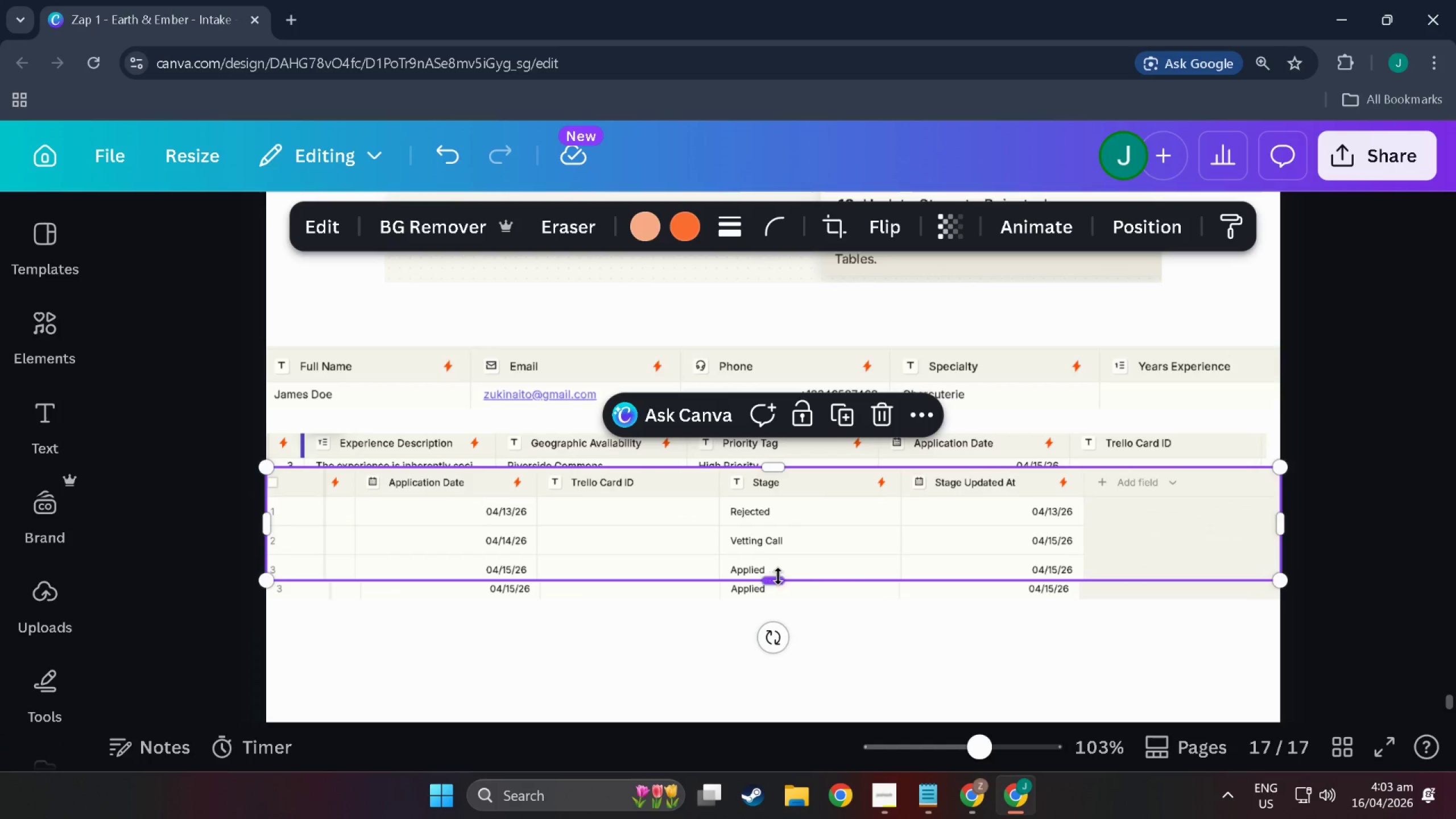 
left_click_drag(start_coordinate=[781, 577], to_coordinate=[767, 490])
 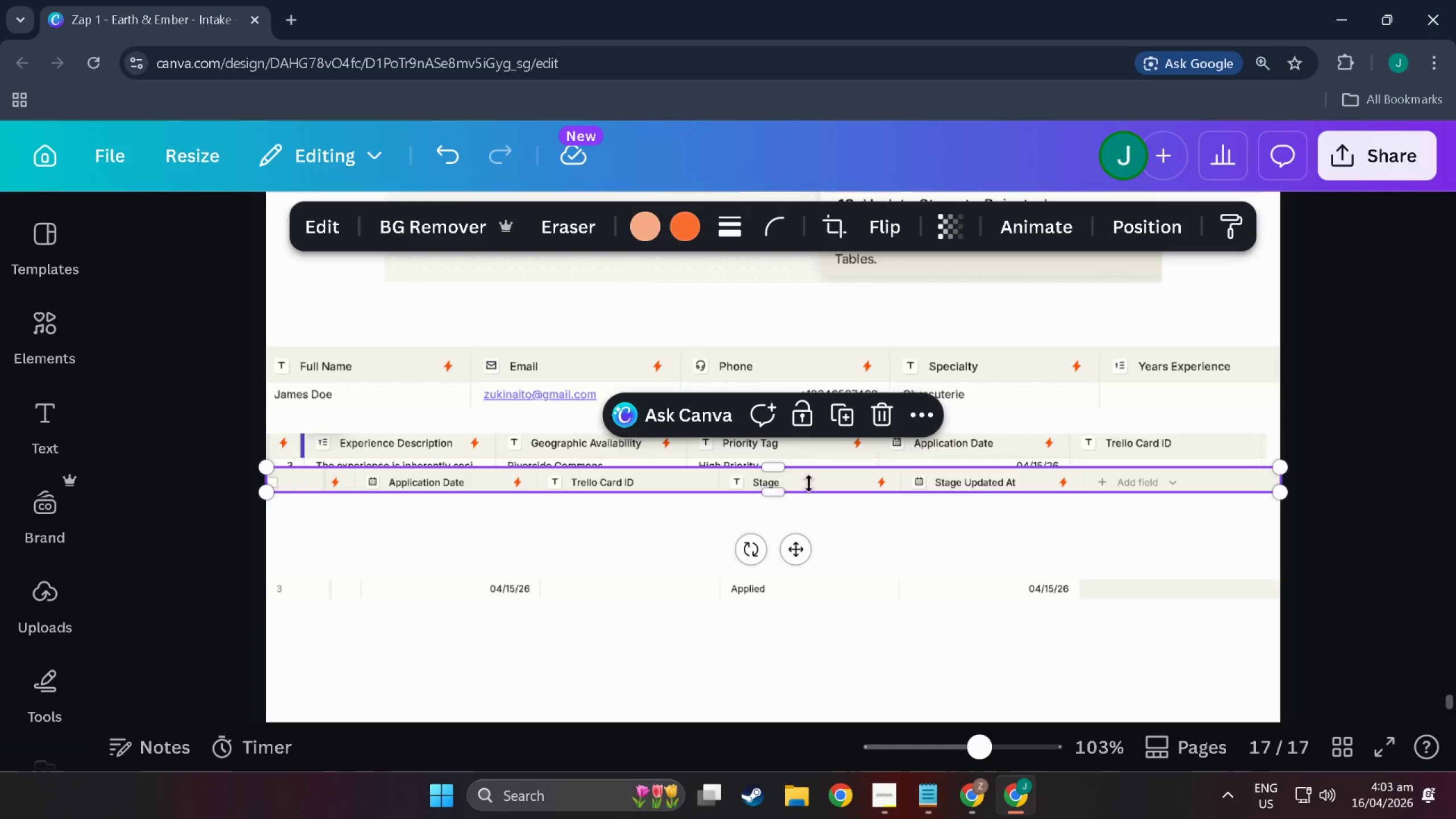 
left_click_drag(start_coordinate=[809, 483], to_coordinate=[809, 489])
 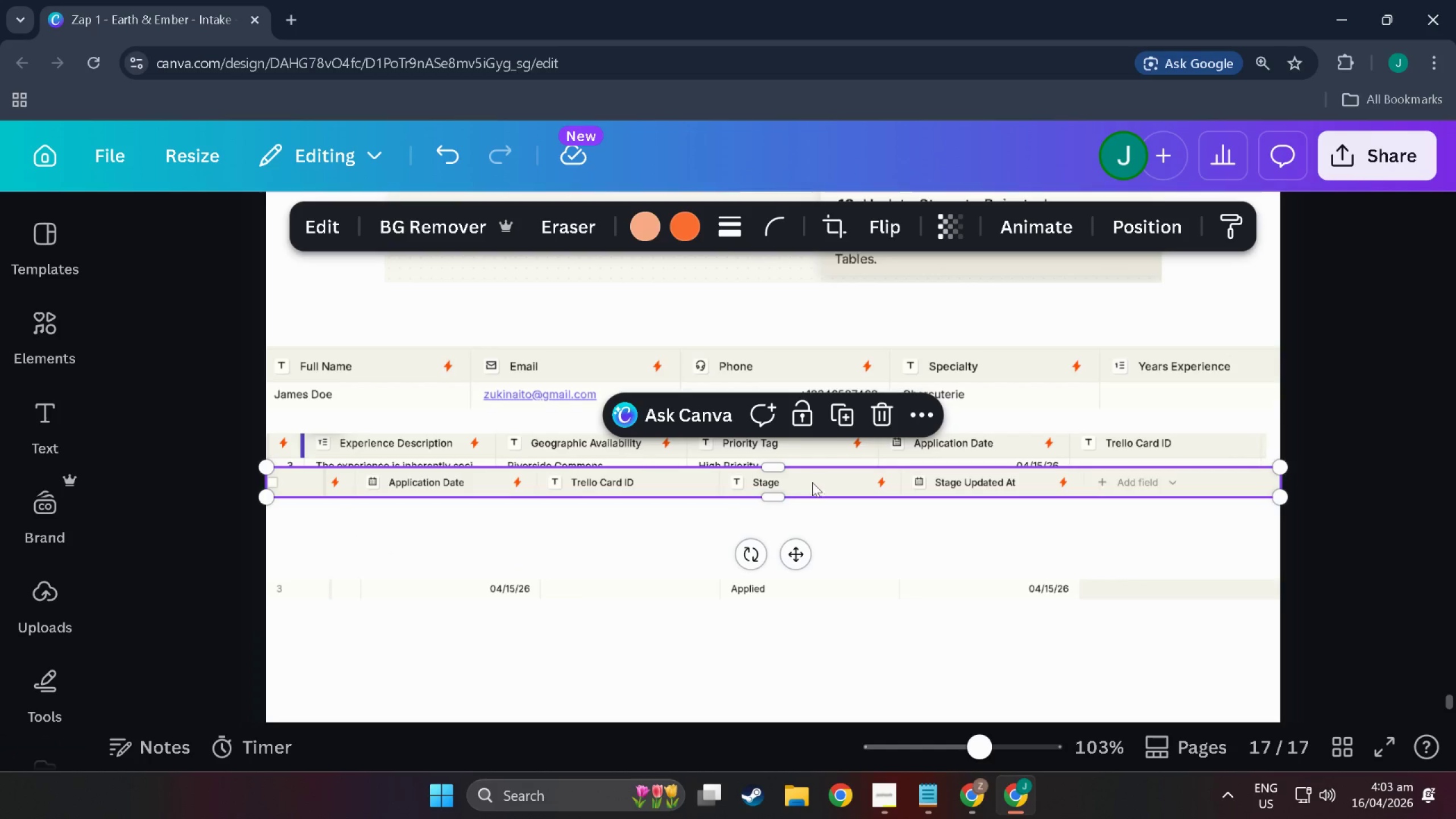 
left_click_drag(start_coordinate=[813, 481], to_coordinate=[811, 558])
 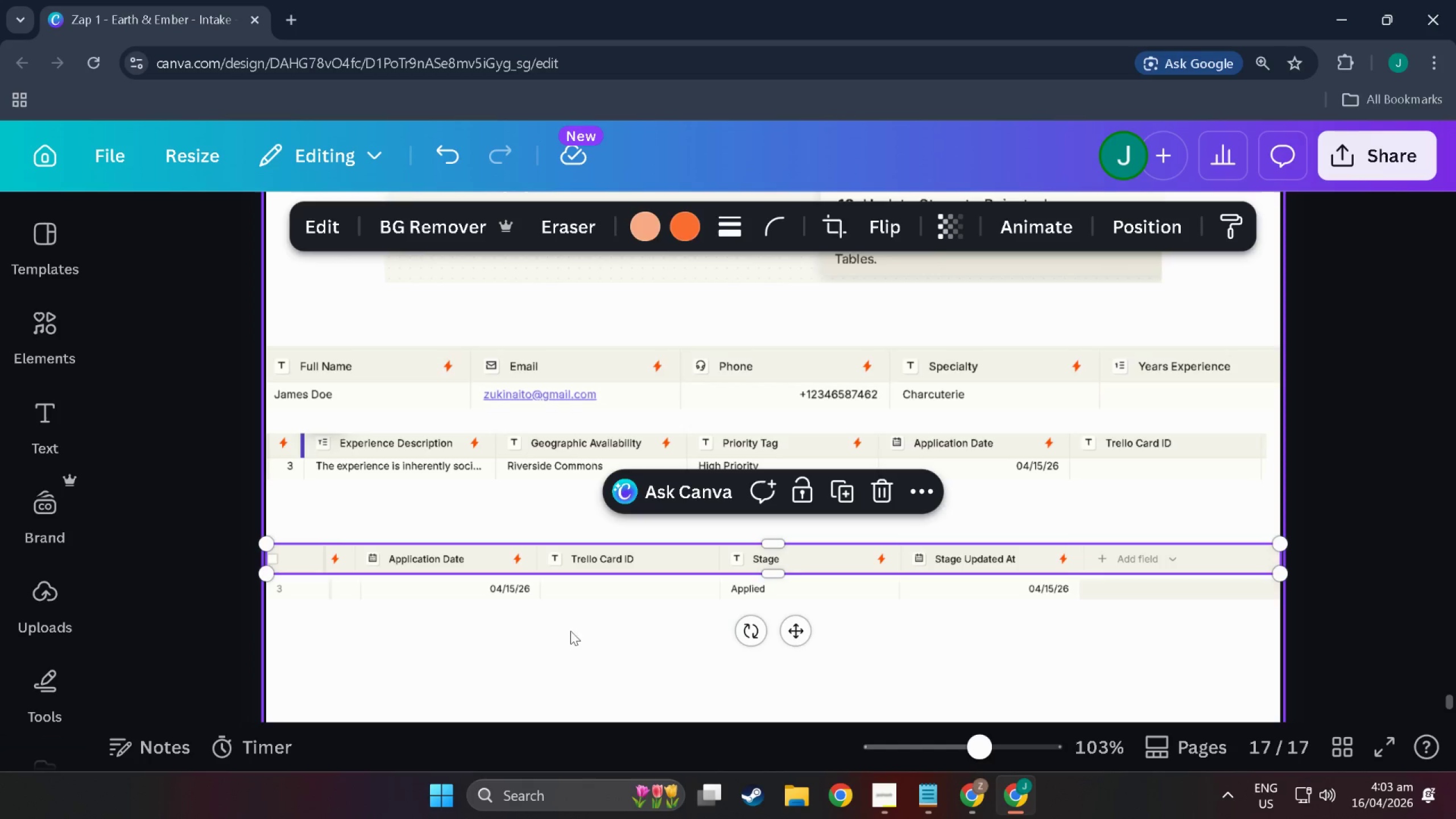 
left_click([516, 660])
 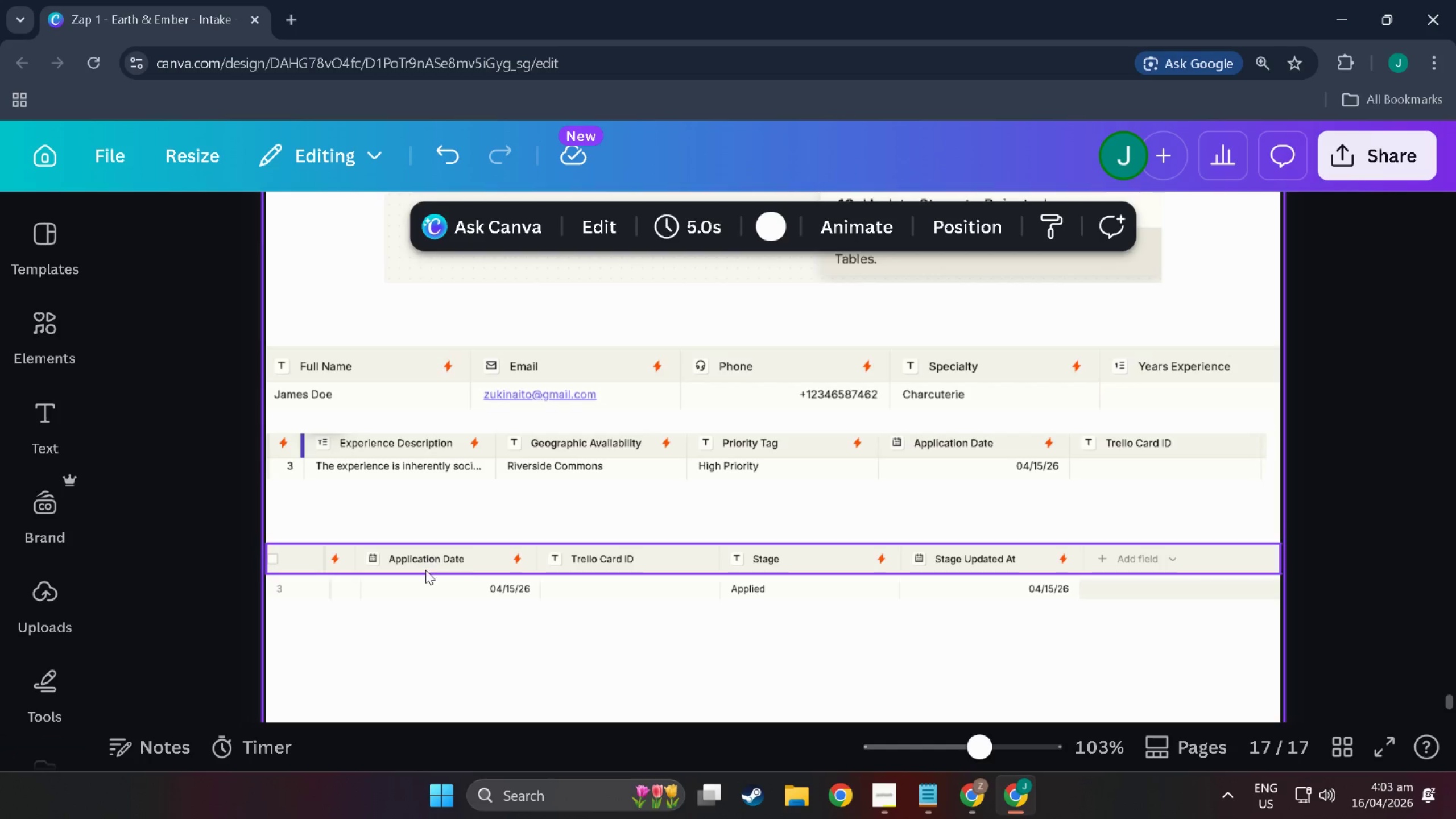 
left_click_drag(start_coordinate=[330, 655], to_coordinate=[985, 593])
 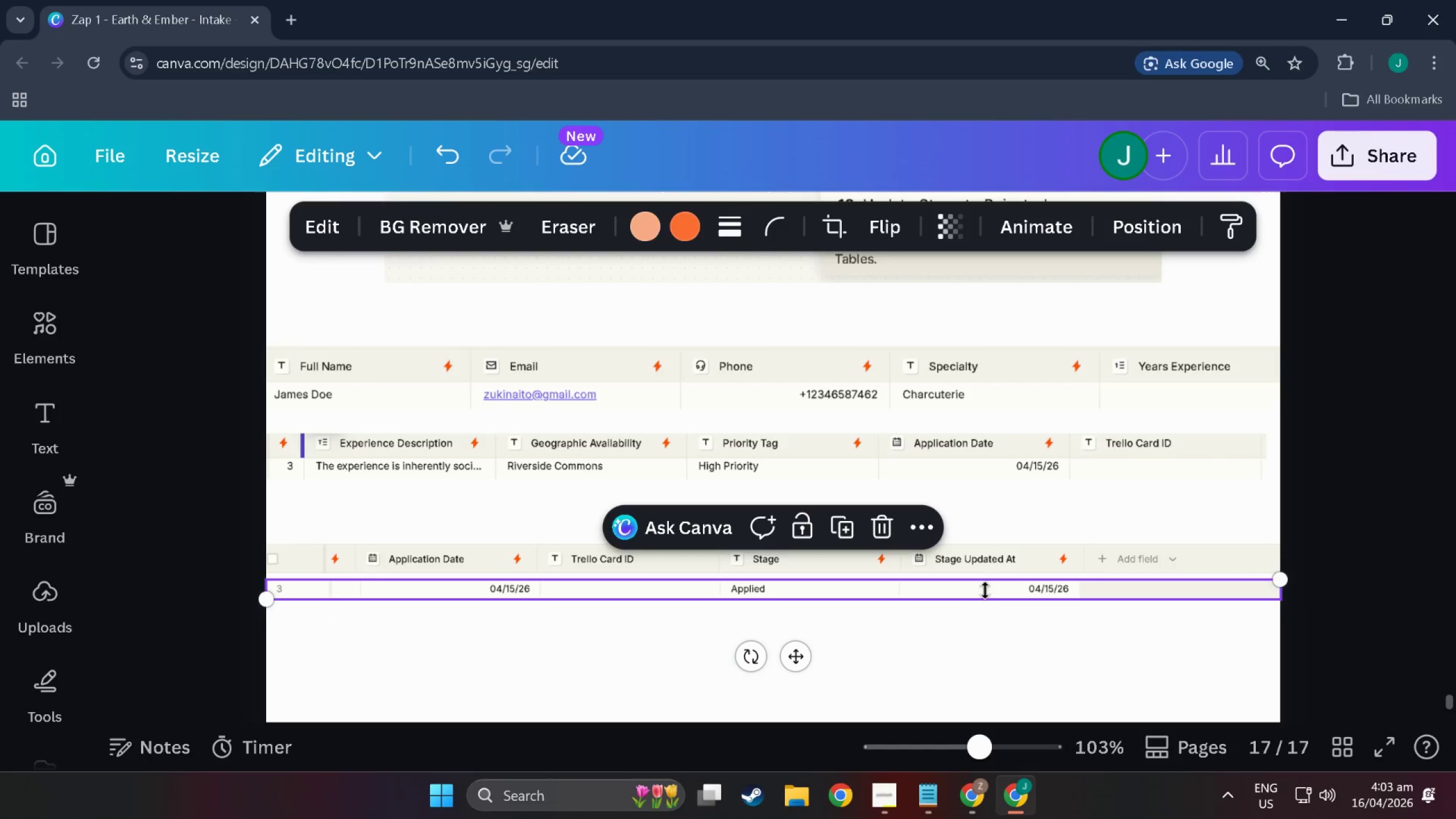 
left_click_drag(start_coordinate=[803, 655], to_coordinate=[803, 649])
 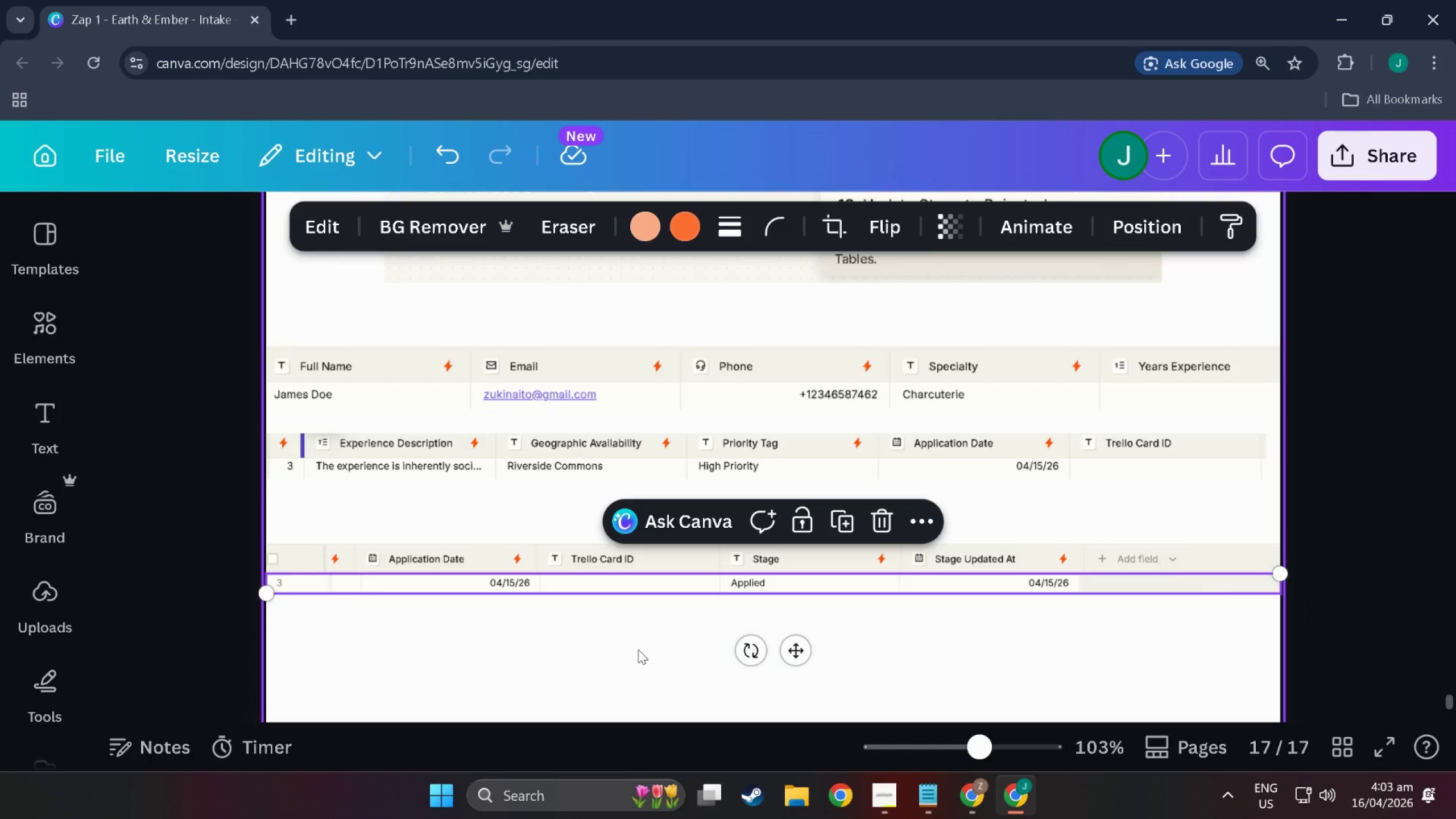 
left_click([638, 650])
 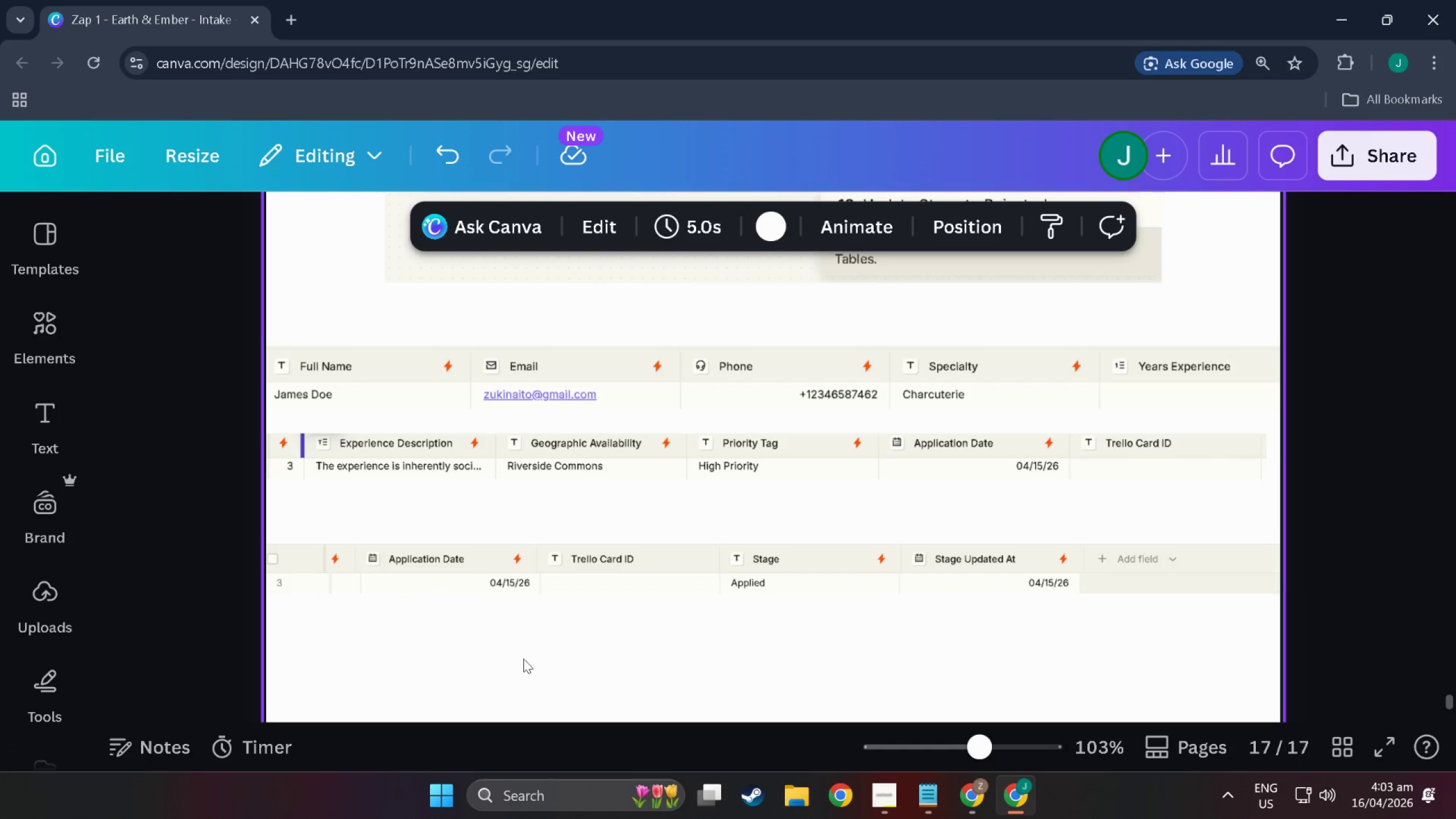 
left_click_drag(start_coordinate=[523, 659], to_coordinate=[860, 515])
 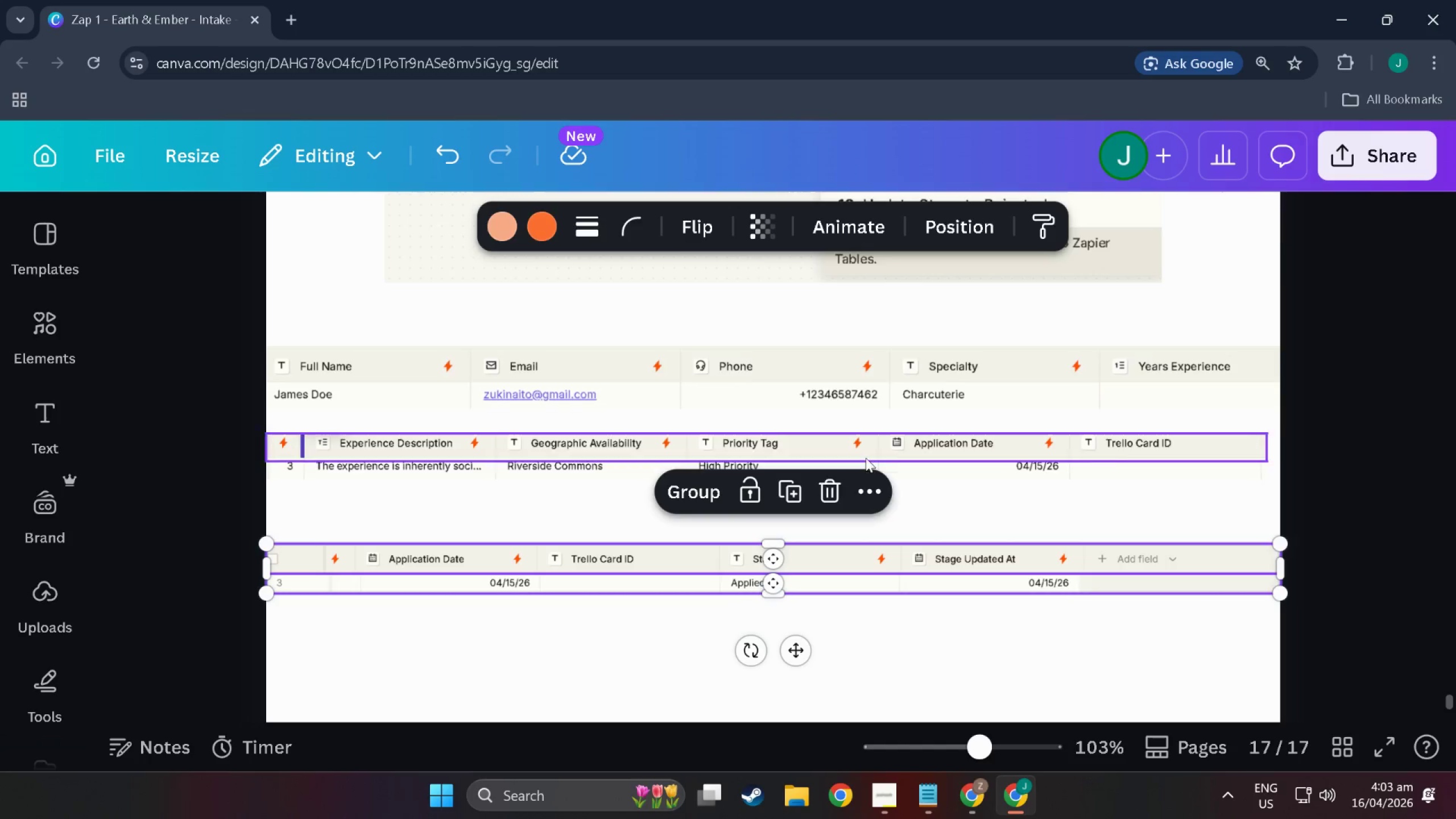 
left_click([896, 460])
 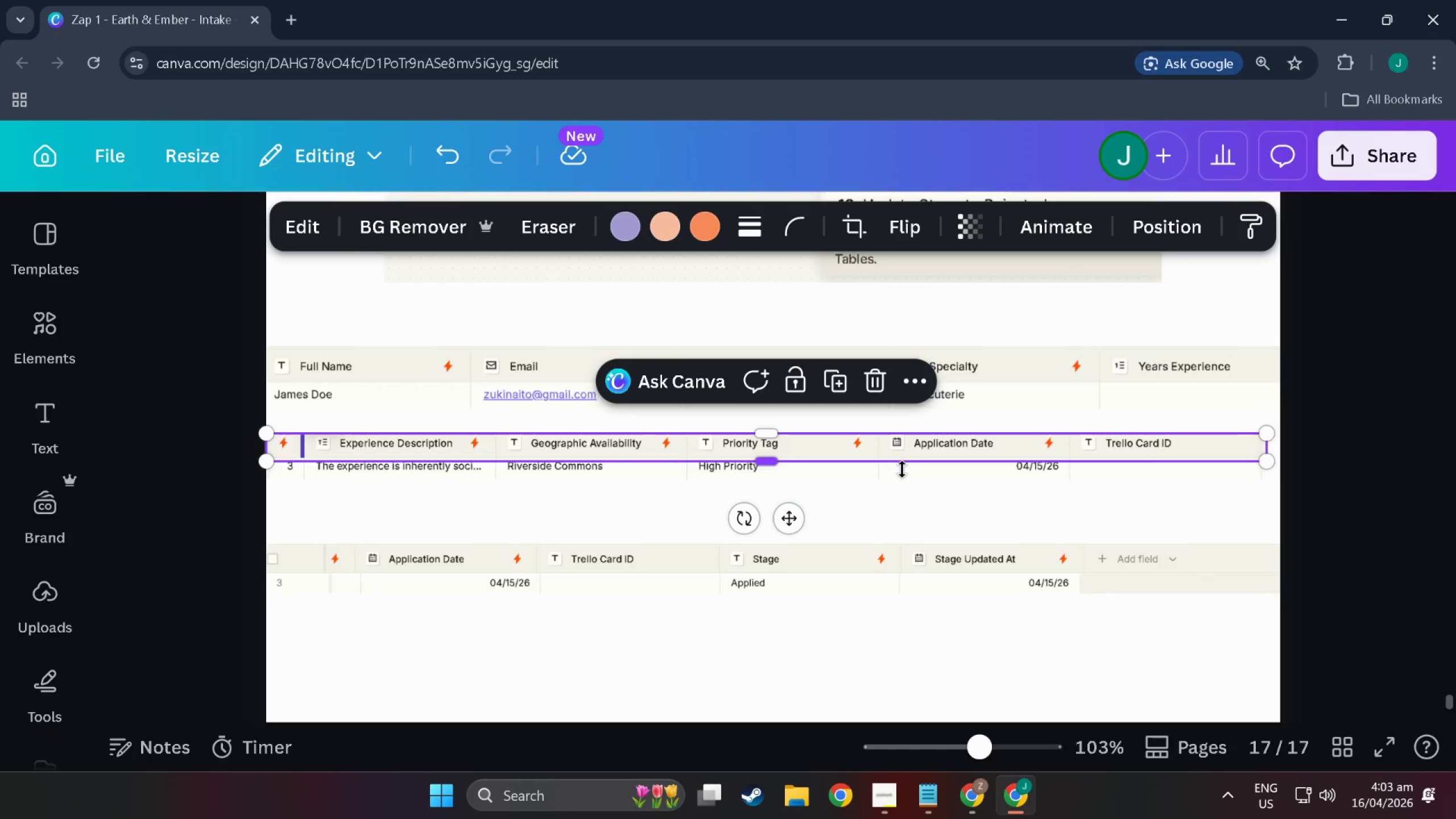 
left_click([902, 469])
 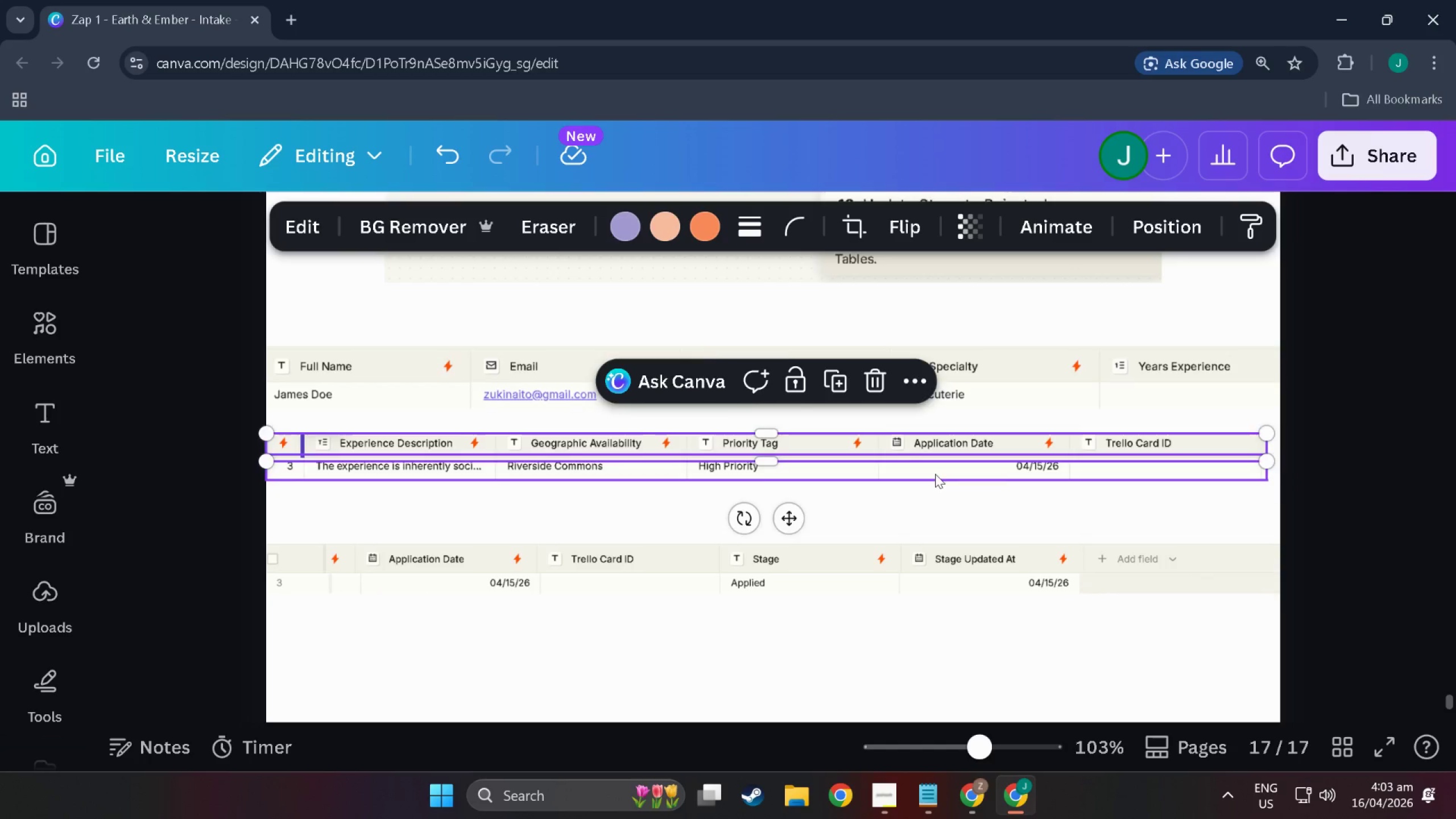 
left_click([935, 474])
 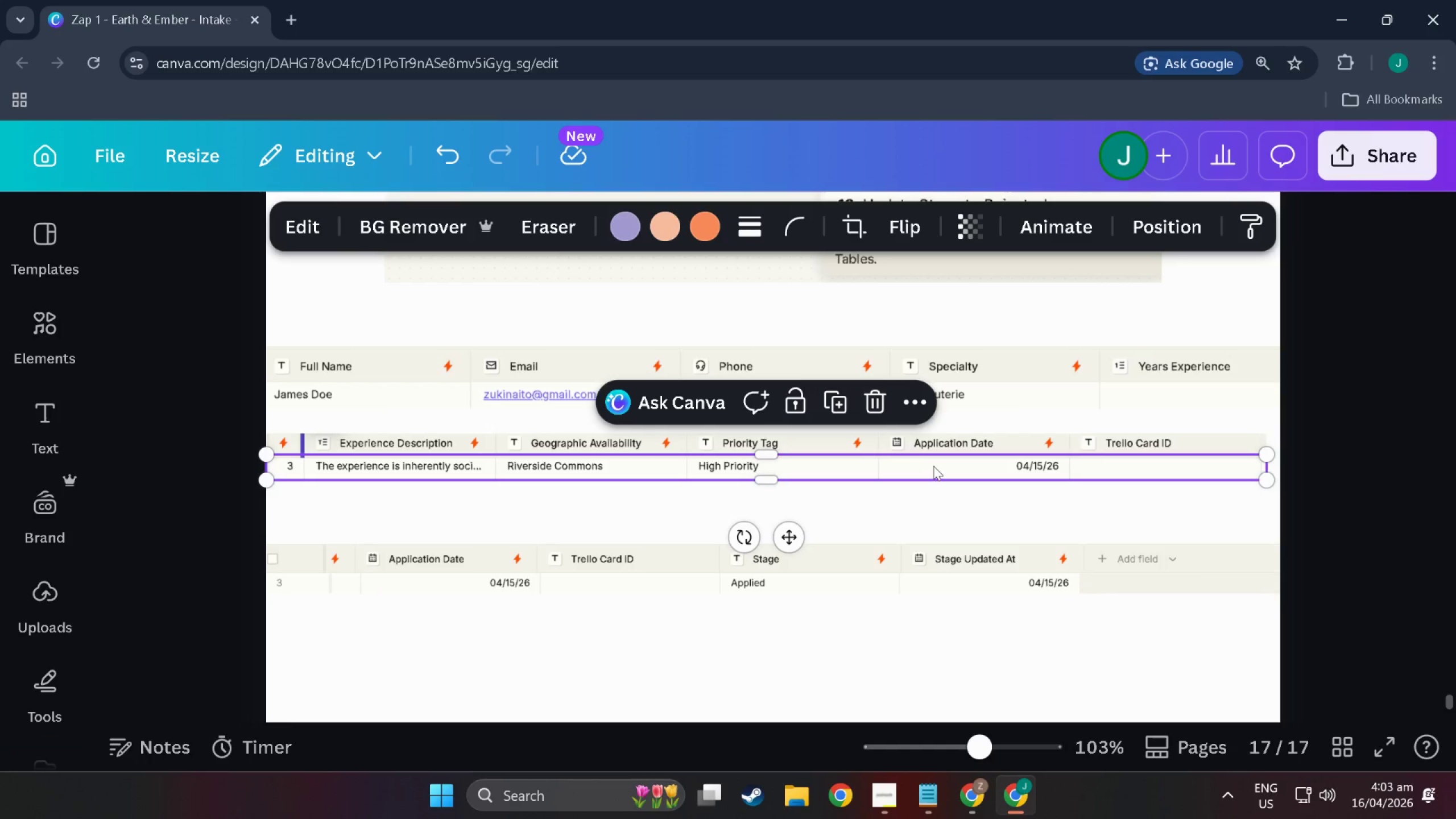 
left_click_drag(start_coordinate=[933, 466], to_coordinate=[933, 470])
 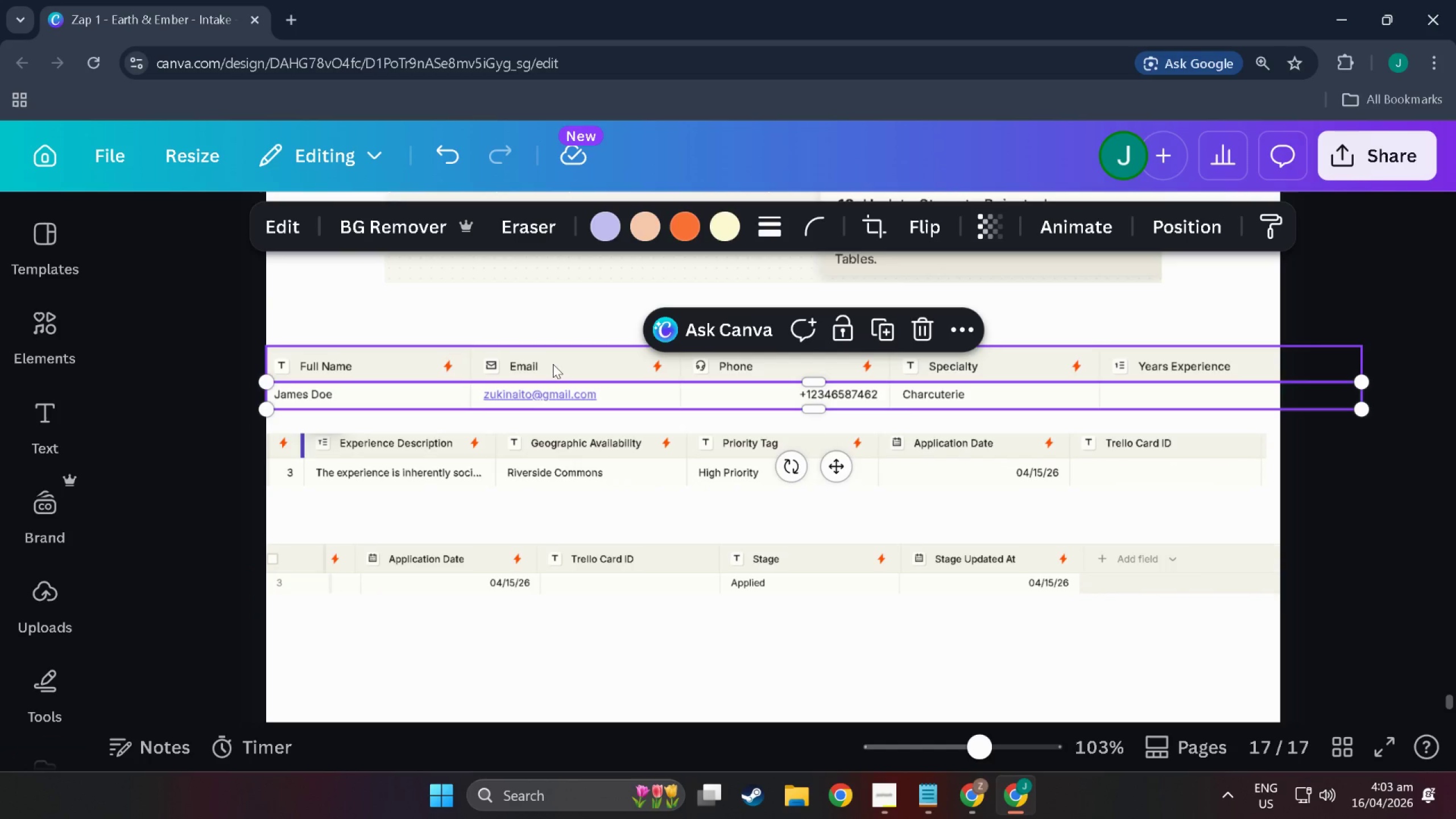 
left_click([522, 688])
 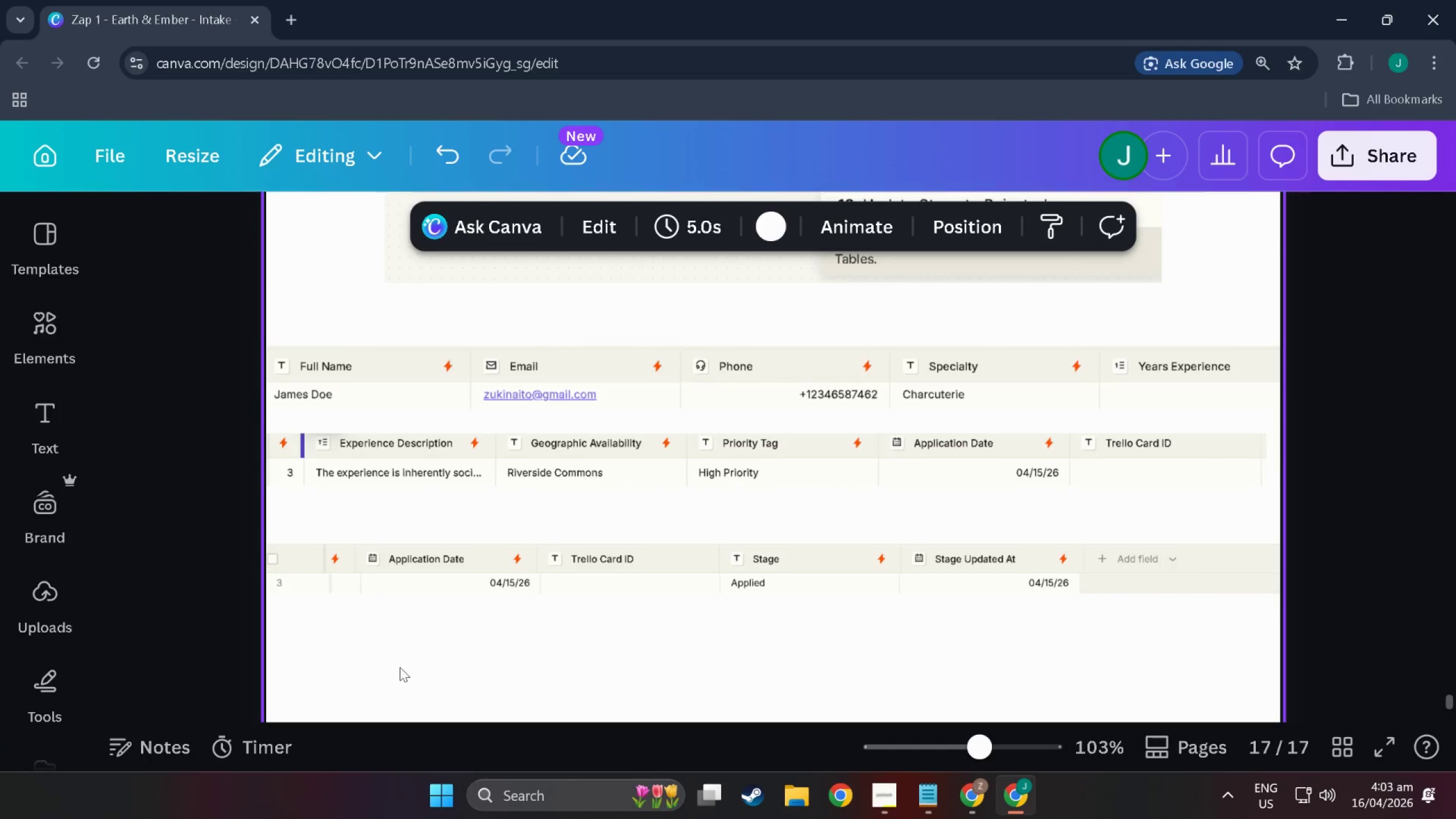 
left_click_drag(start_coordinate=[394, 670], to_coordinate=[1010, 531])
 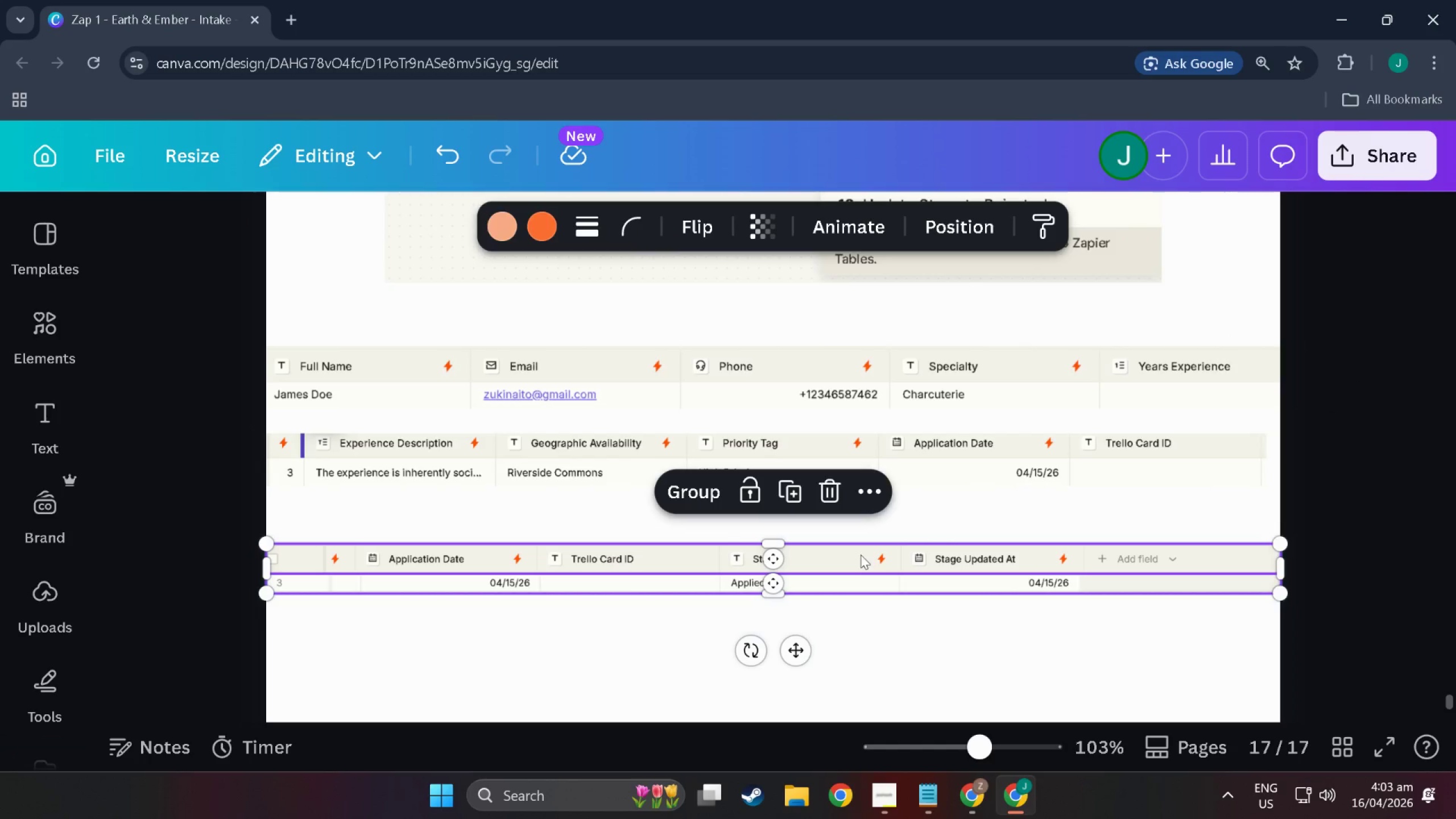 
left_click_drag(start_coordinate=[858, 555], to_coordinate=[859, 498])
 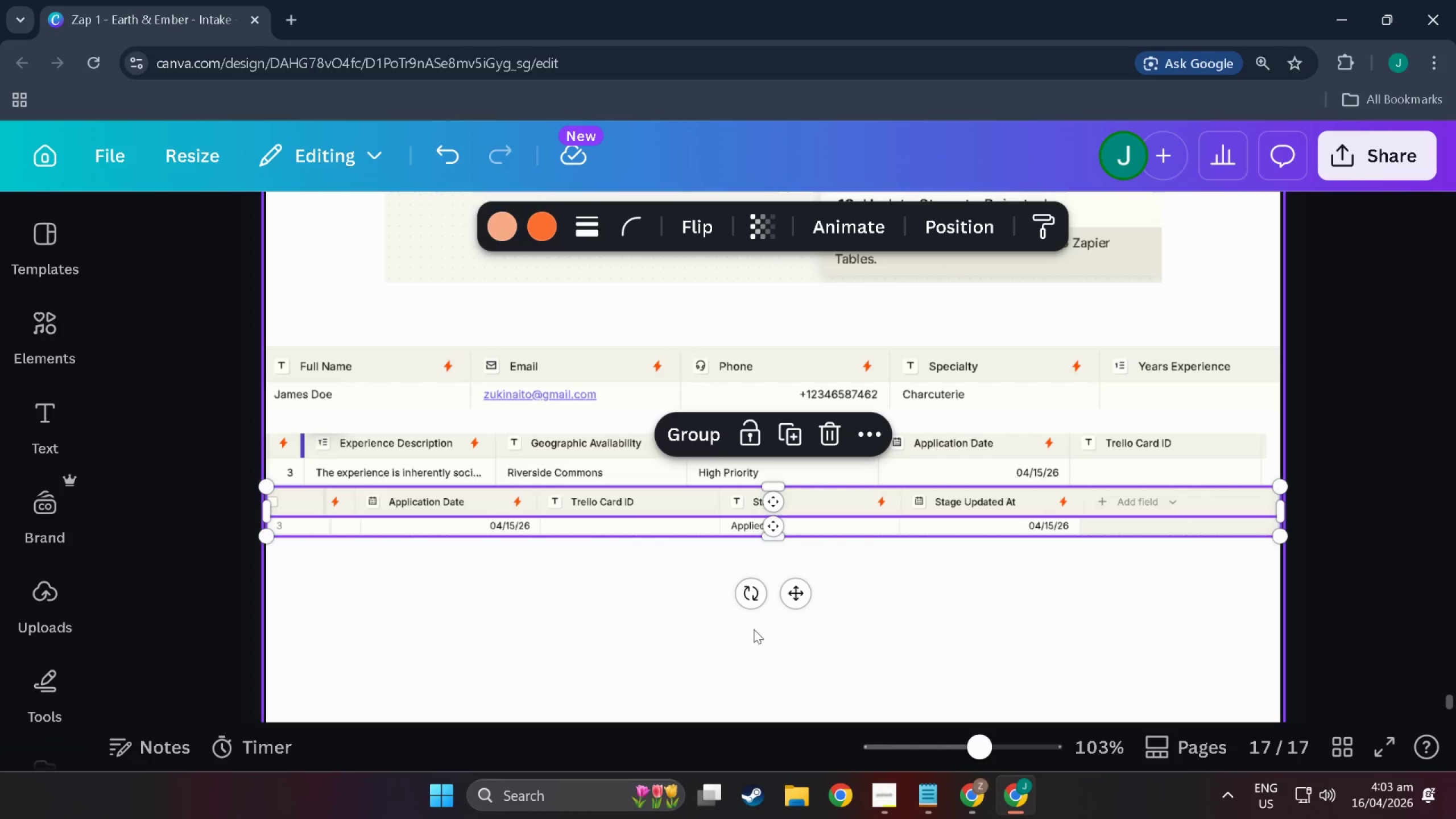 
left_click([655, 629])
 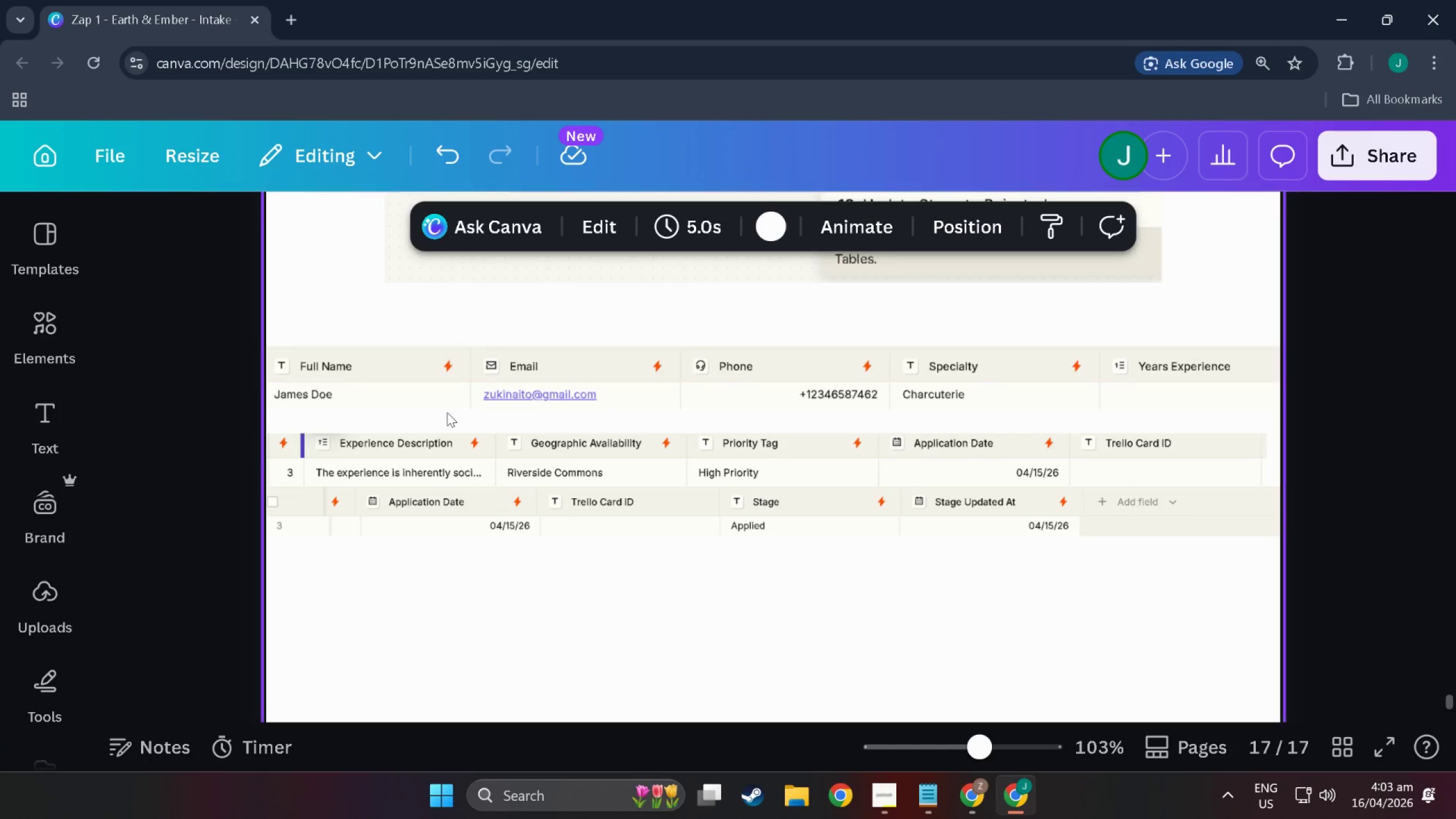 
left_click_drag(start_coordinate=[447, 412], to_coordinate=[523, 365])
 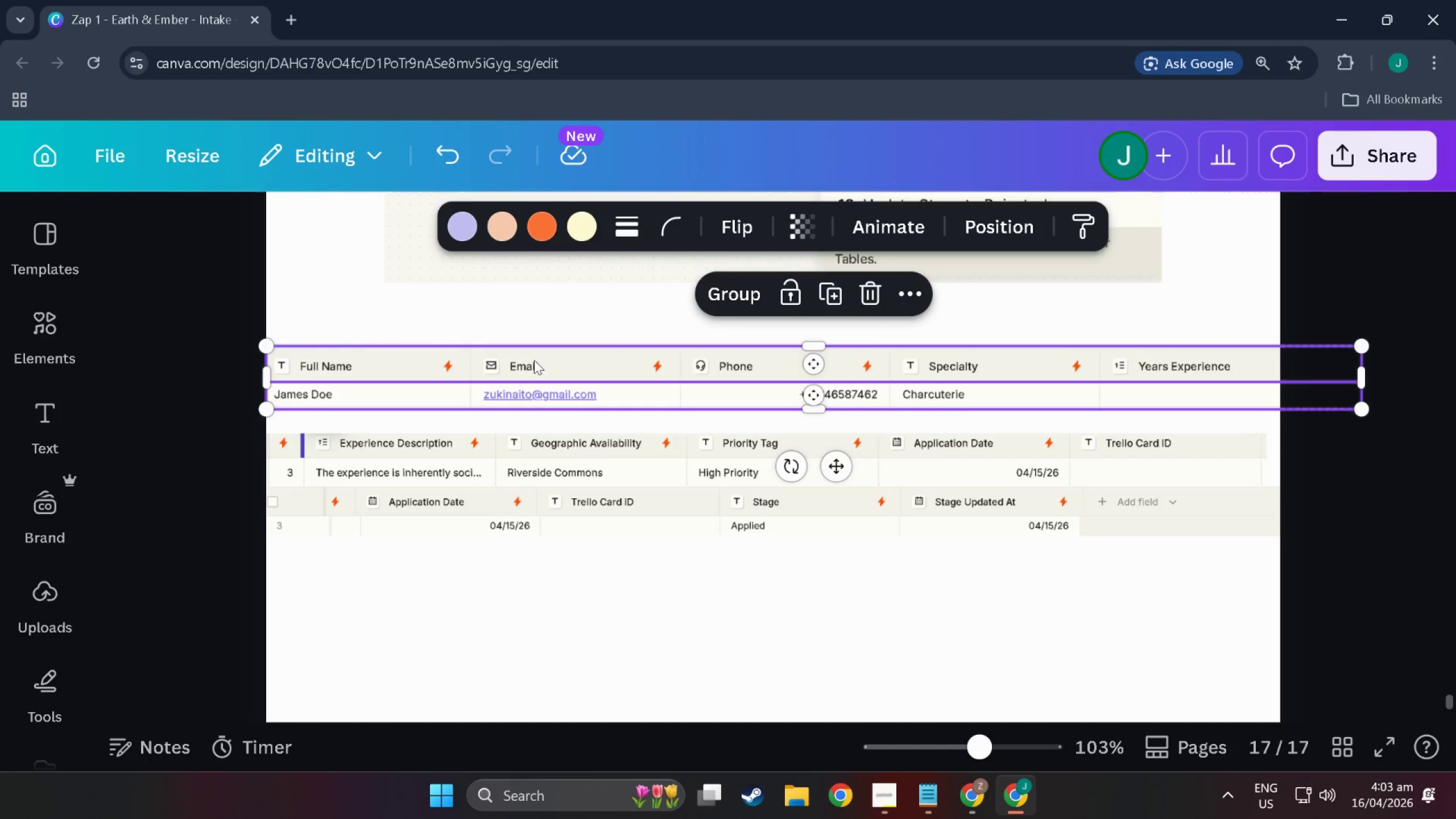 
left_click_drag(start_coordinate=[534, 360], to_coordinate=[534, 380])
 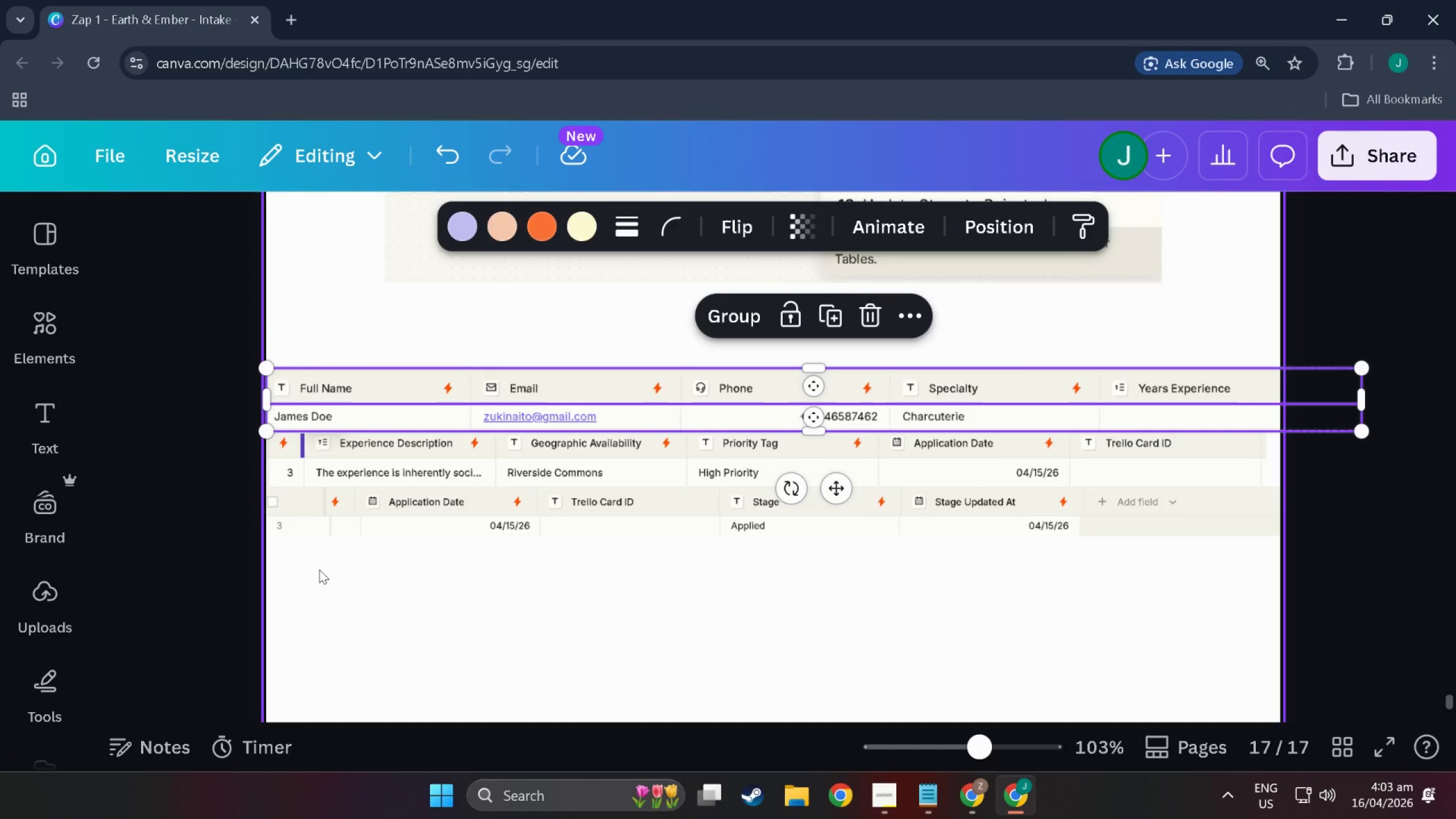 
left_click([336, 636])
 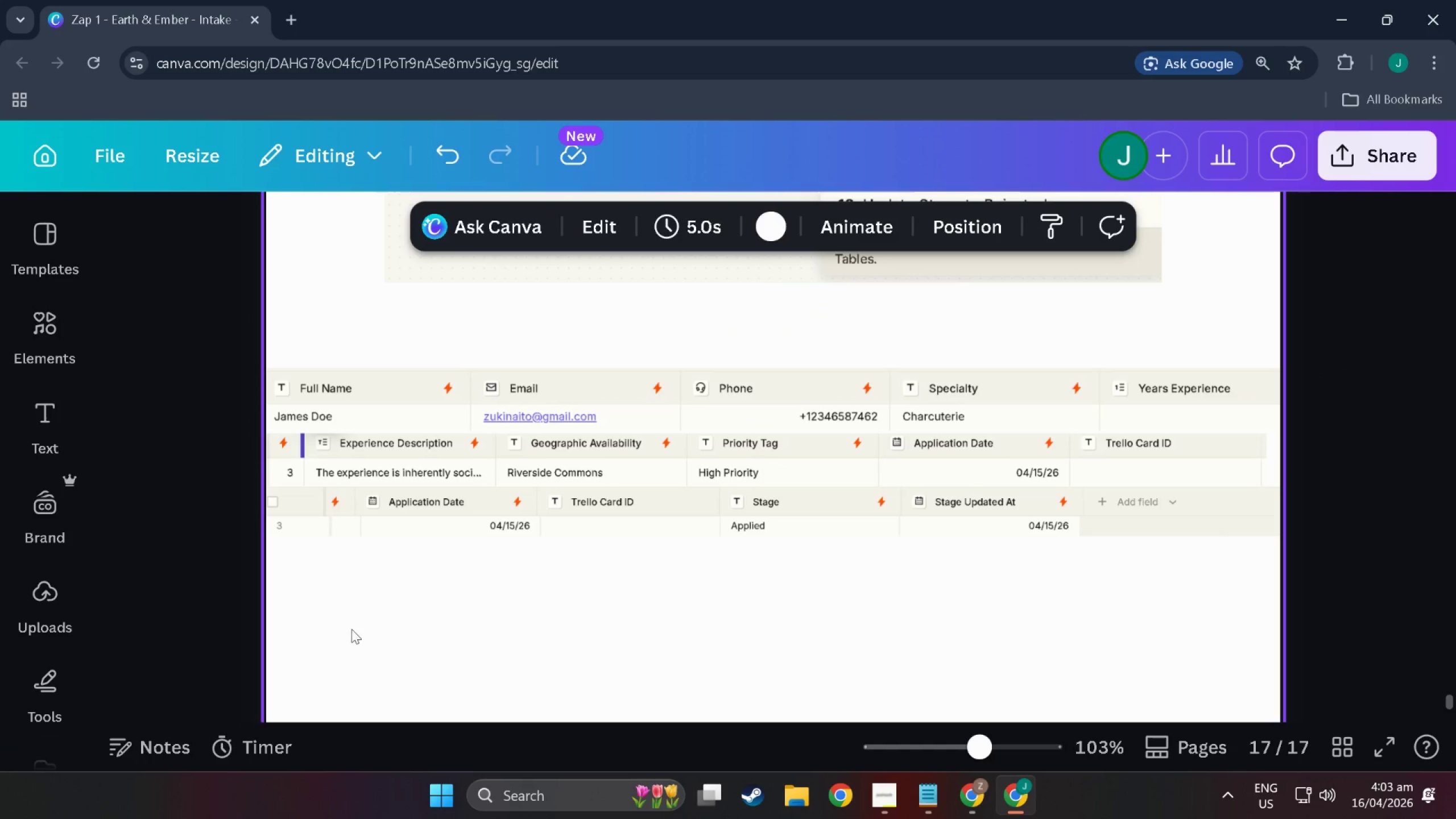 
left_click_drag(start_coordinate=[345, 632], to_coordinate=[523, 572])
 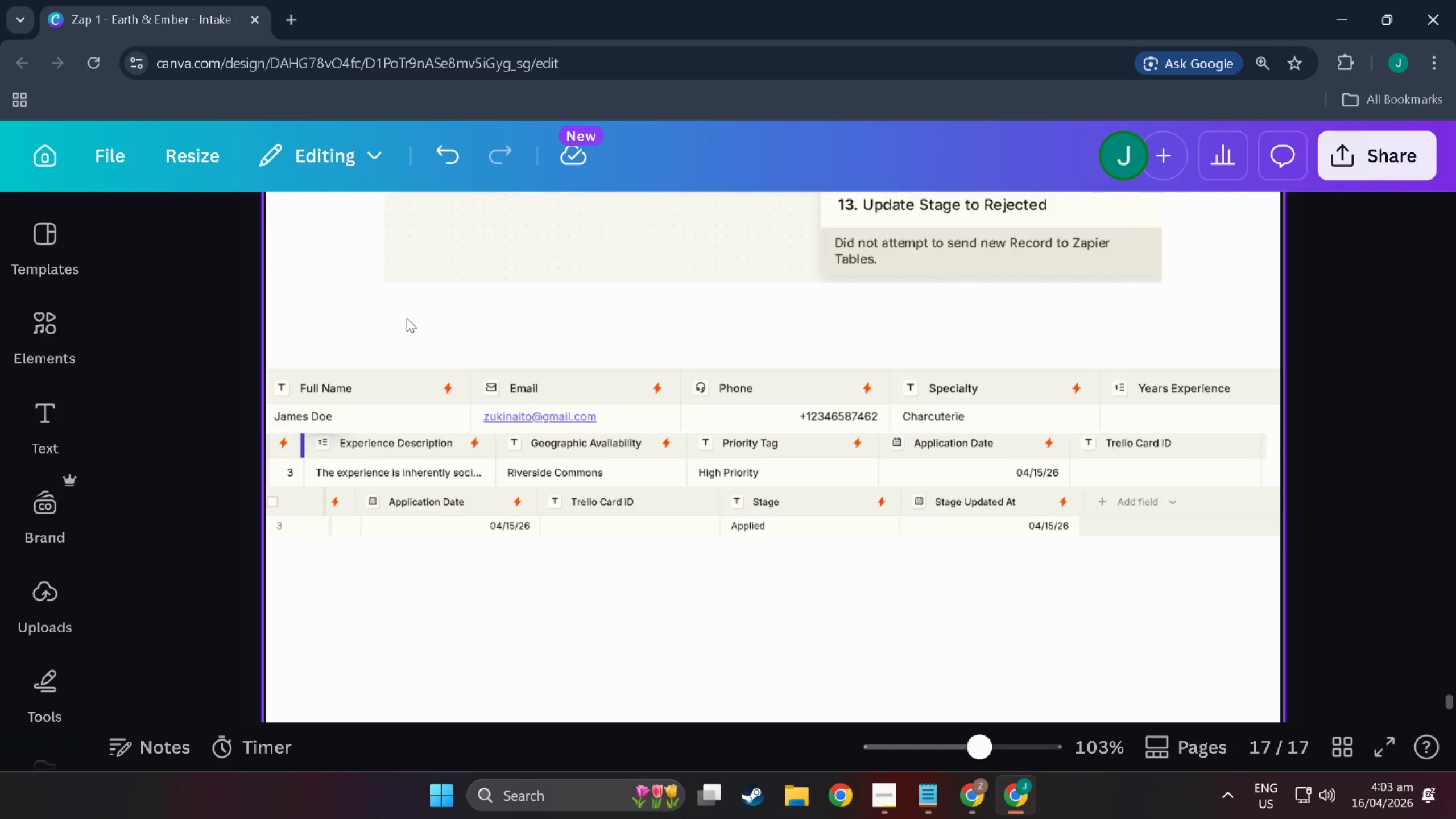 
left_click_drag(start_coordinate=[409, 303], to_coordinate=[456, 412])
 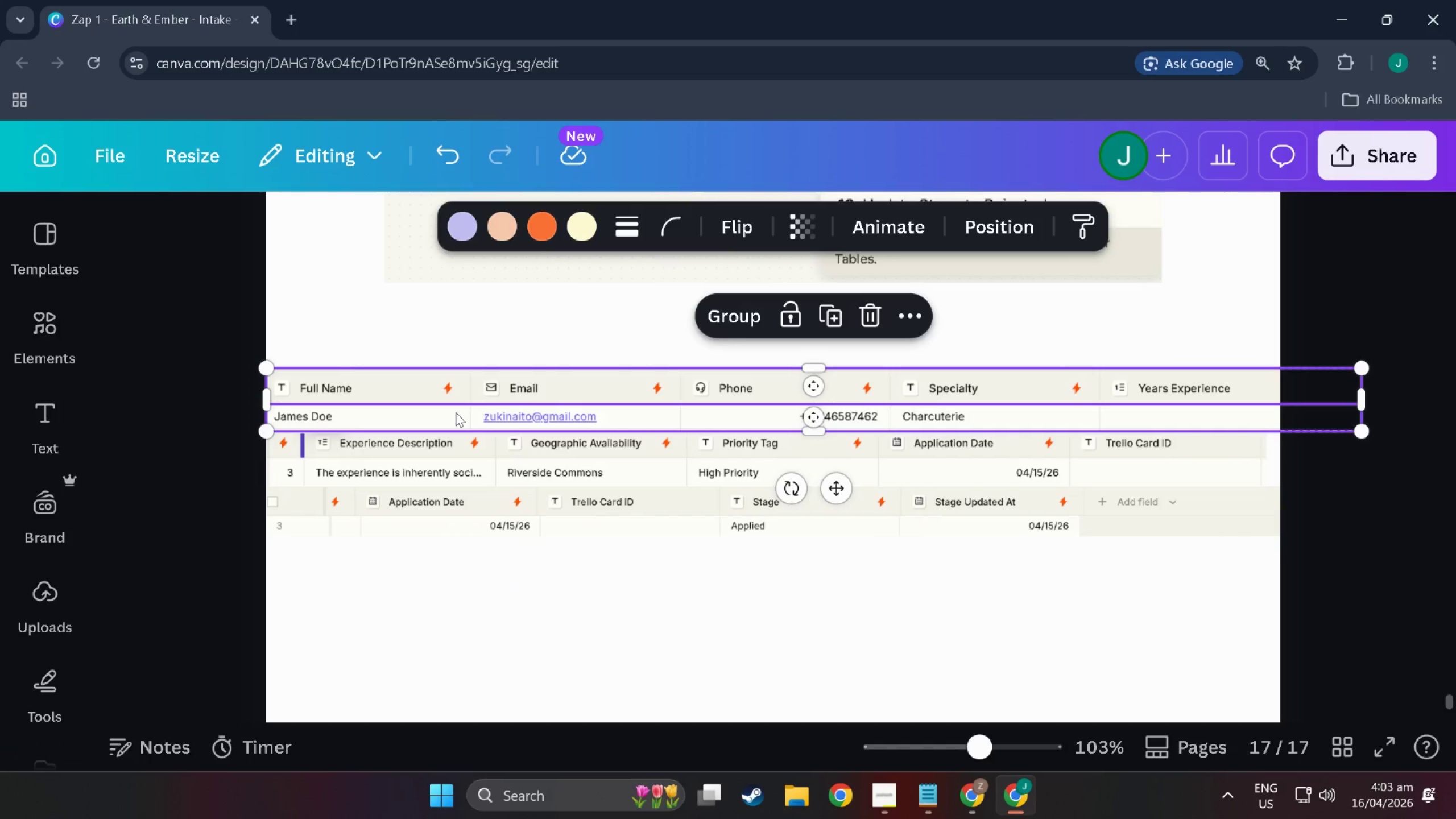 
left_click_drag(start_coordinate=[456, 412], to_coordinate=[450, 416])
 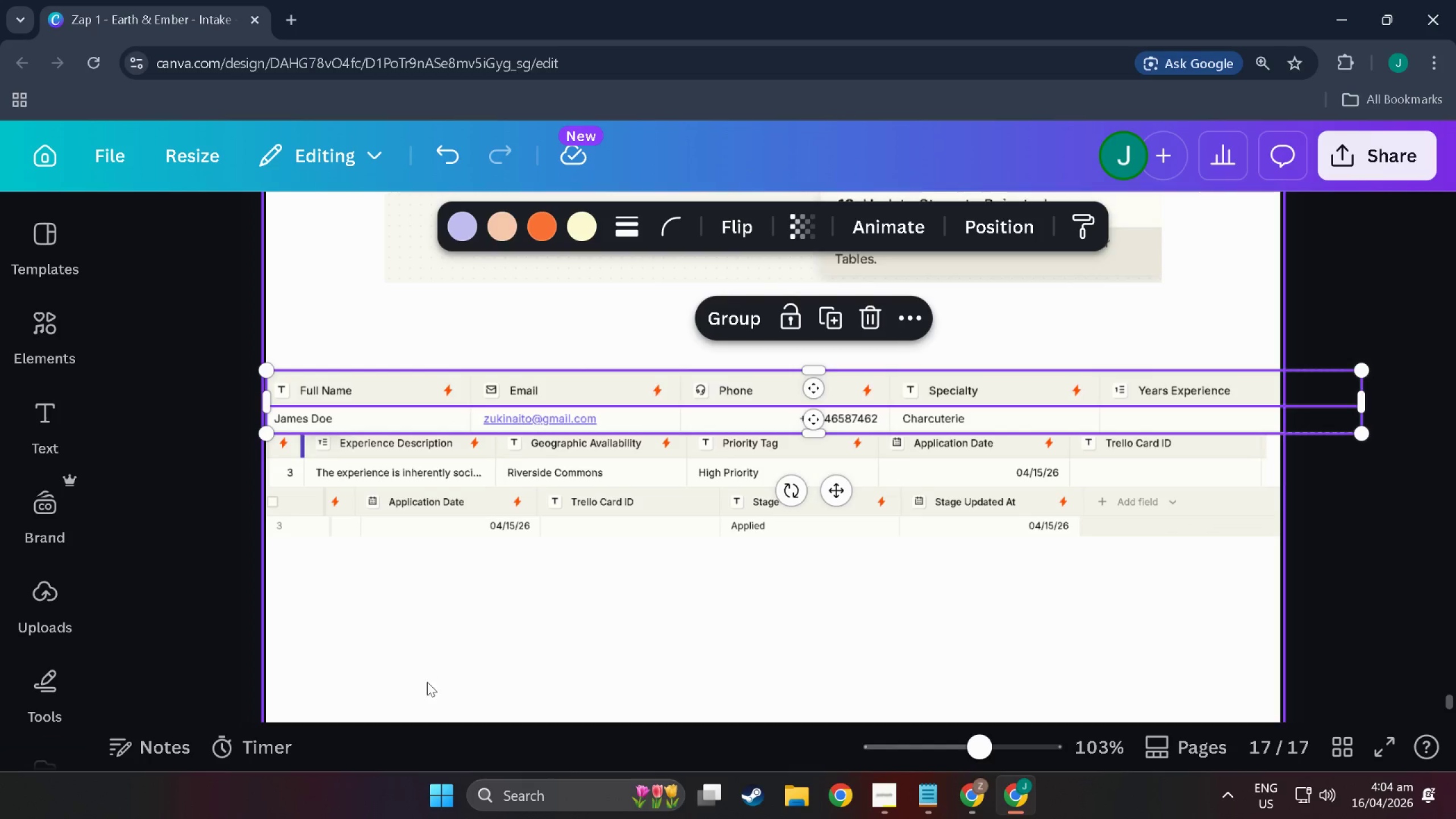 
left_click_drag(start_coordinate=[427, 682], to_coordinate=[574, 338])
 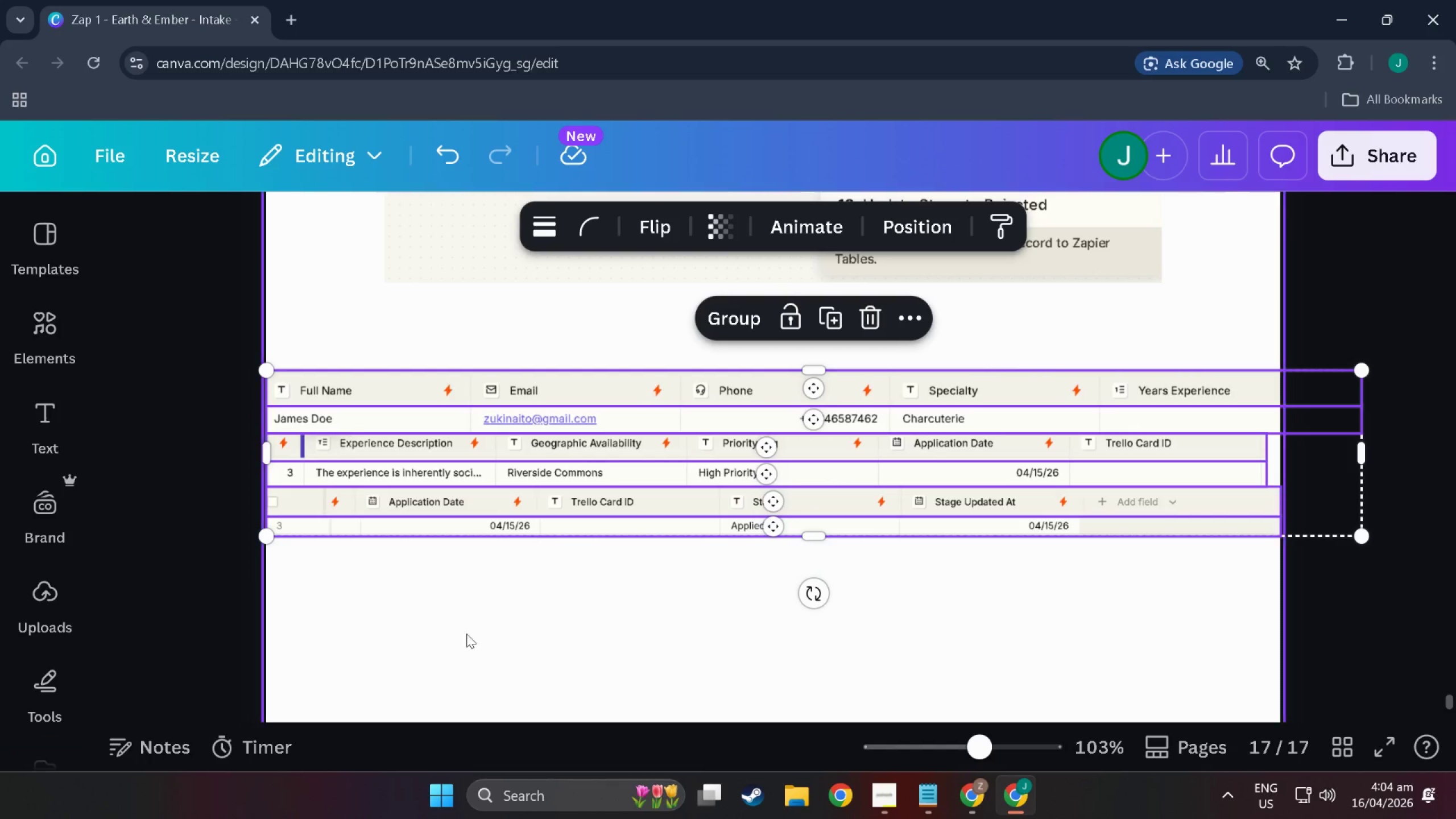 
left_click([462, 635])
 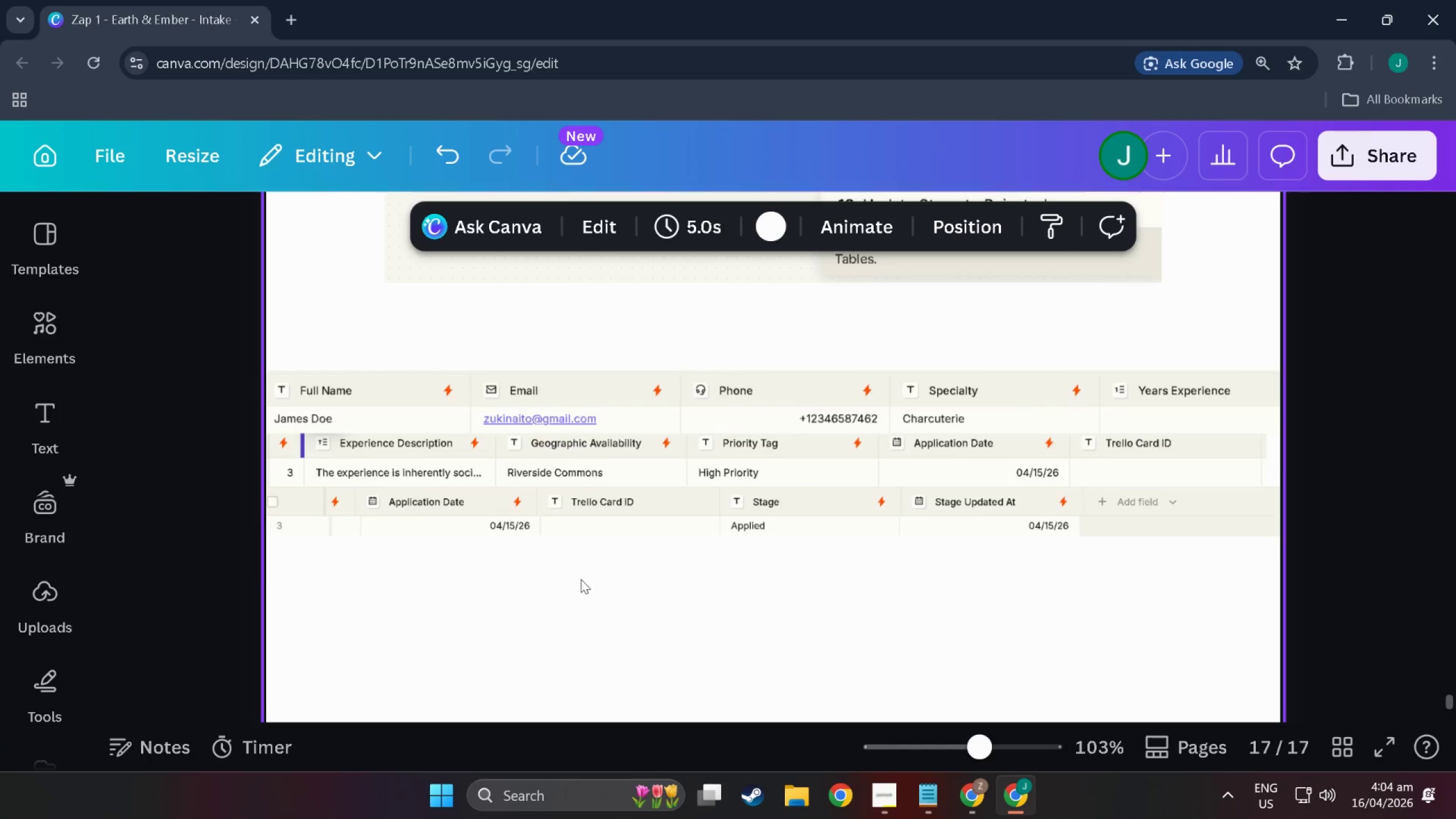 
scroll: coordinate [553, 590], scroll_direction: up, amount: 3.0
 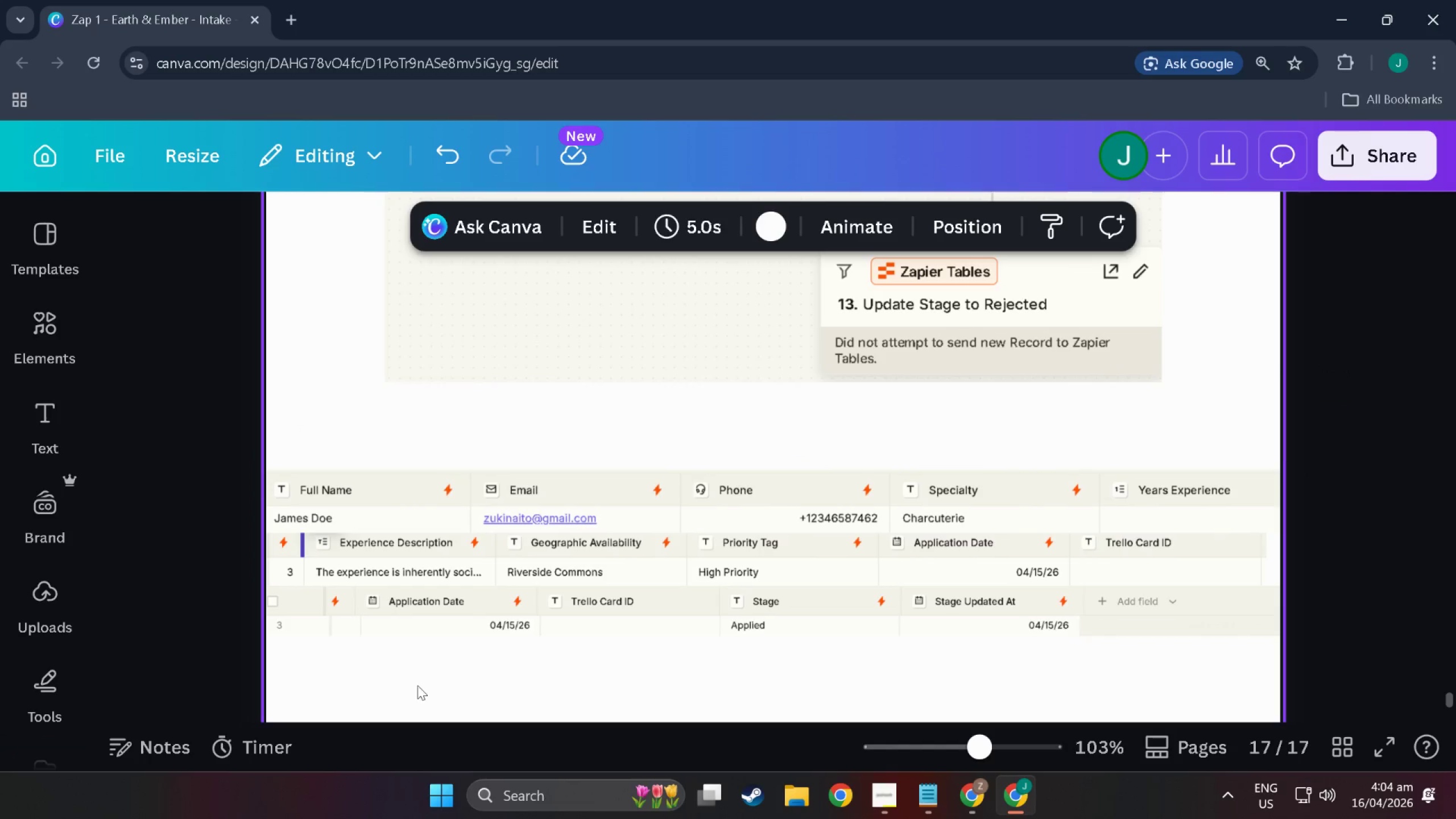 
scroll: coordinate [420, 678], scroll_direction: down, amount: 2.0
 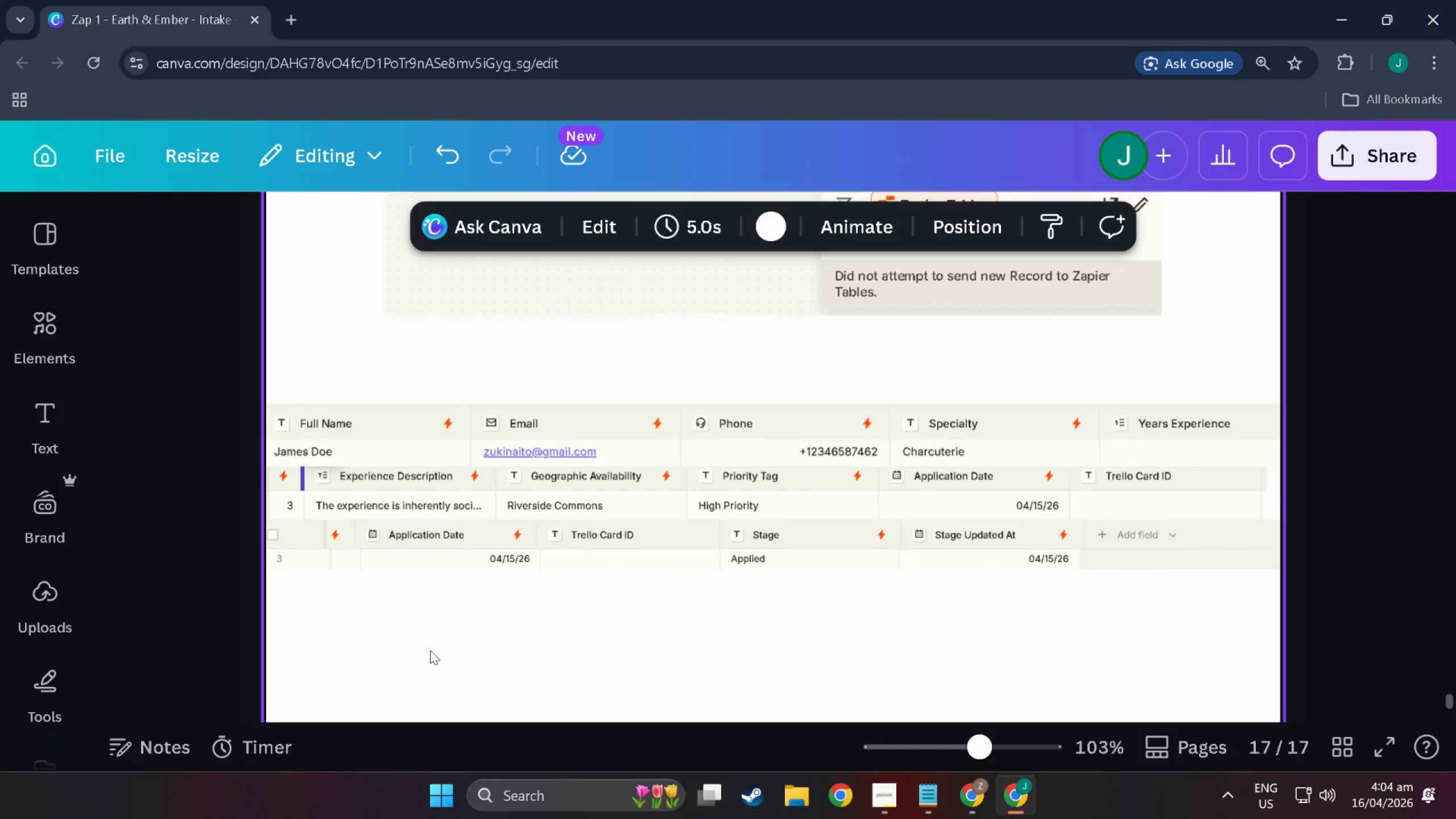 
left_click_drag(start_coordinate=[430, 650], to_coordinate=[1240, 394])
 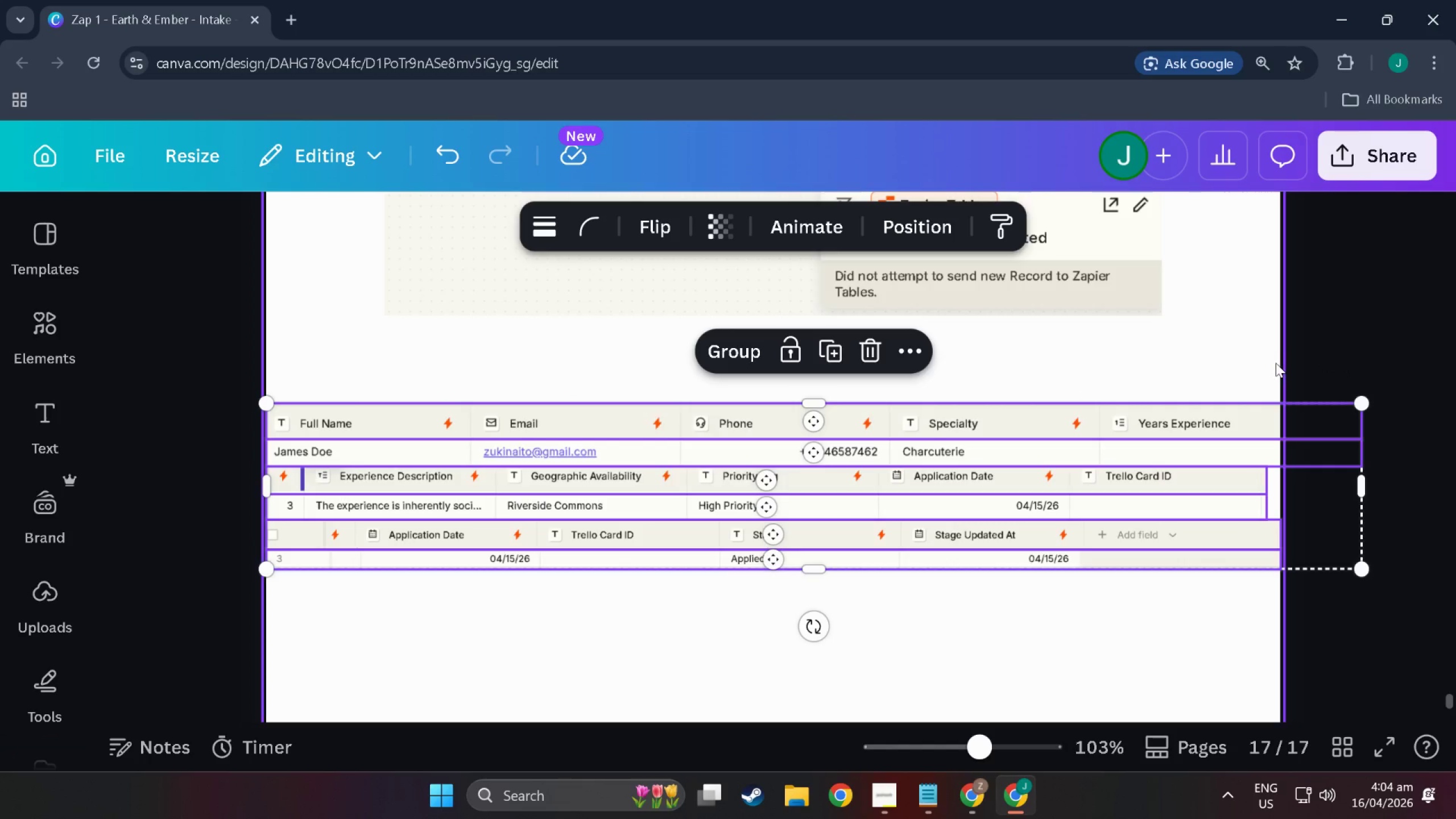 
left_click([1276, 363])
 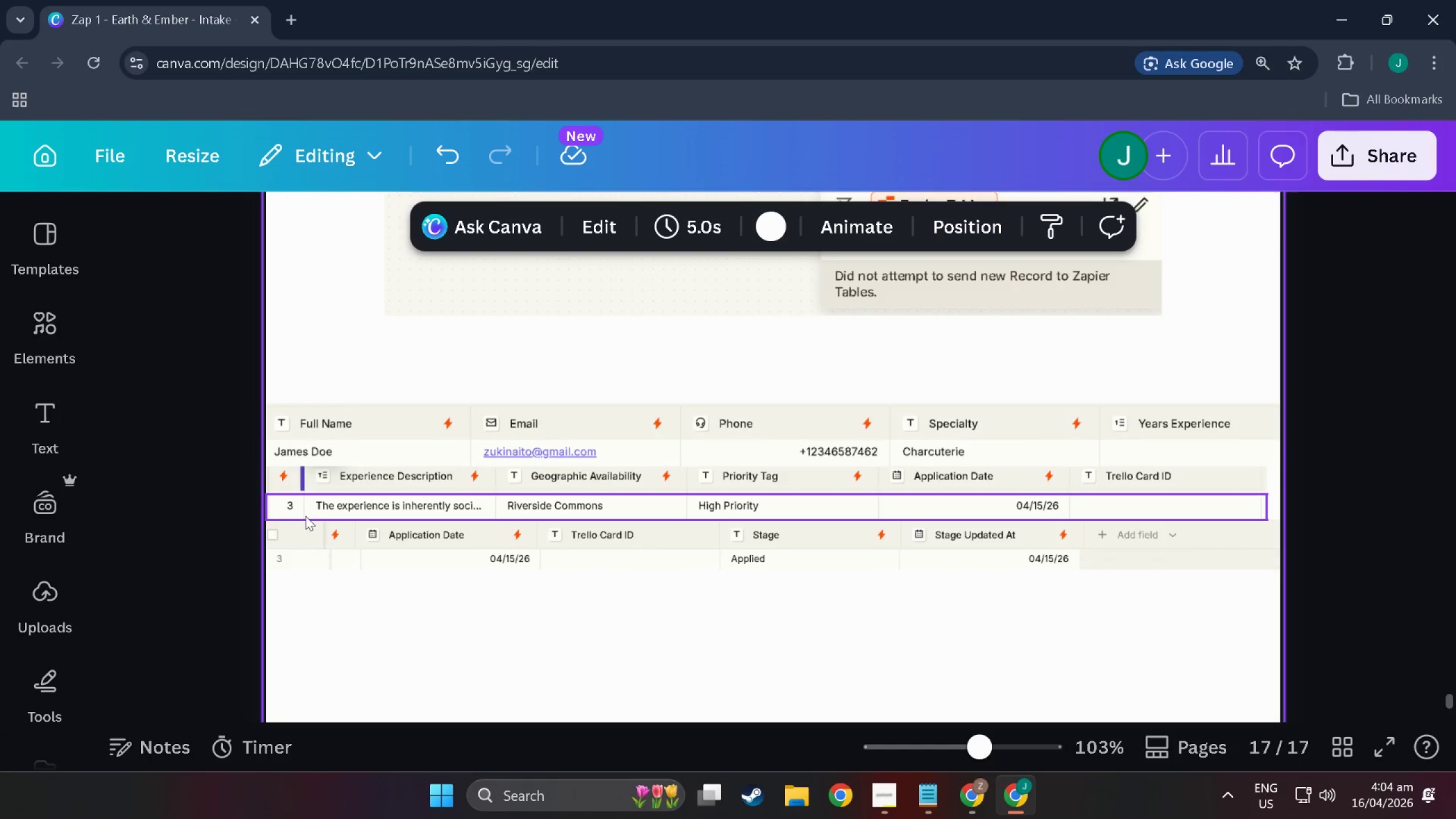 
wait(5.52)
 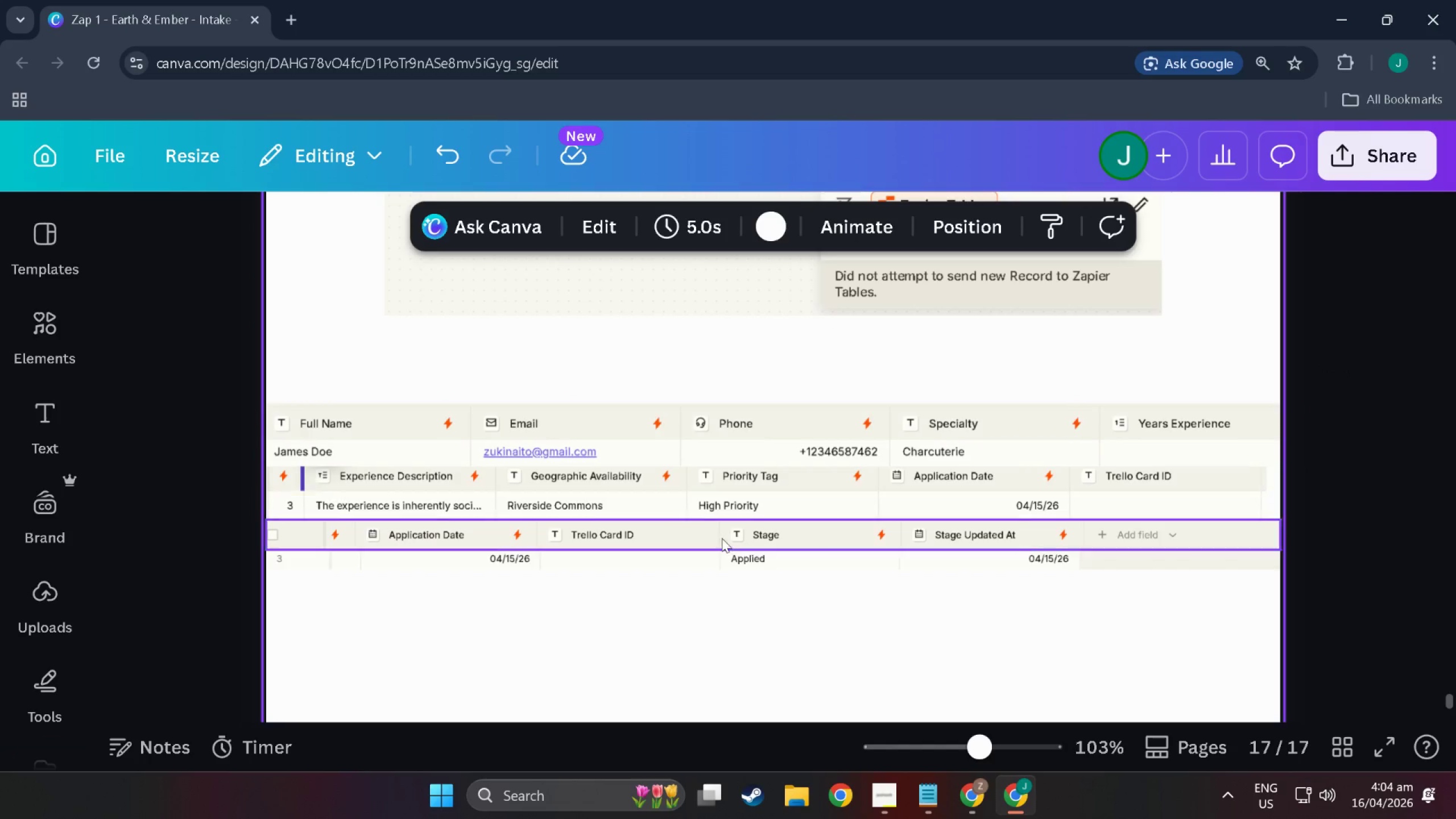 
left_click([293, 507])
 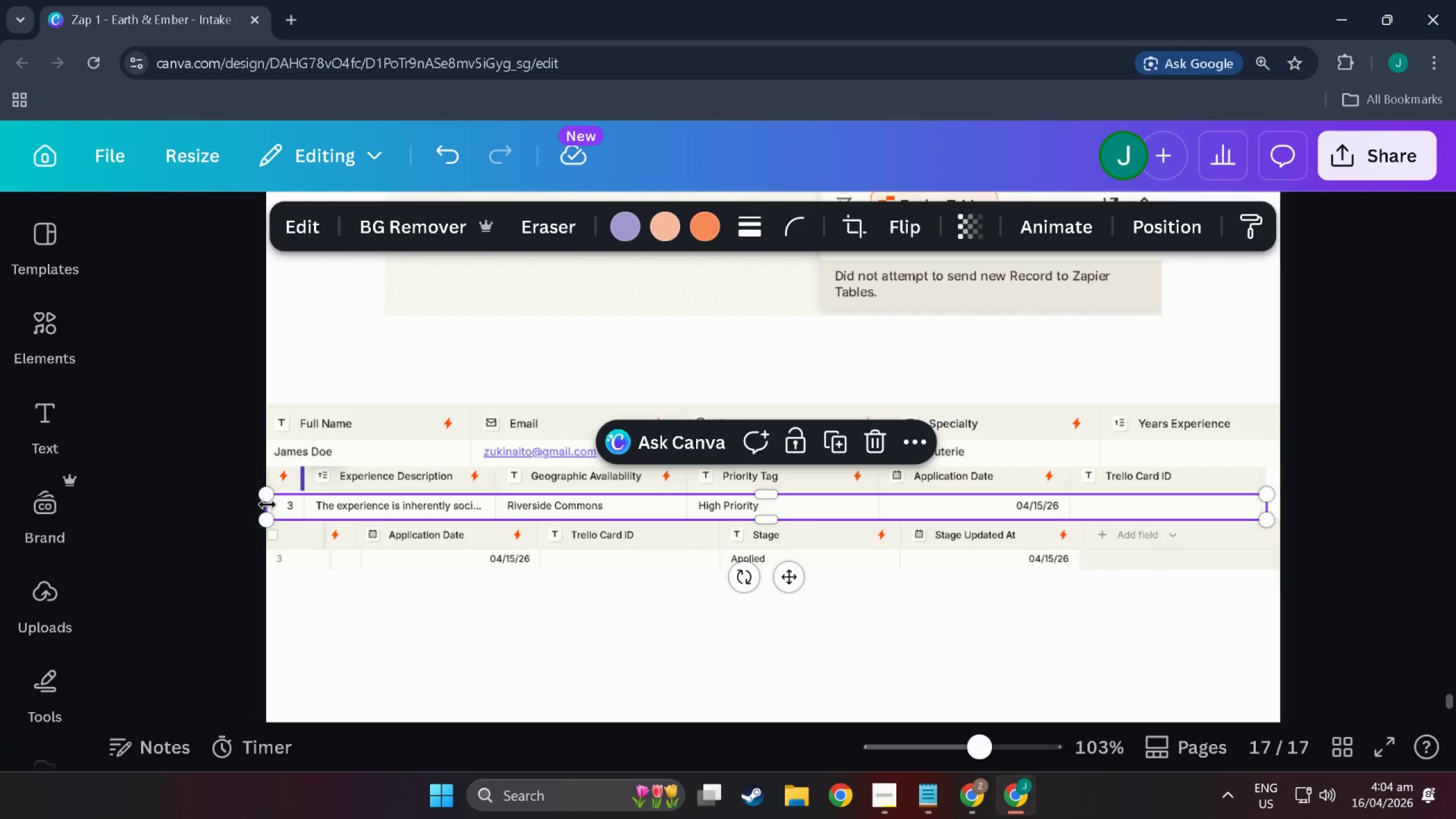 
key(Control+C)
 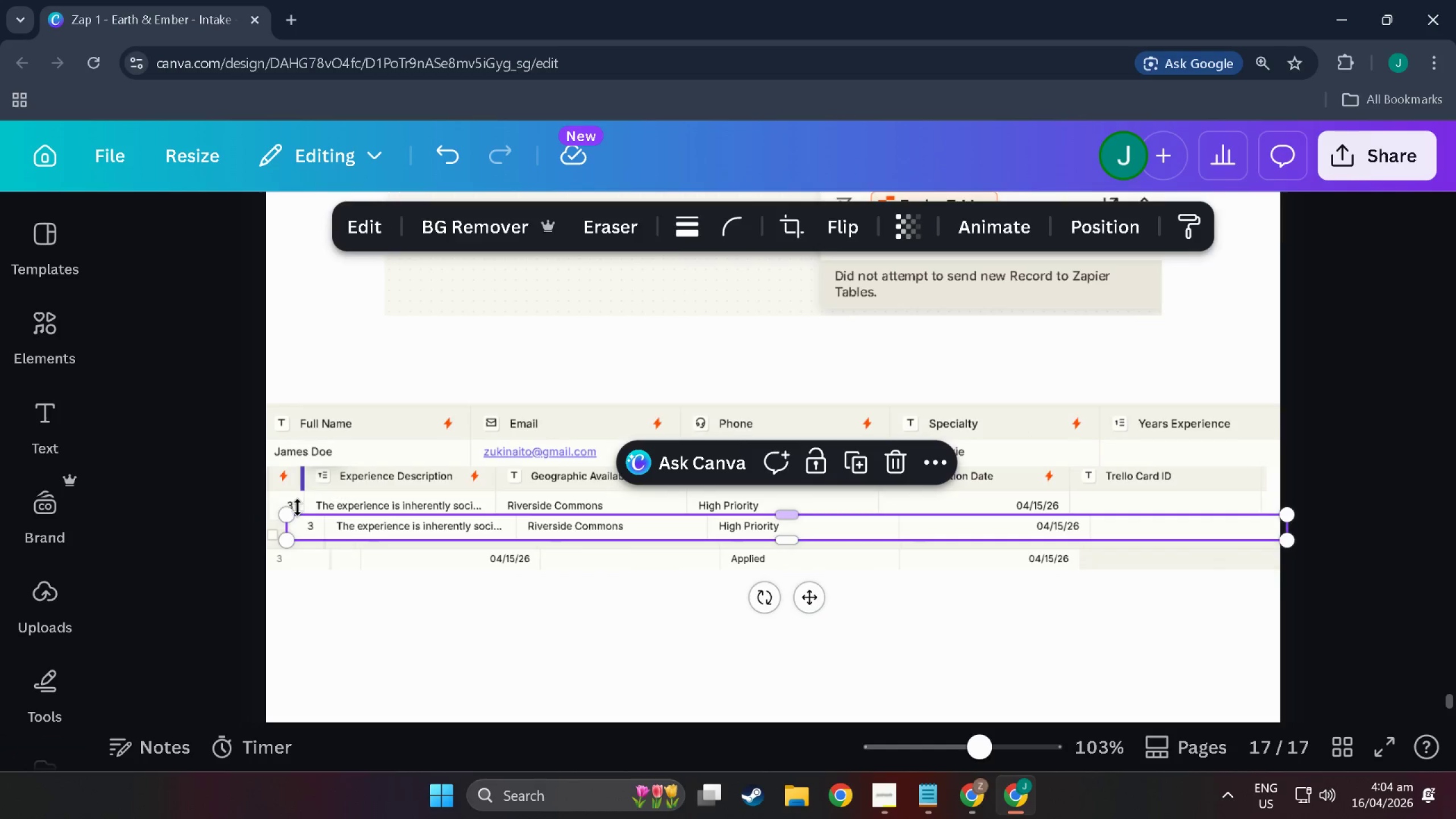 
key(Control+V)
 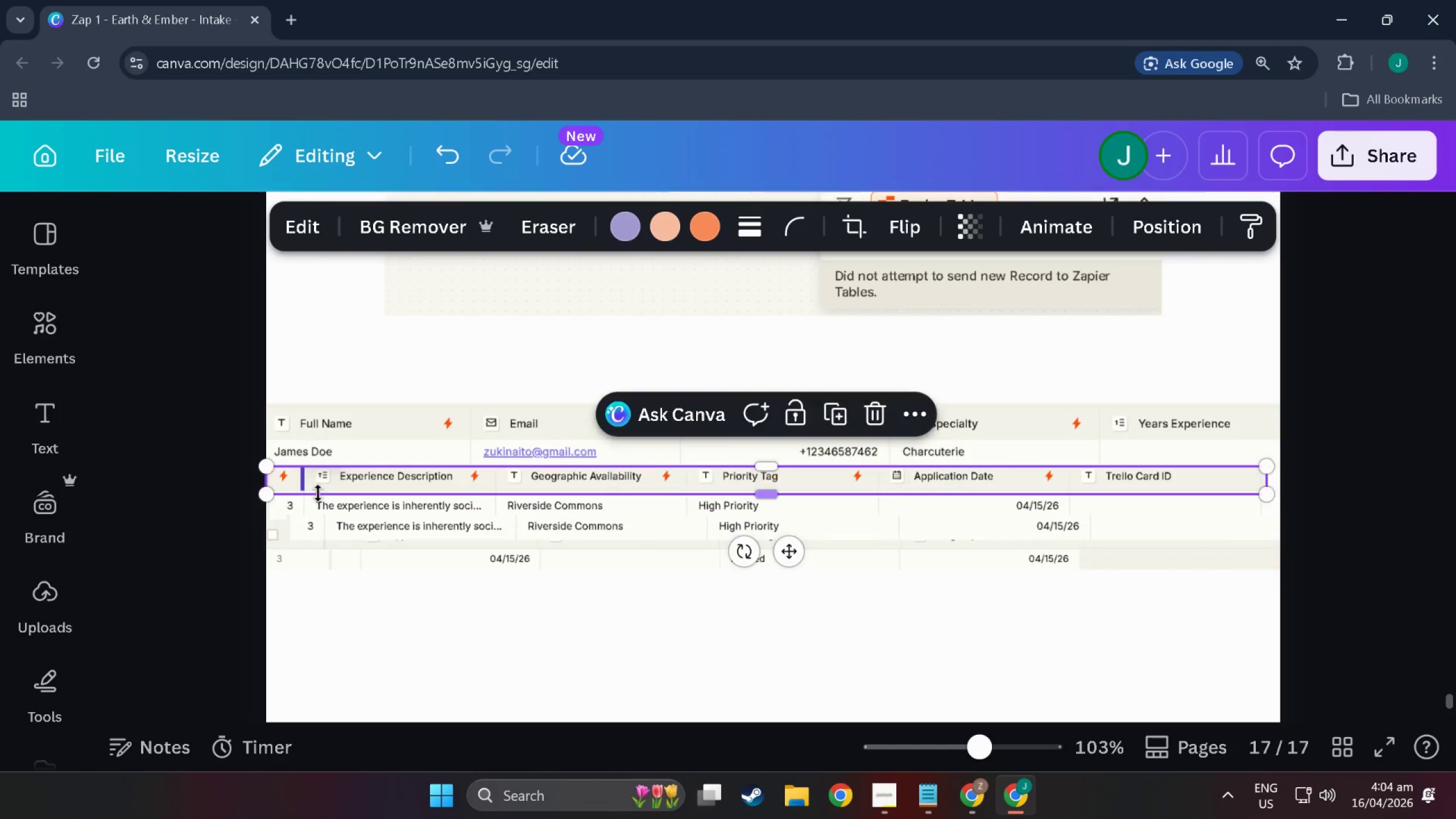 
double_click([318, 504])
 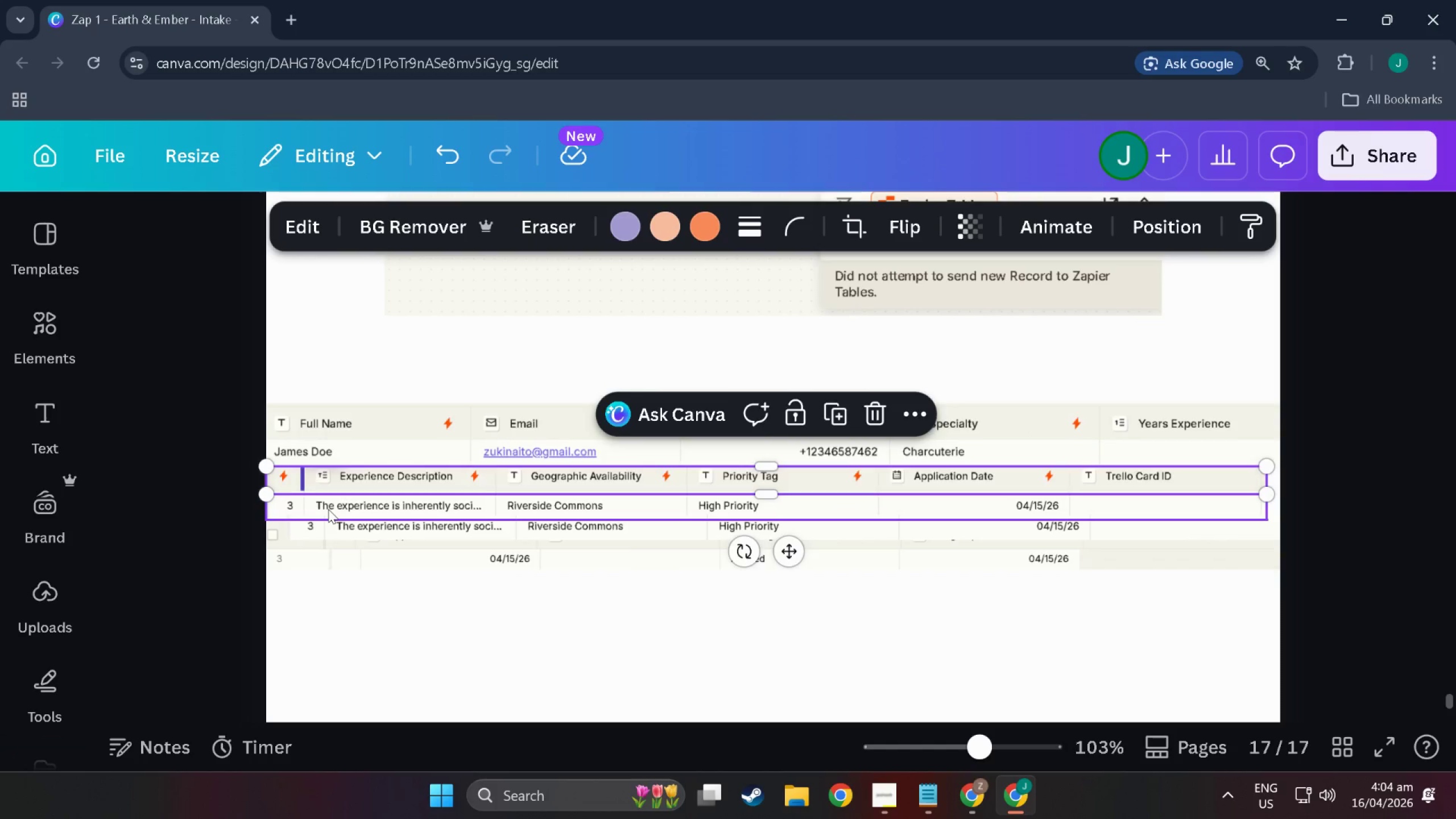 
left_click([328, 509])
 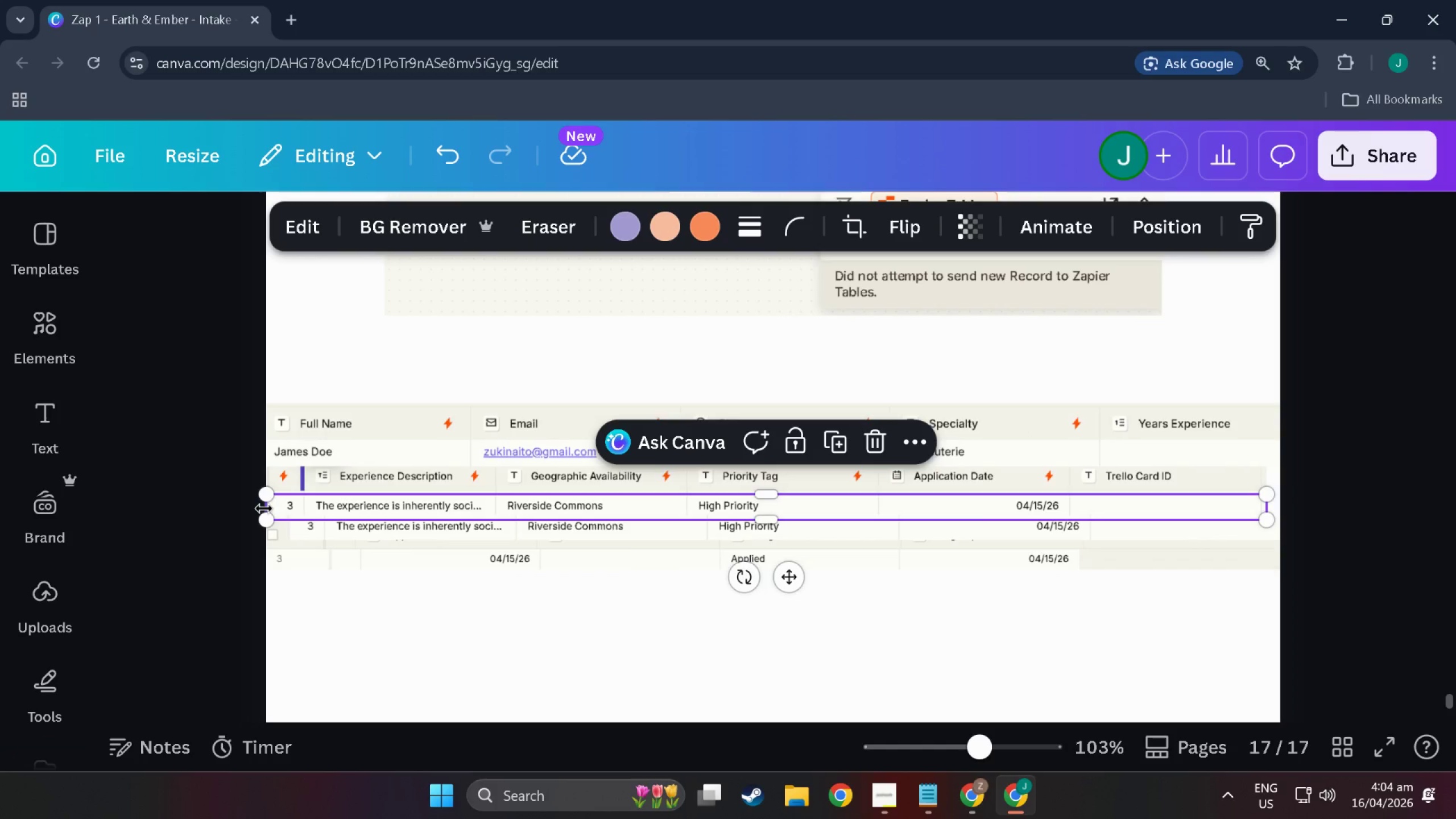 
left_click_drag(start_coordinate=[264, 508], to_coordinate=[307, 511])
 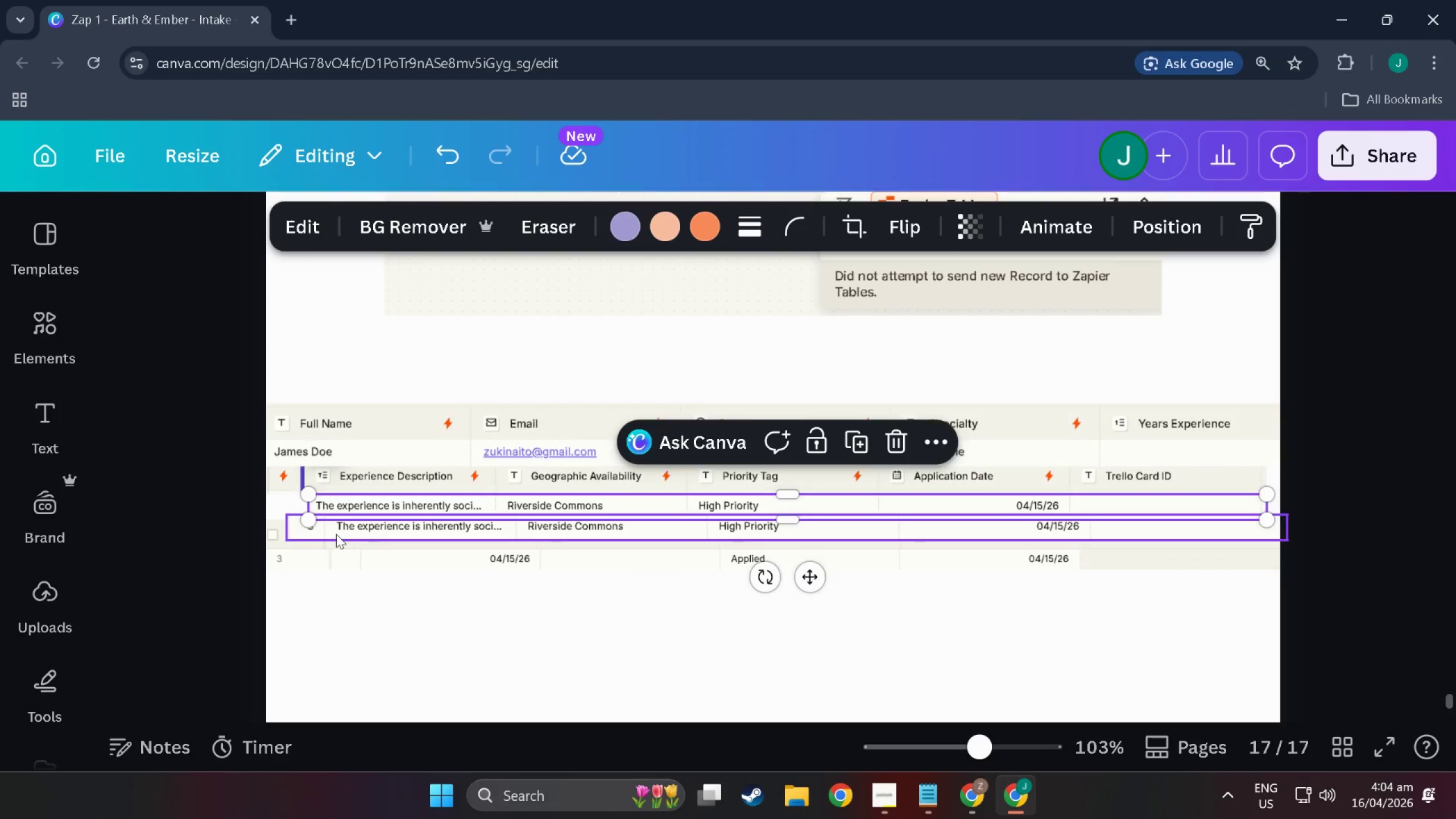 
left_click([336, 534])
 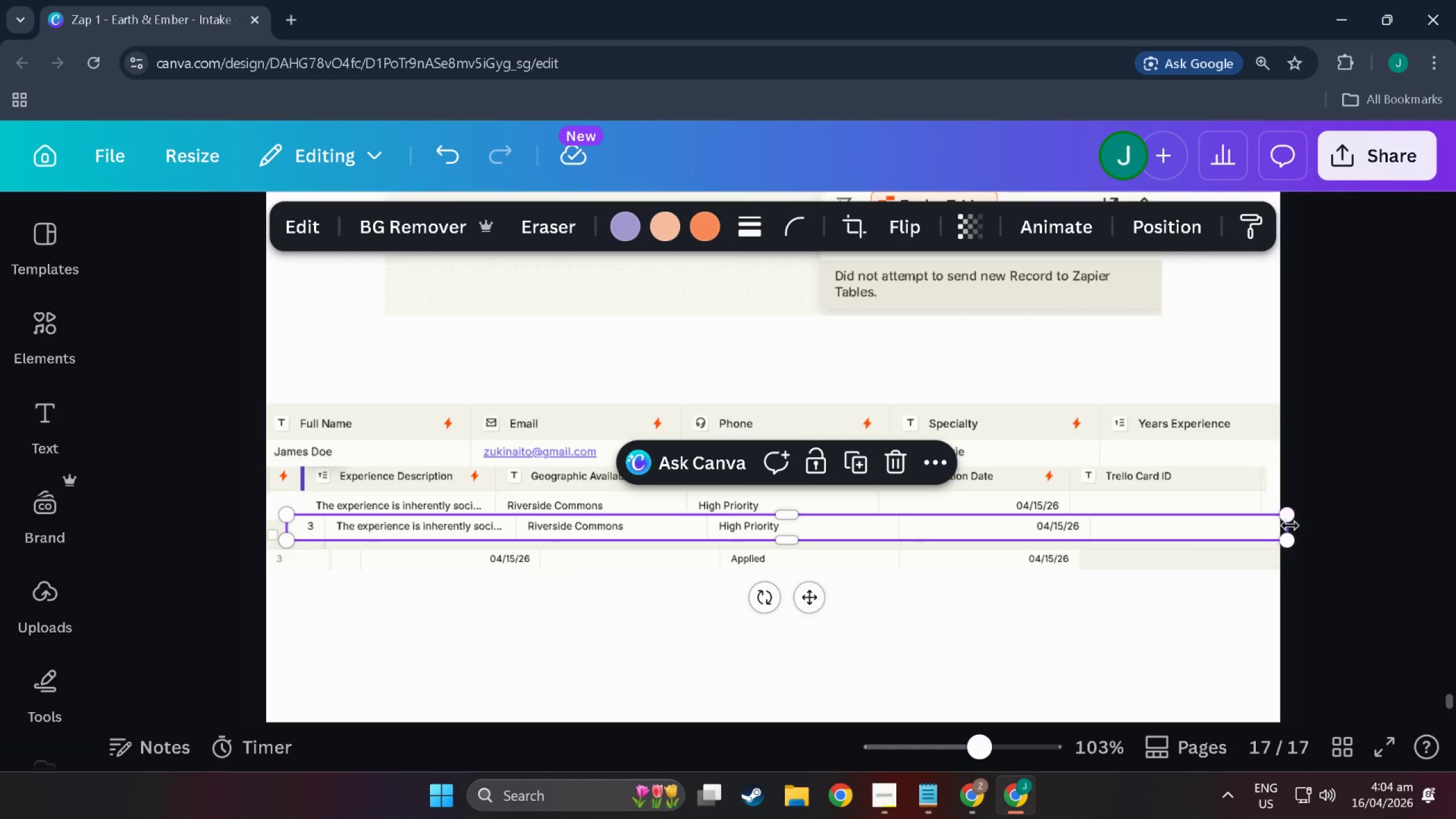 
left_click_drag(start_coordinate=[1290, 527], to_coordinate=[329, 551])
 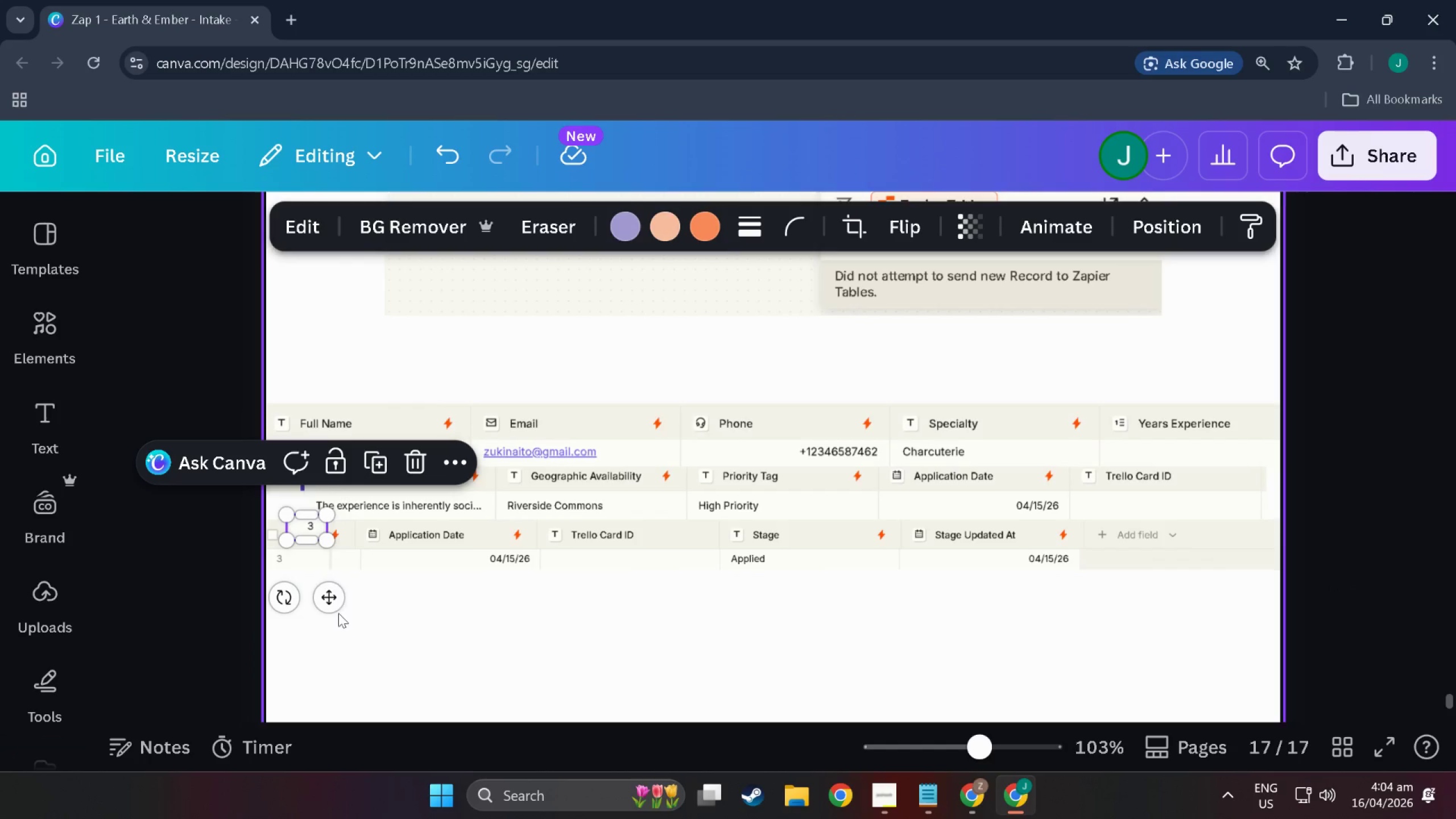 
left_click_drag(start_coordinate=[334, 606], to_coordinate=[1185, 526])
 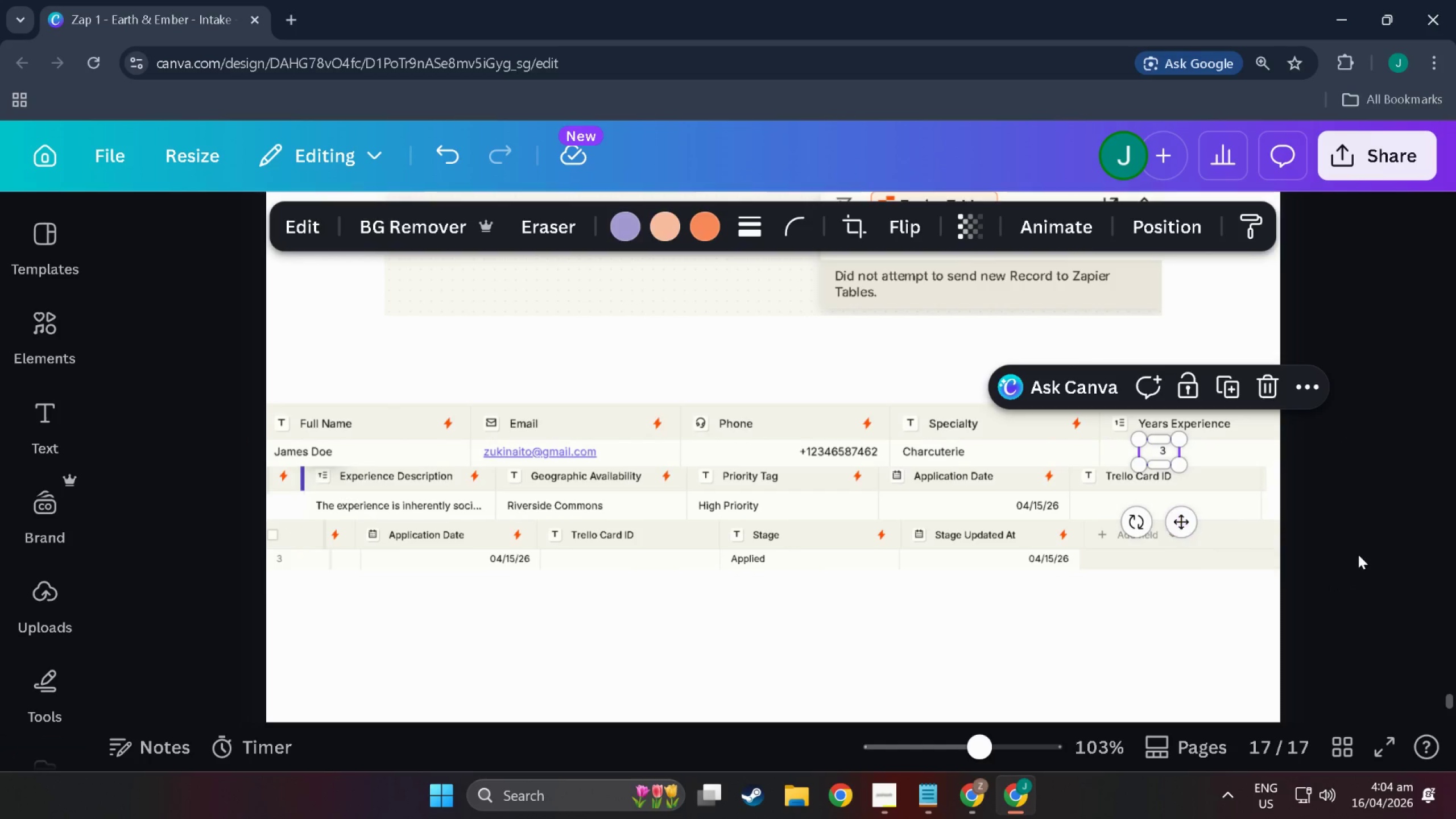 
left_click([1358, 555])
 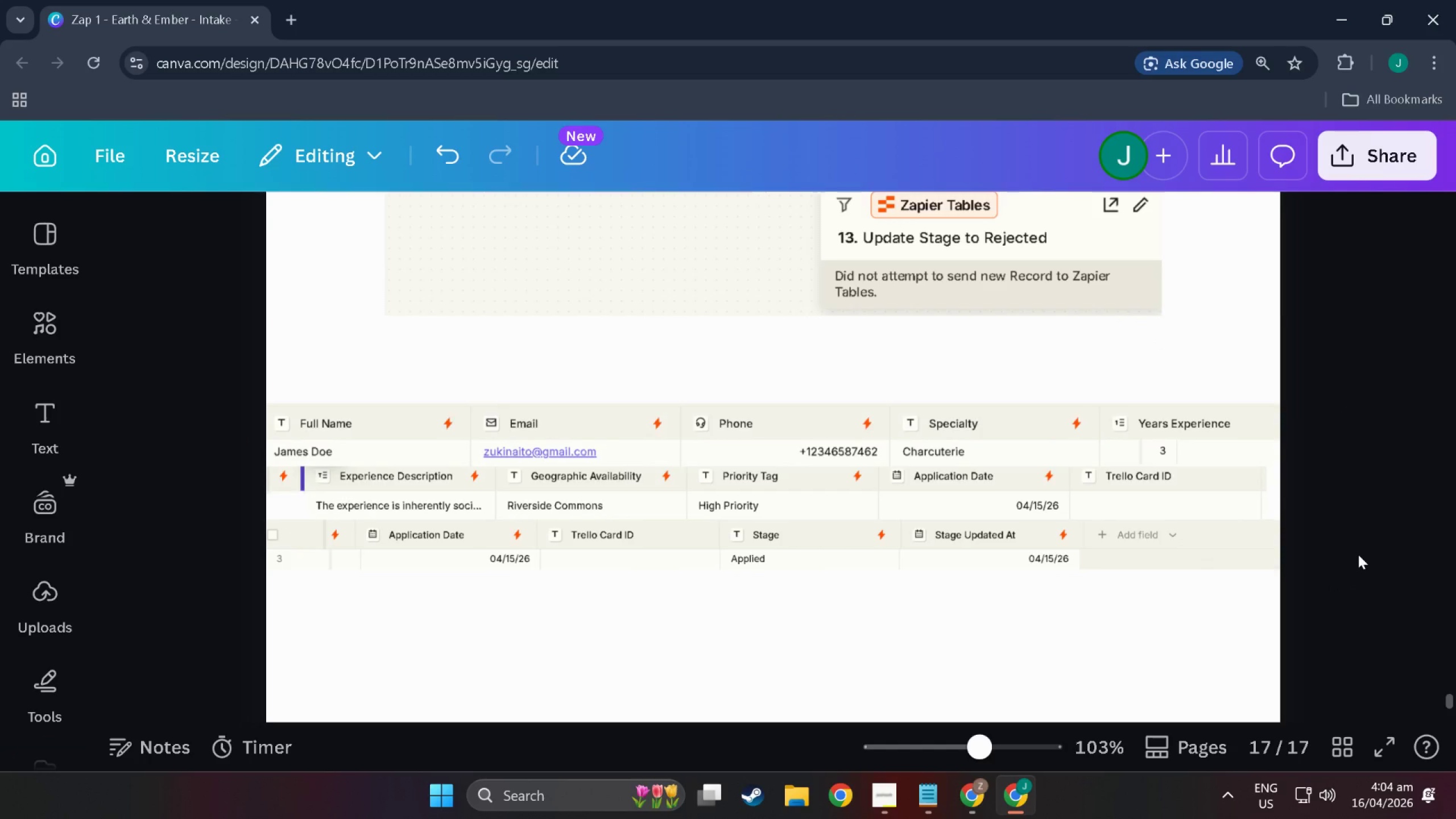 
scroll: coordinate [1358, 555], scroll_direction: down, amount: 4.0
 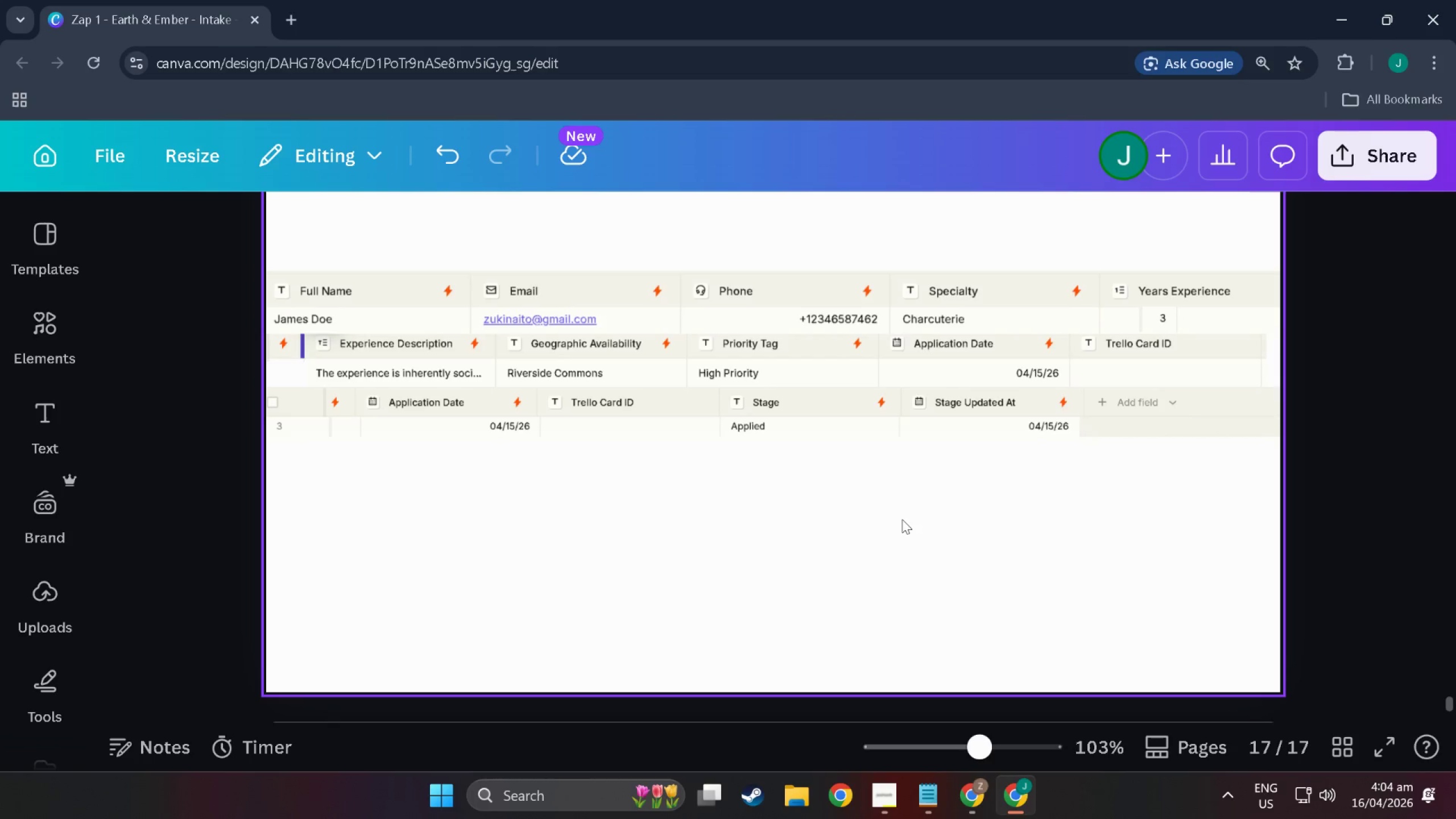 
scroll: coordinate [902, 519], scroll_direction: none, amount: 0.0
 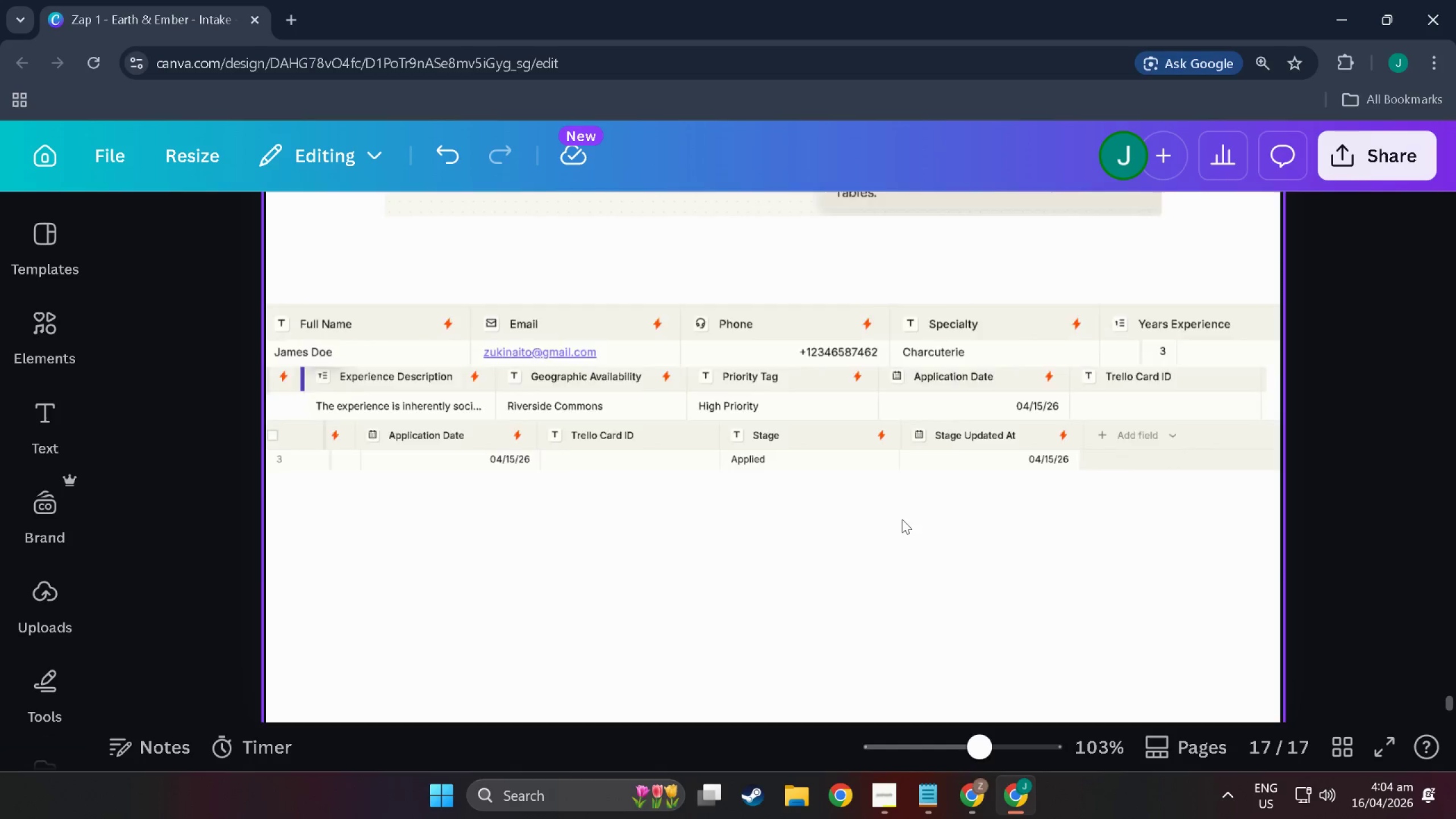 
scroll: coordinate [902, 519], scroll_direction: up, amount: 7.0
 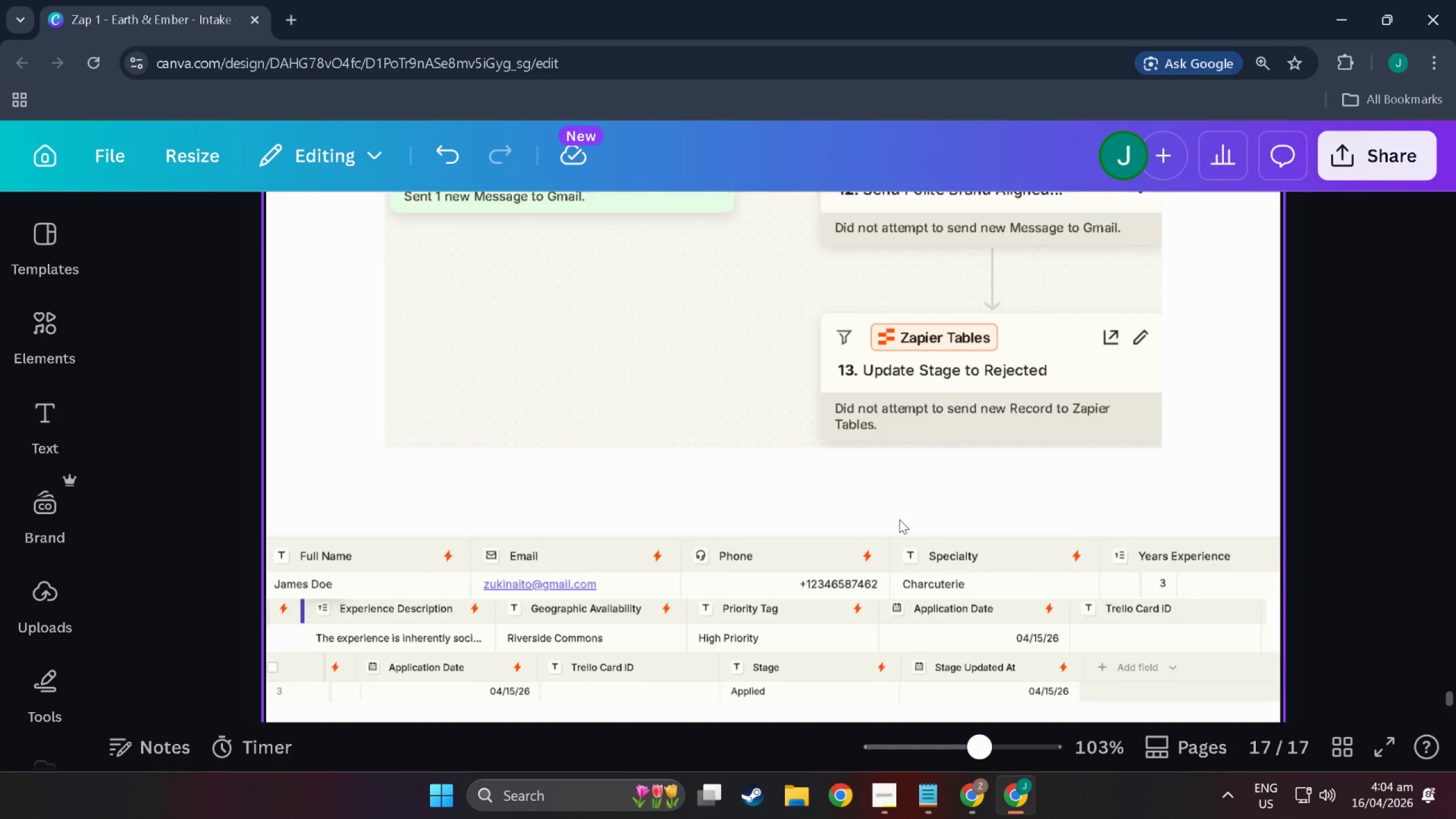 
scroll: coordinate [853, 524], scroll_direction: down, amount: 6.0
 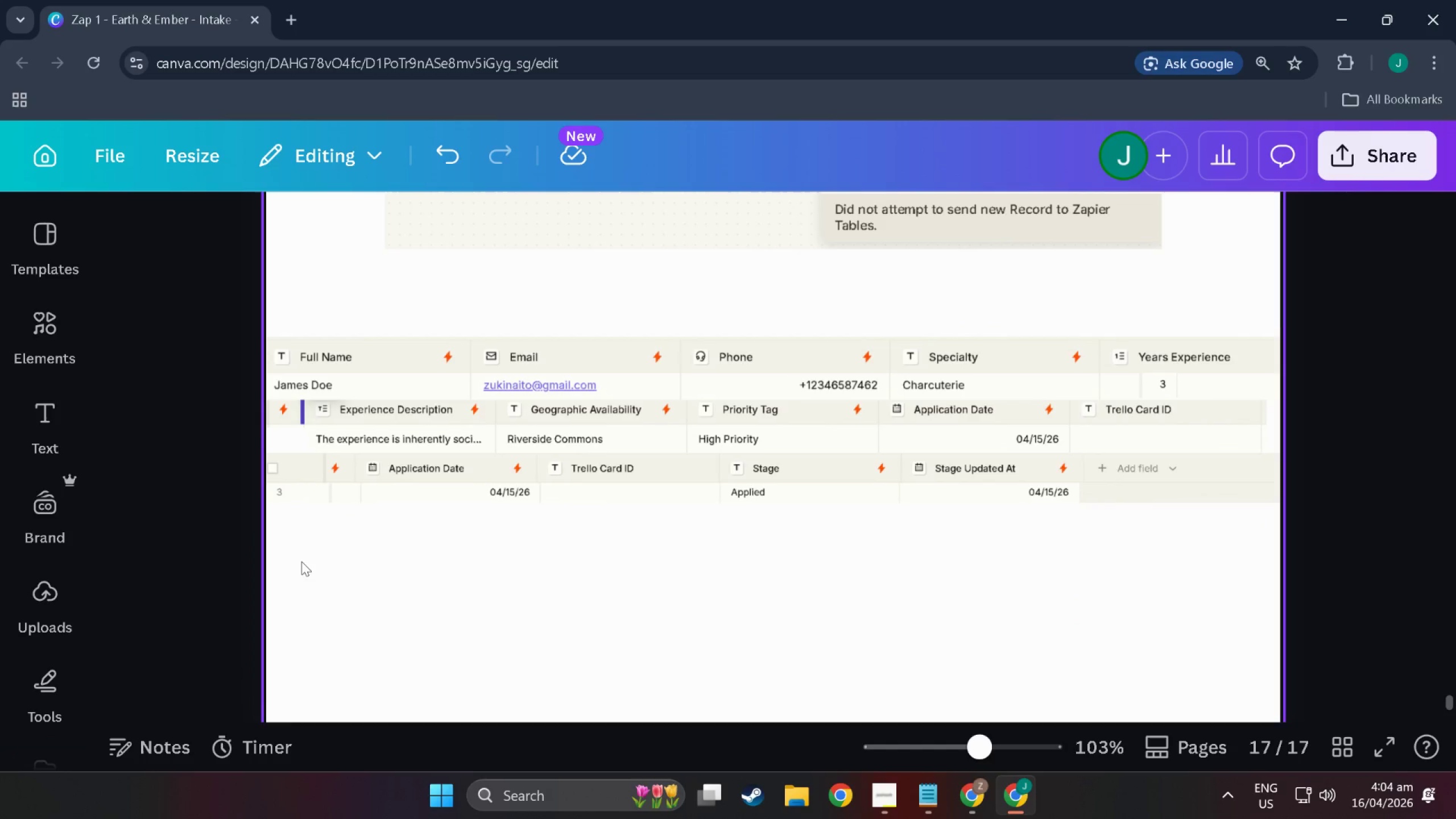 
scroll: coordinate [694, 536], scroll_direction: up, amount: 179.0
 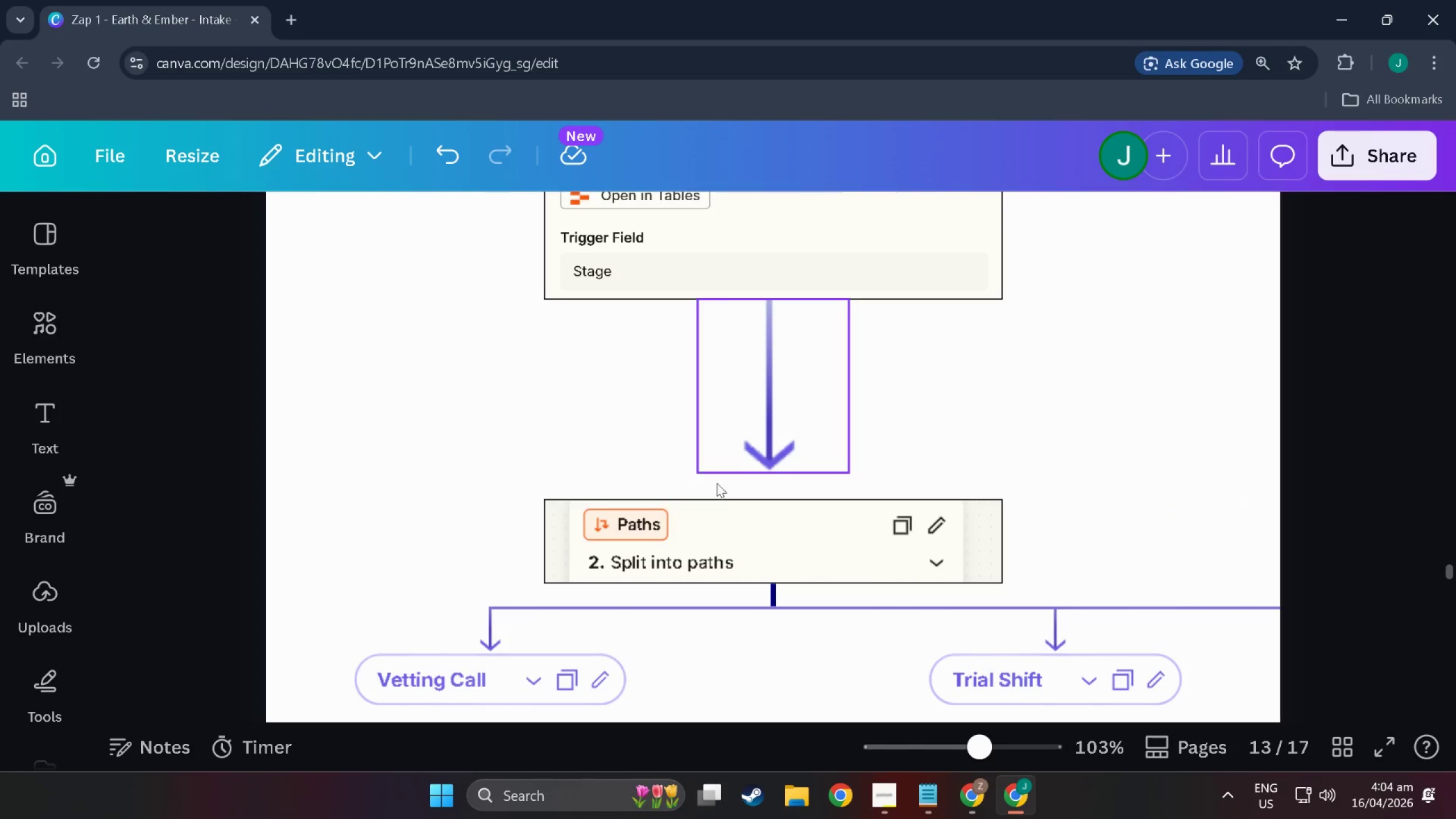 
left_click([503, 478])
 